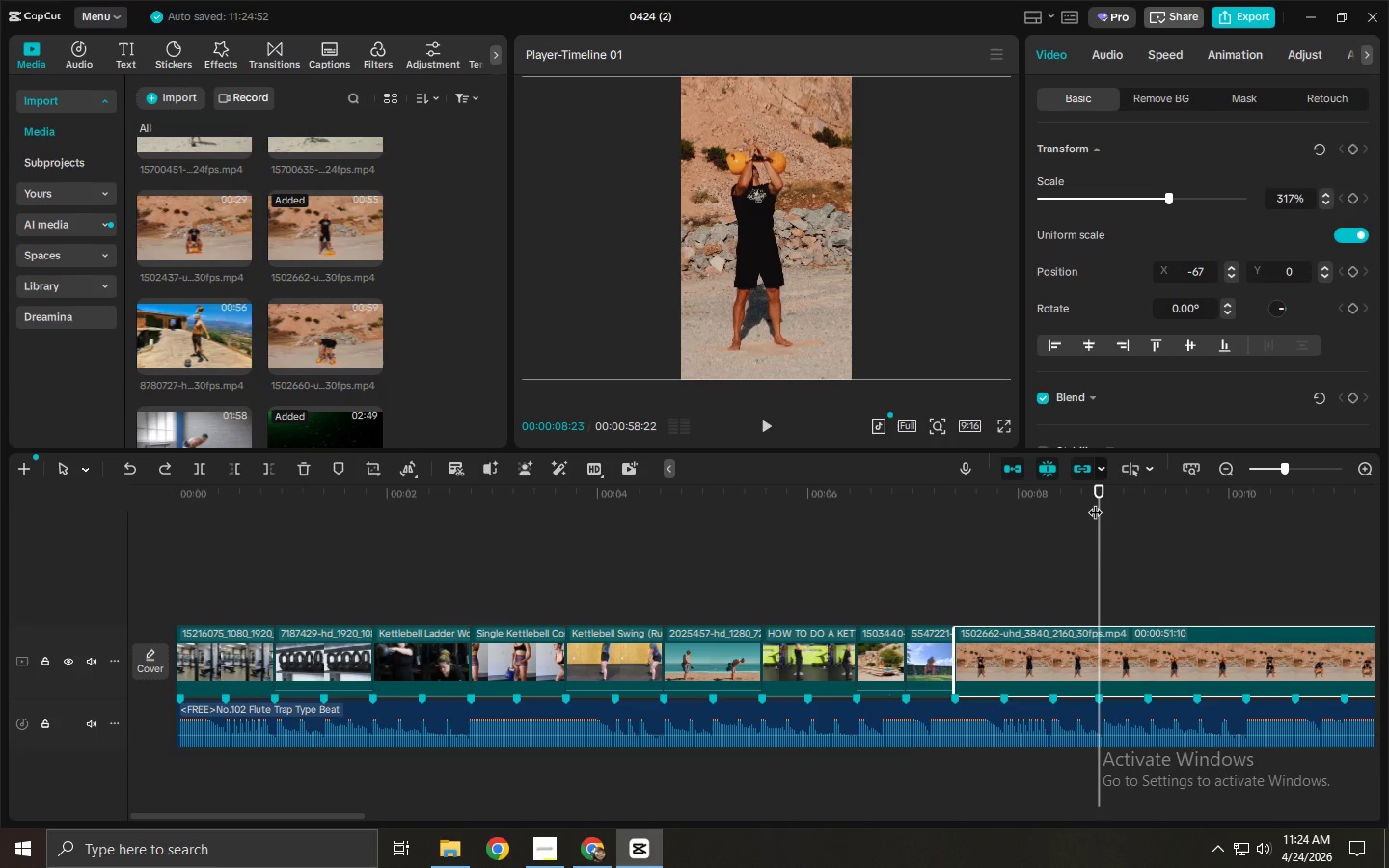 
key(Control+ControlLeft)
 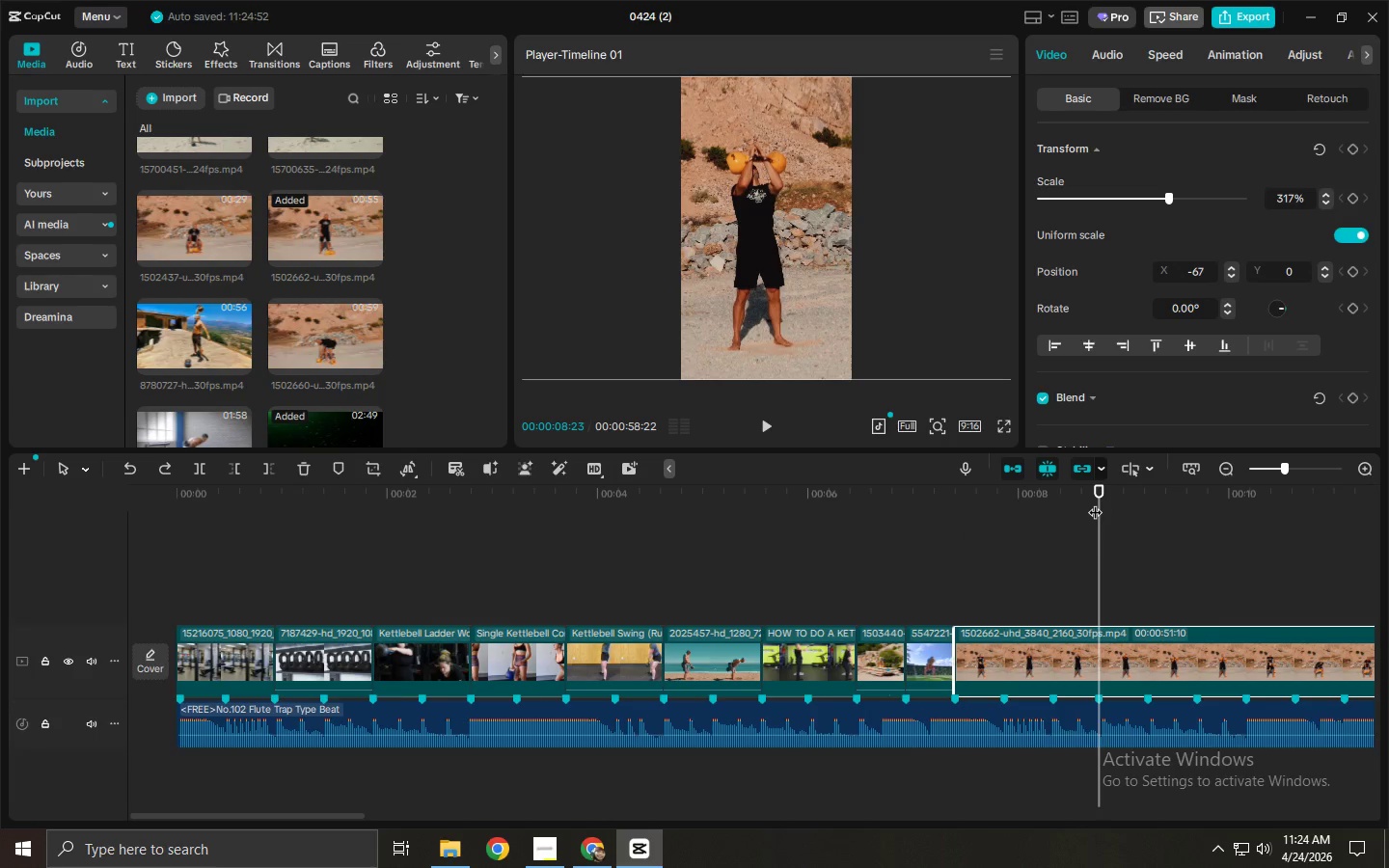 
key(Control+B)
 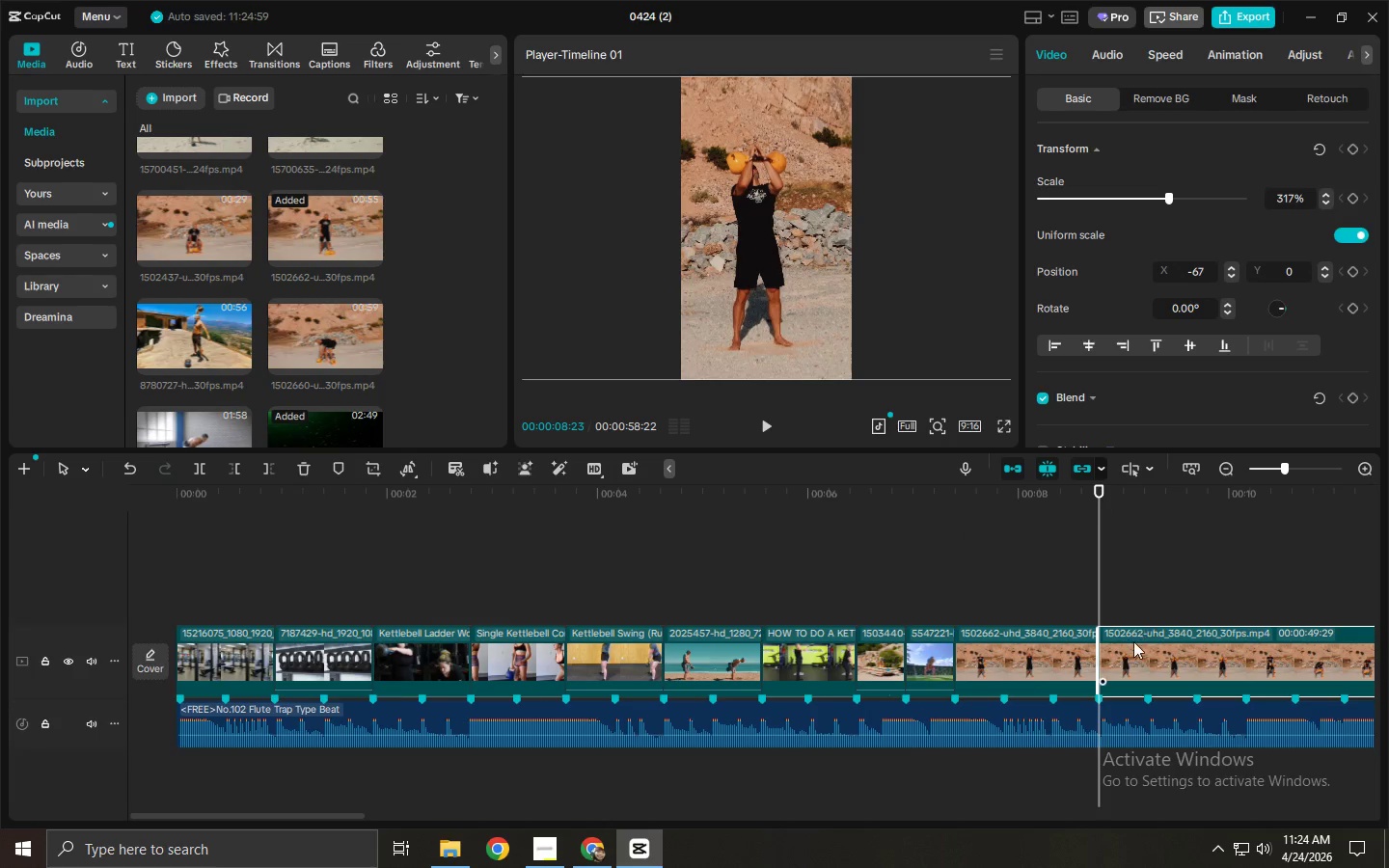 
left_click([1131, 658])
 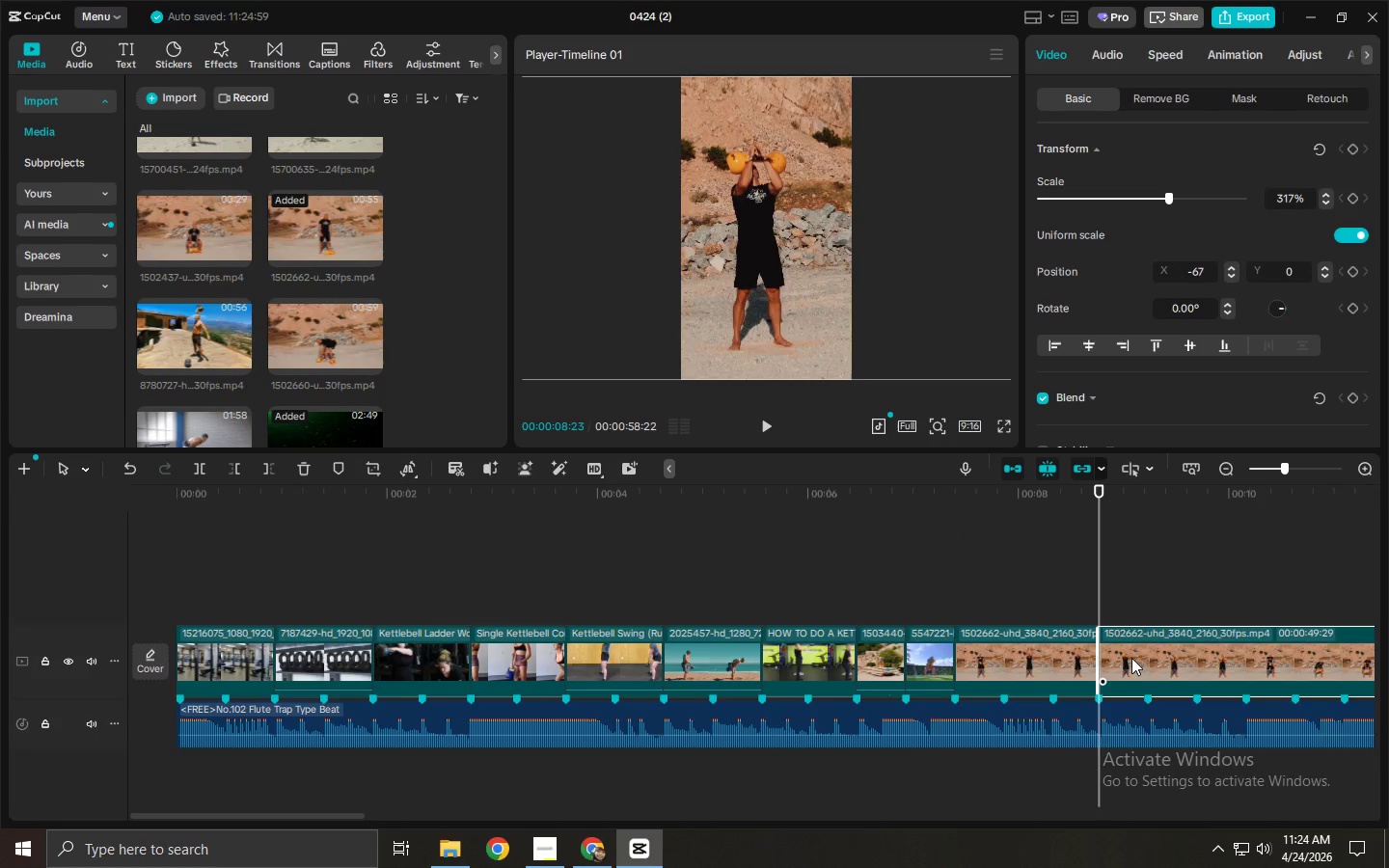 
key(Delete)
 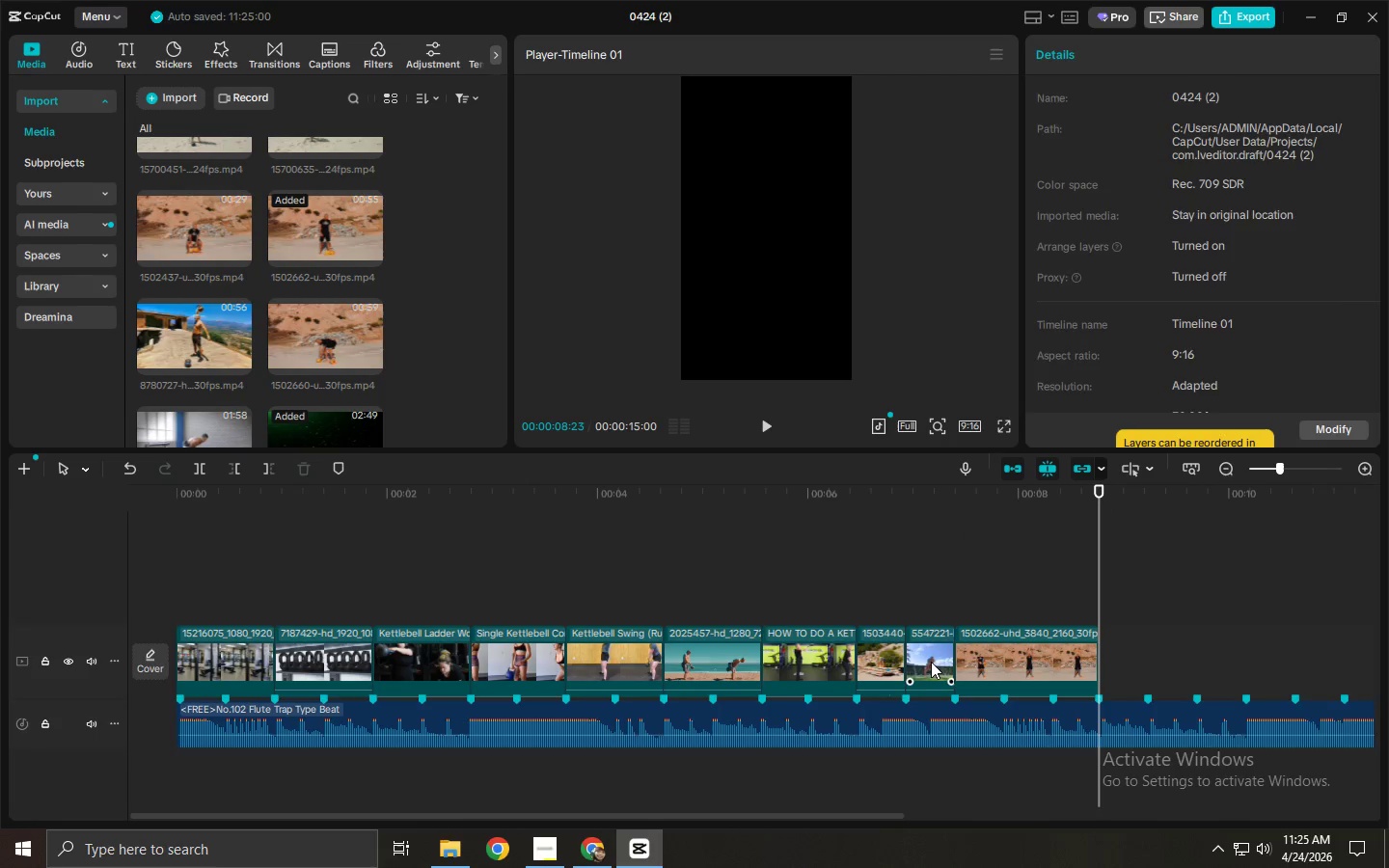 
hold_key(key=AltLeft, duration=21.52)
left_click_drag(start_coordinate=[927, 662], to_coordinate=[1100, 662])
 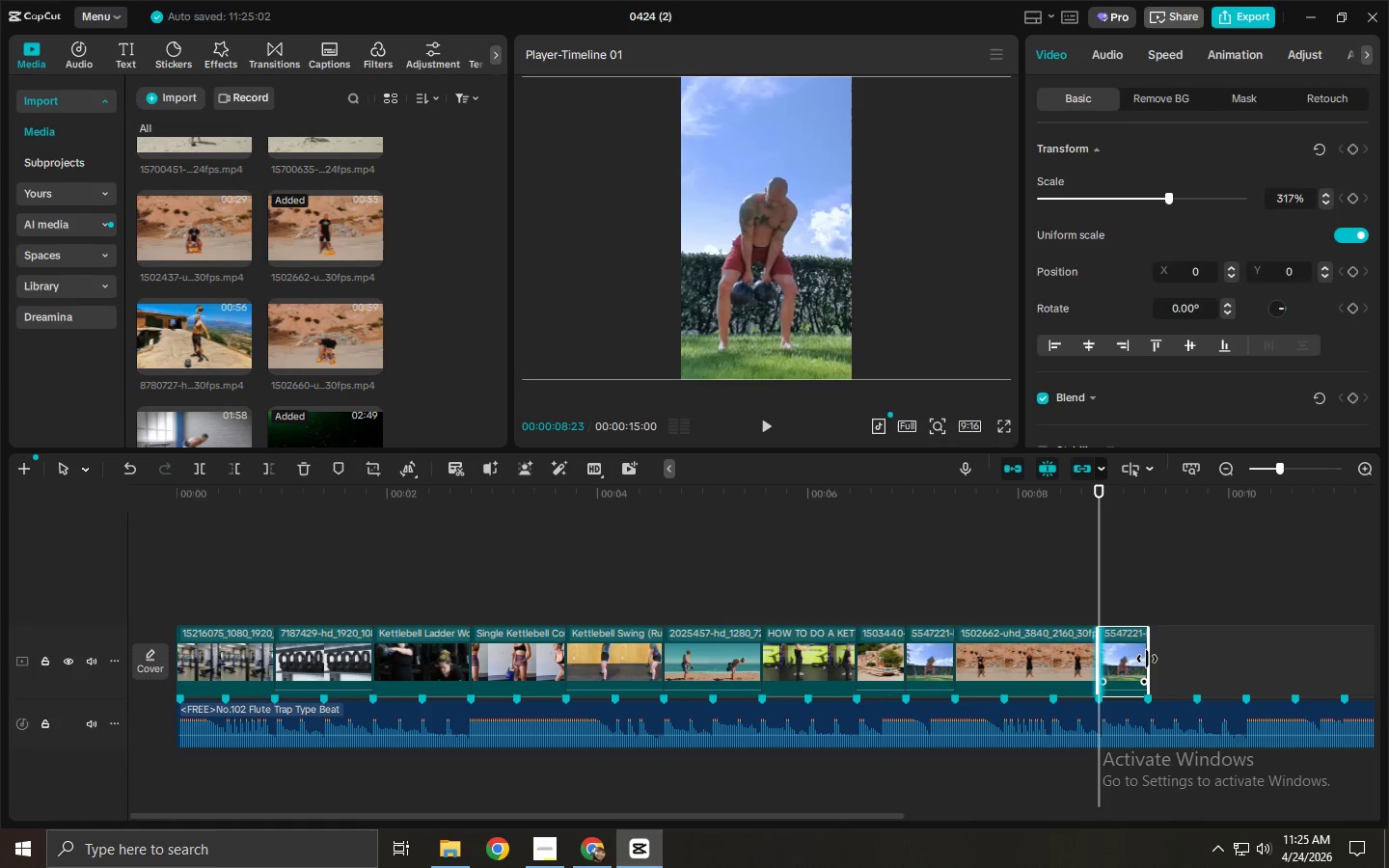 
left_click_drag(start_coordinate=[1150, 659], to_coordinate=[1322, 655])
 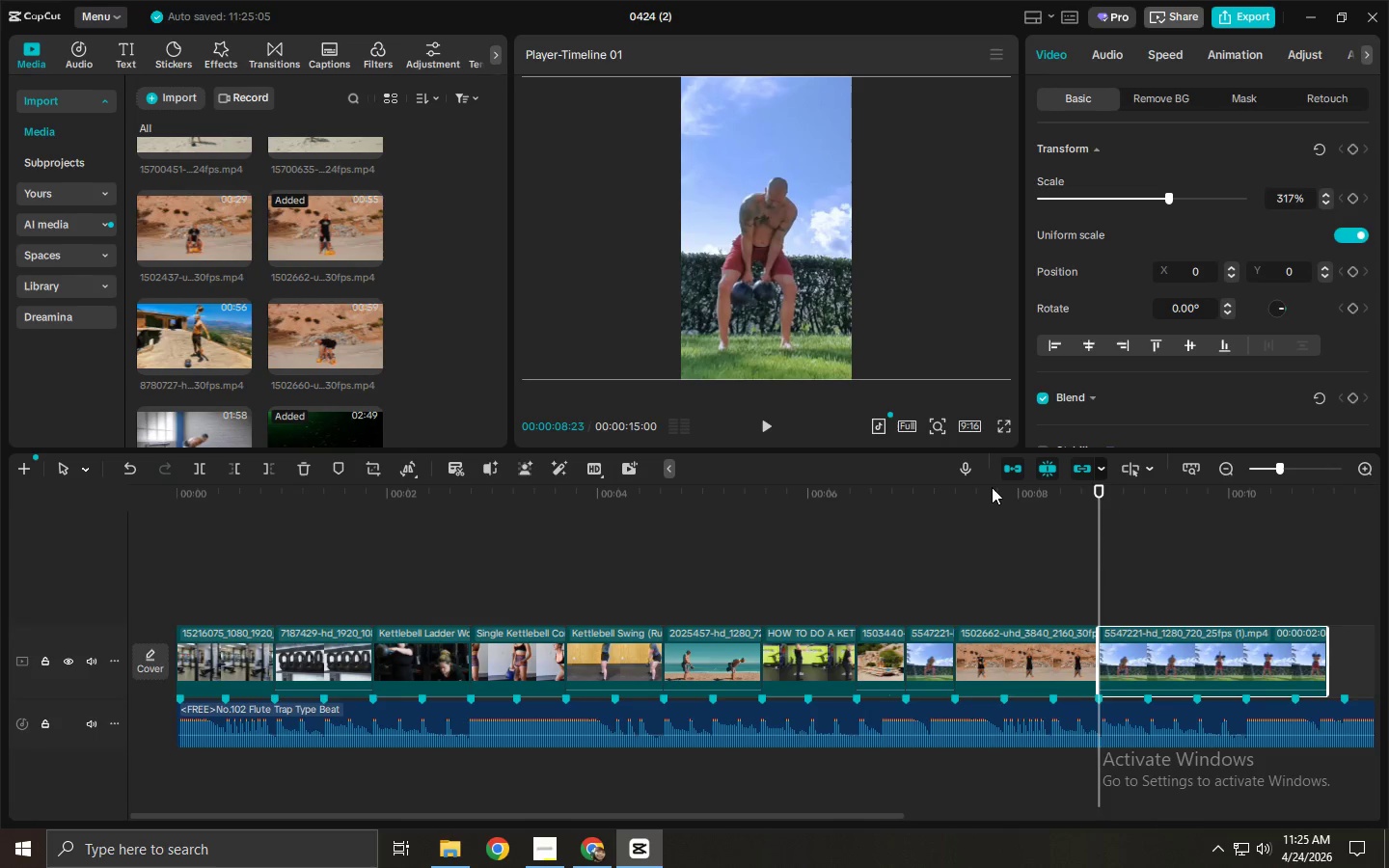 
left_click_drag(start_coordinate=[992, 486], to_coordinate=[984, 488])
 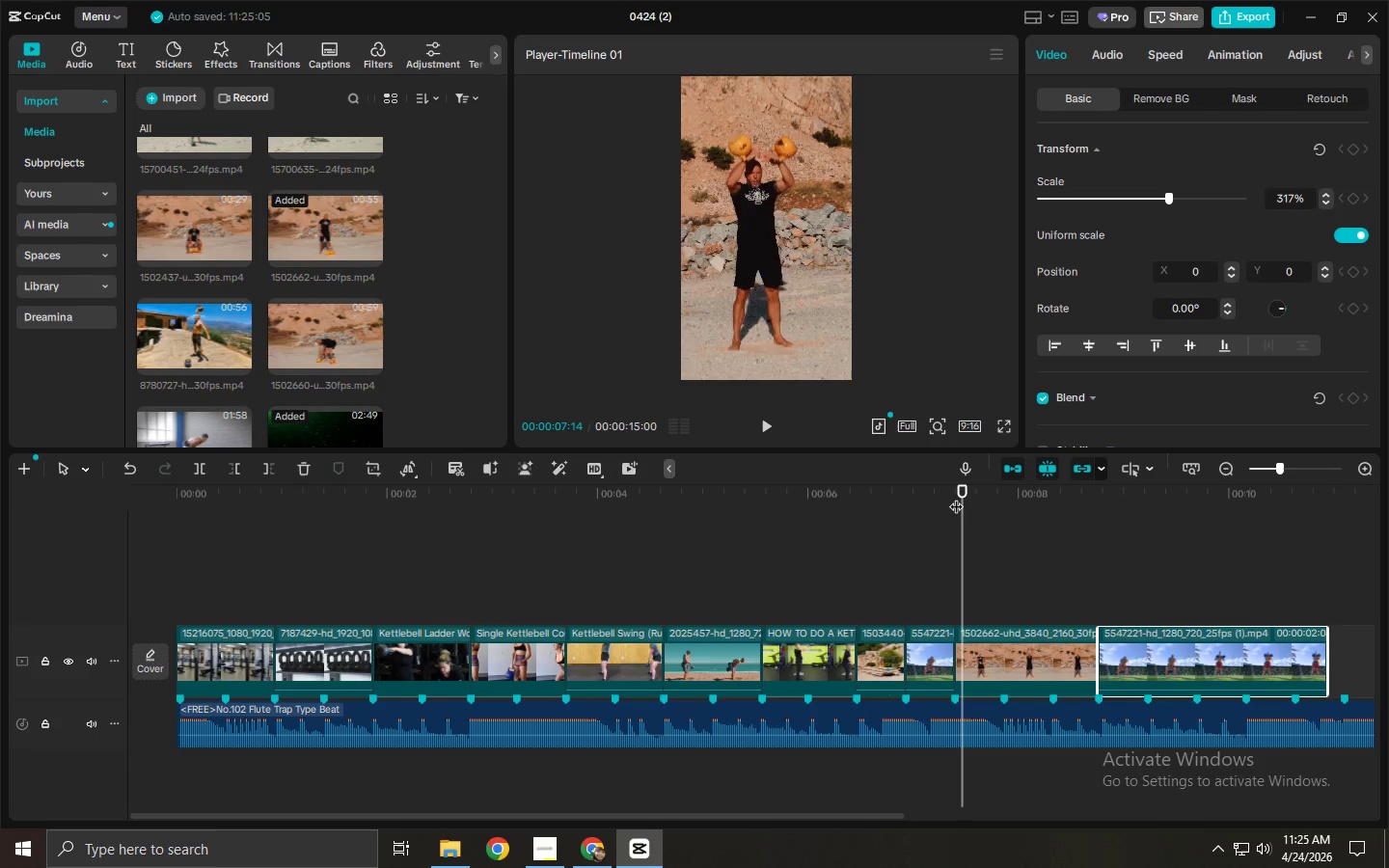 
key(Space)
 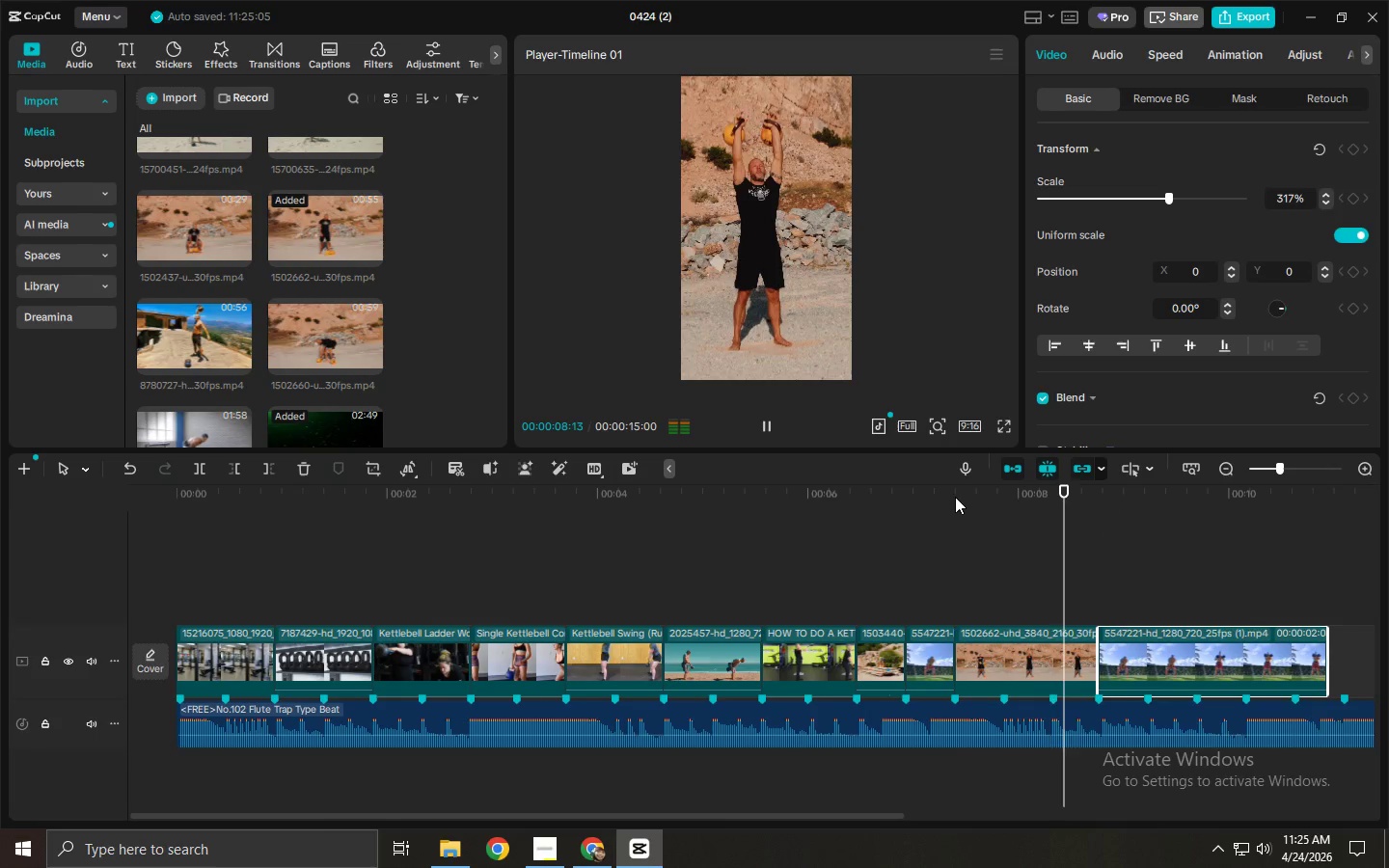 
key(Space)
 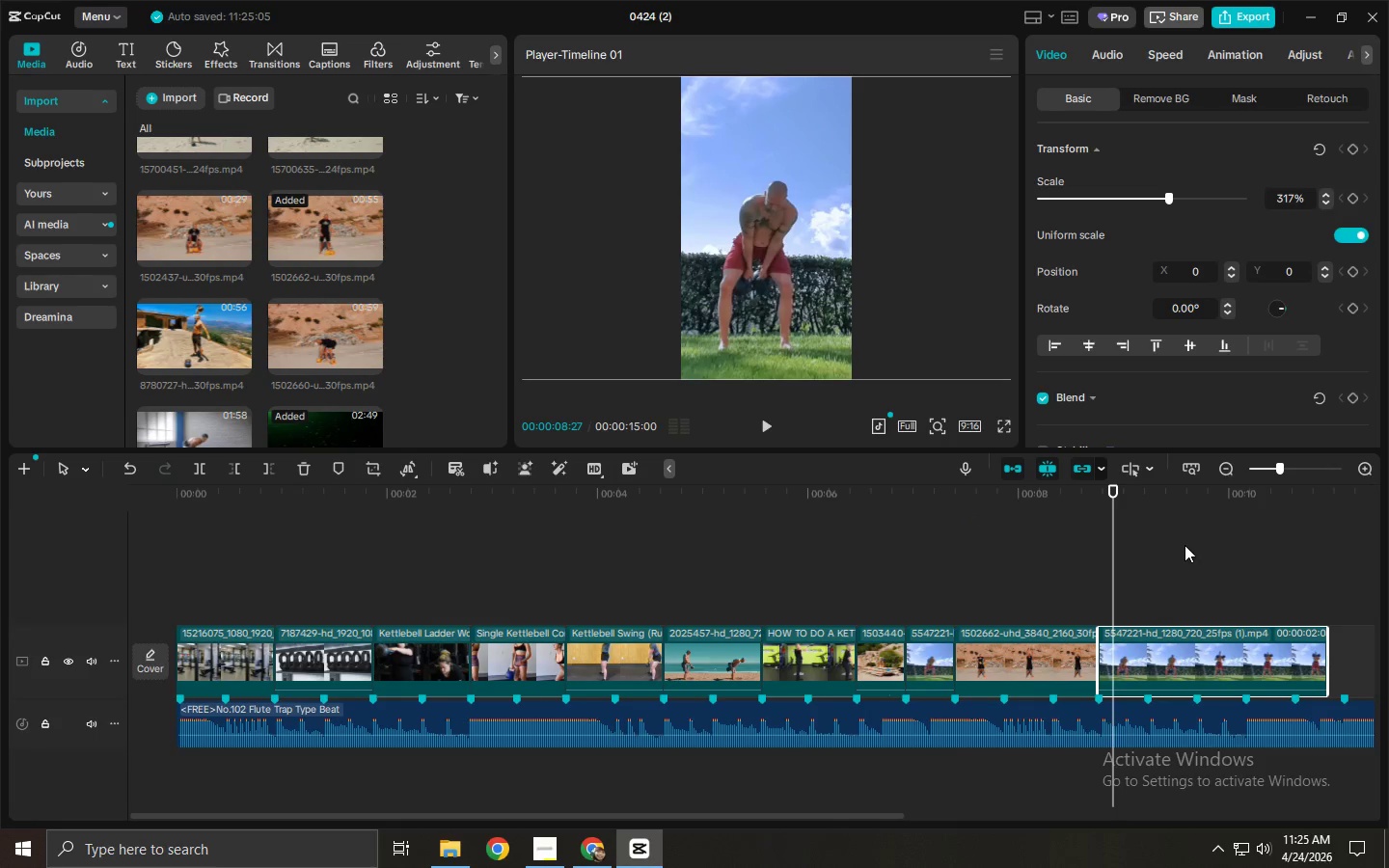 
left_click_drag(start_coordinate=[1162, 490], to_coordinate=[1201, 513])
 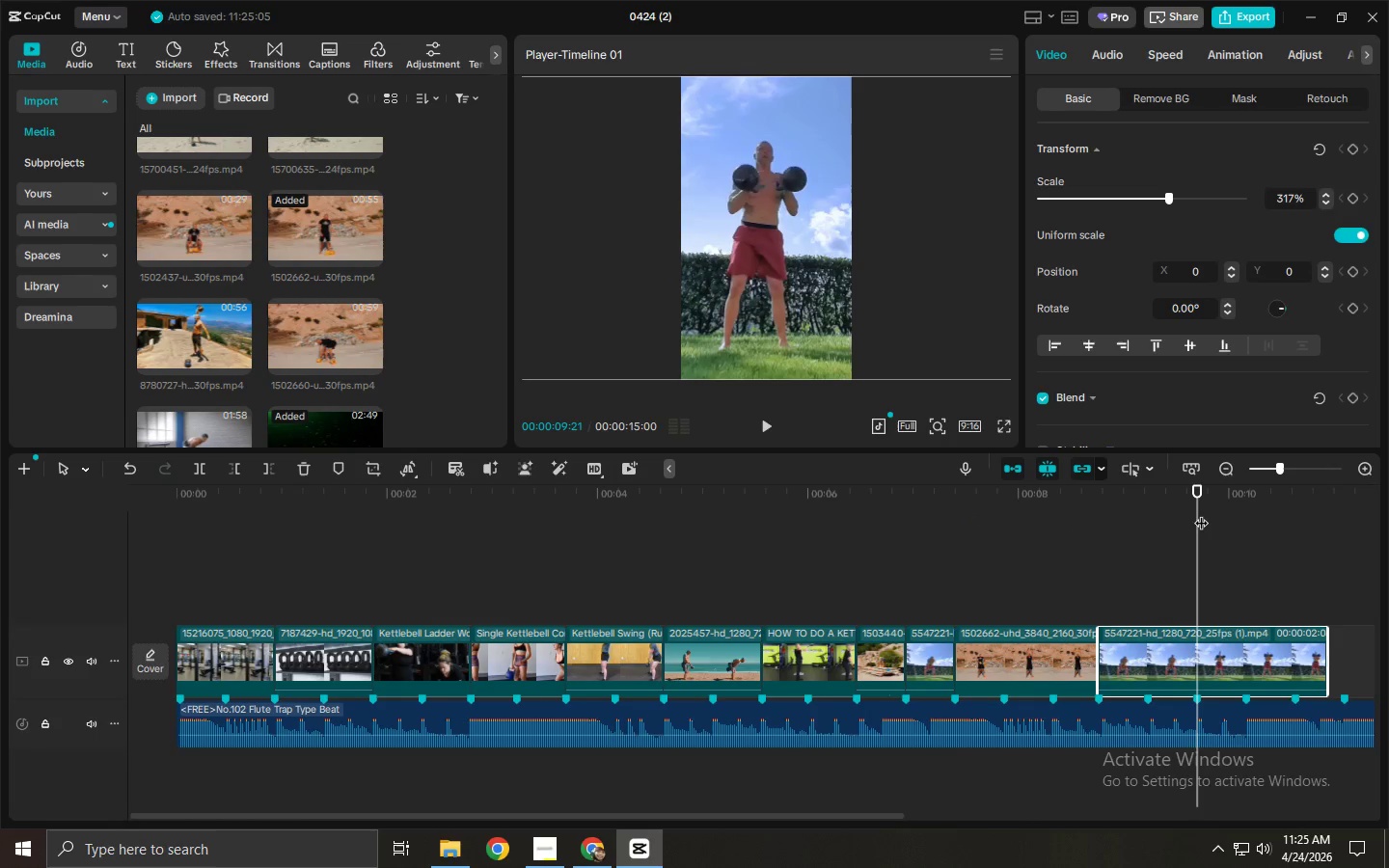 
left_click_drag(start_coordinate=[1201, 513], to_coordinate=[1208, 513])
 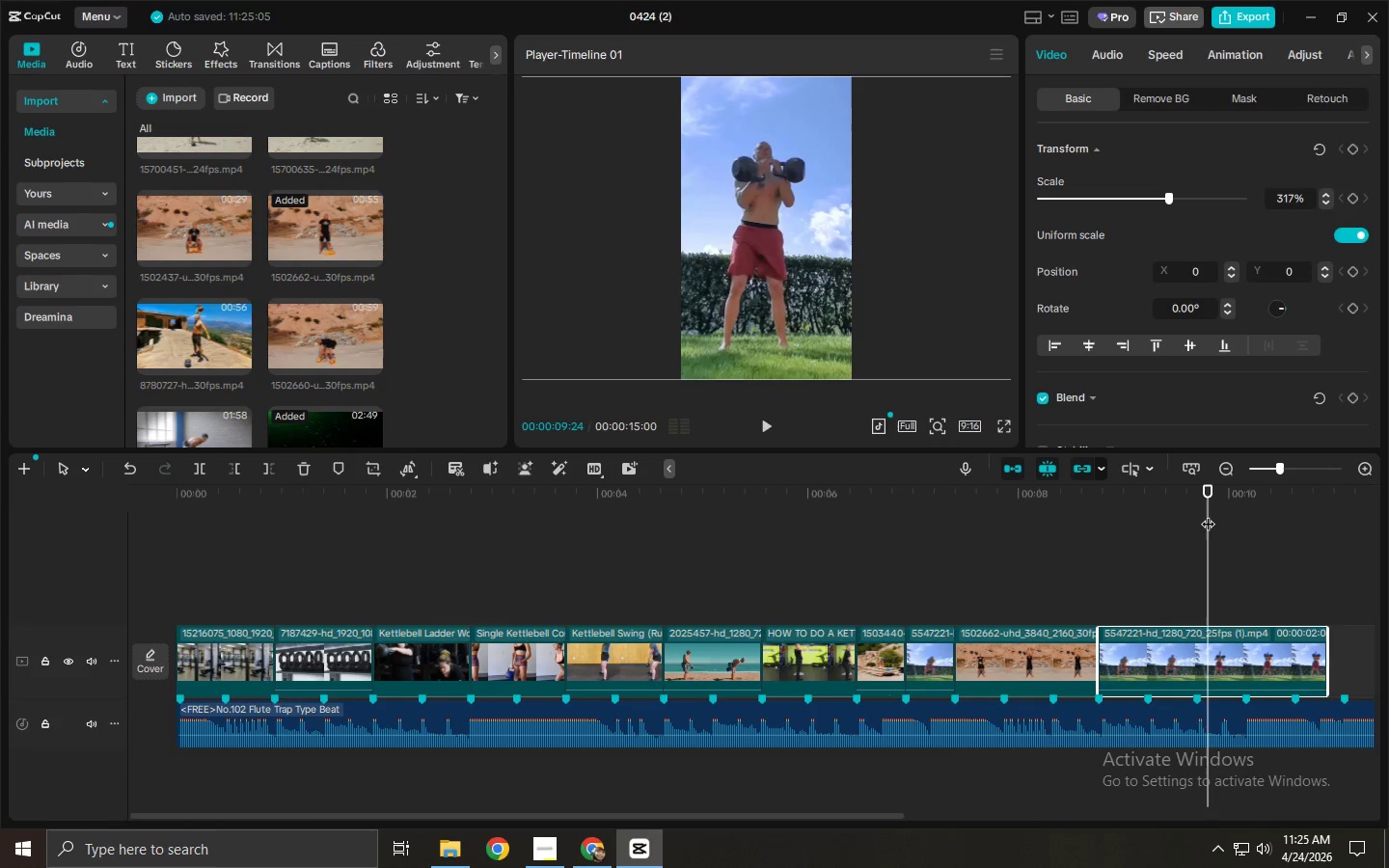 
key(Control+ControlLeft)
 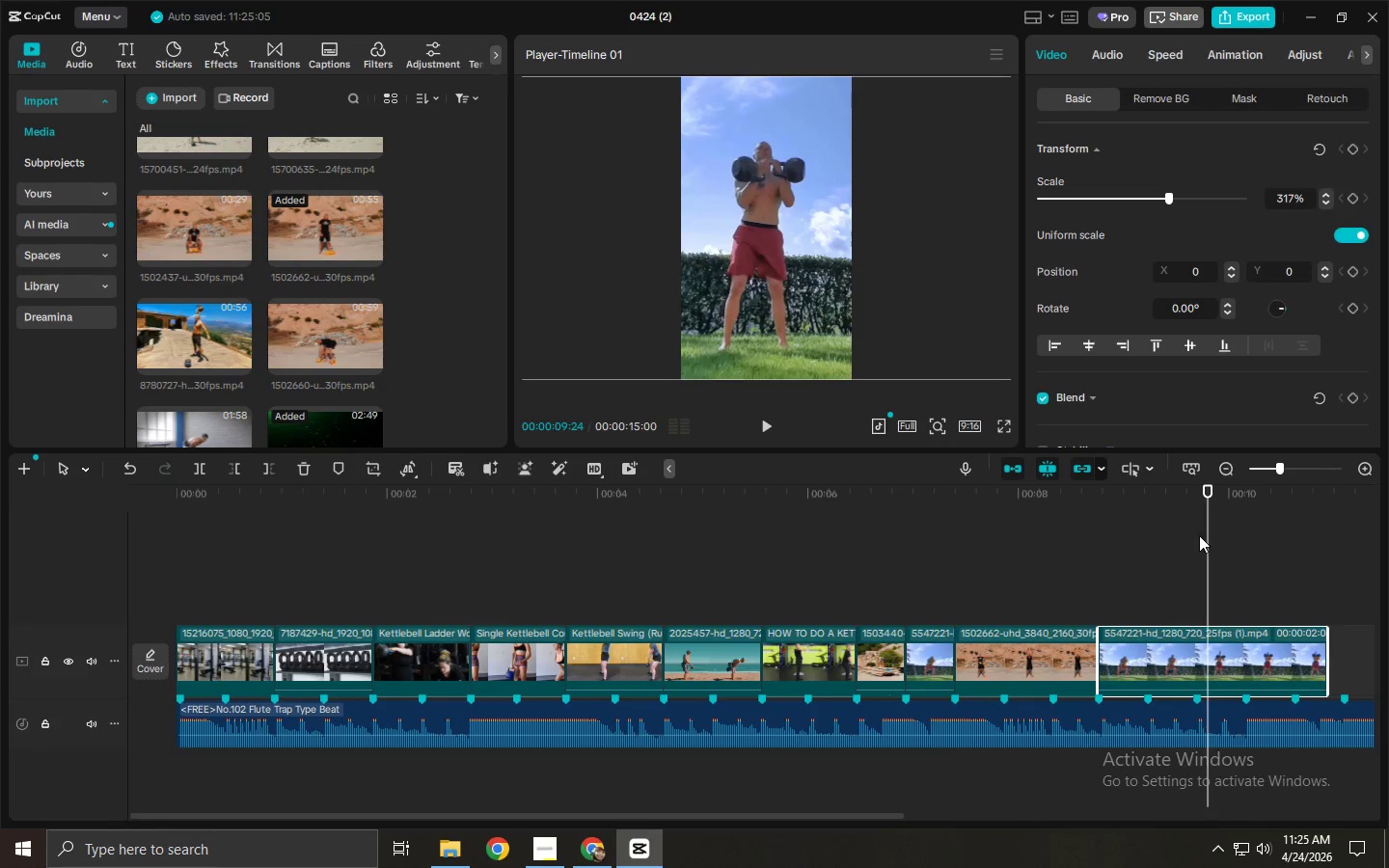 
key(Control+B)
 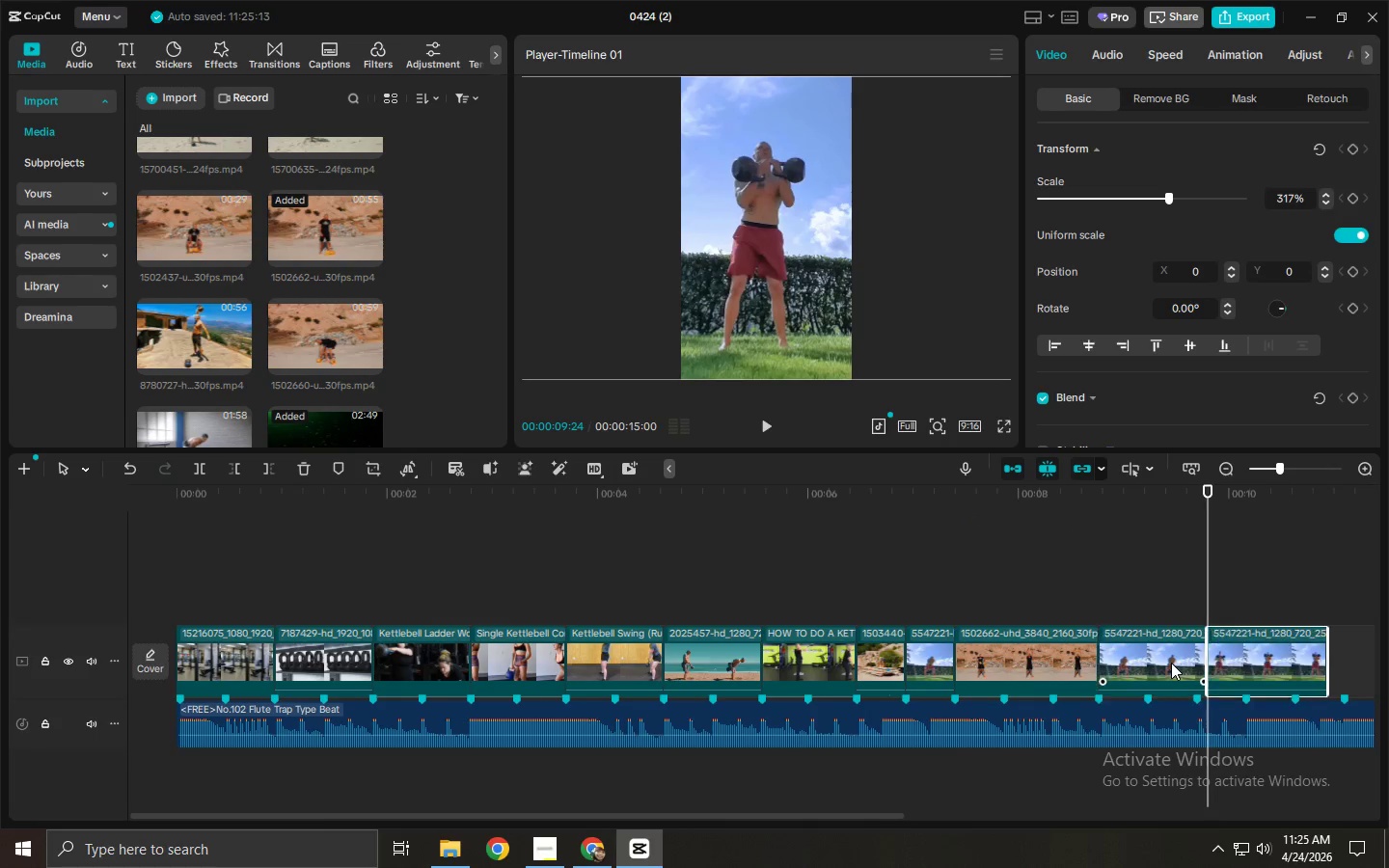 
left_click([1171, 663])
 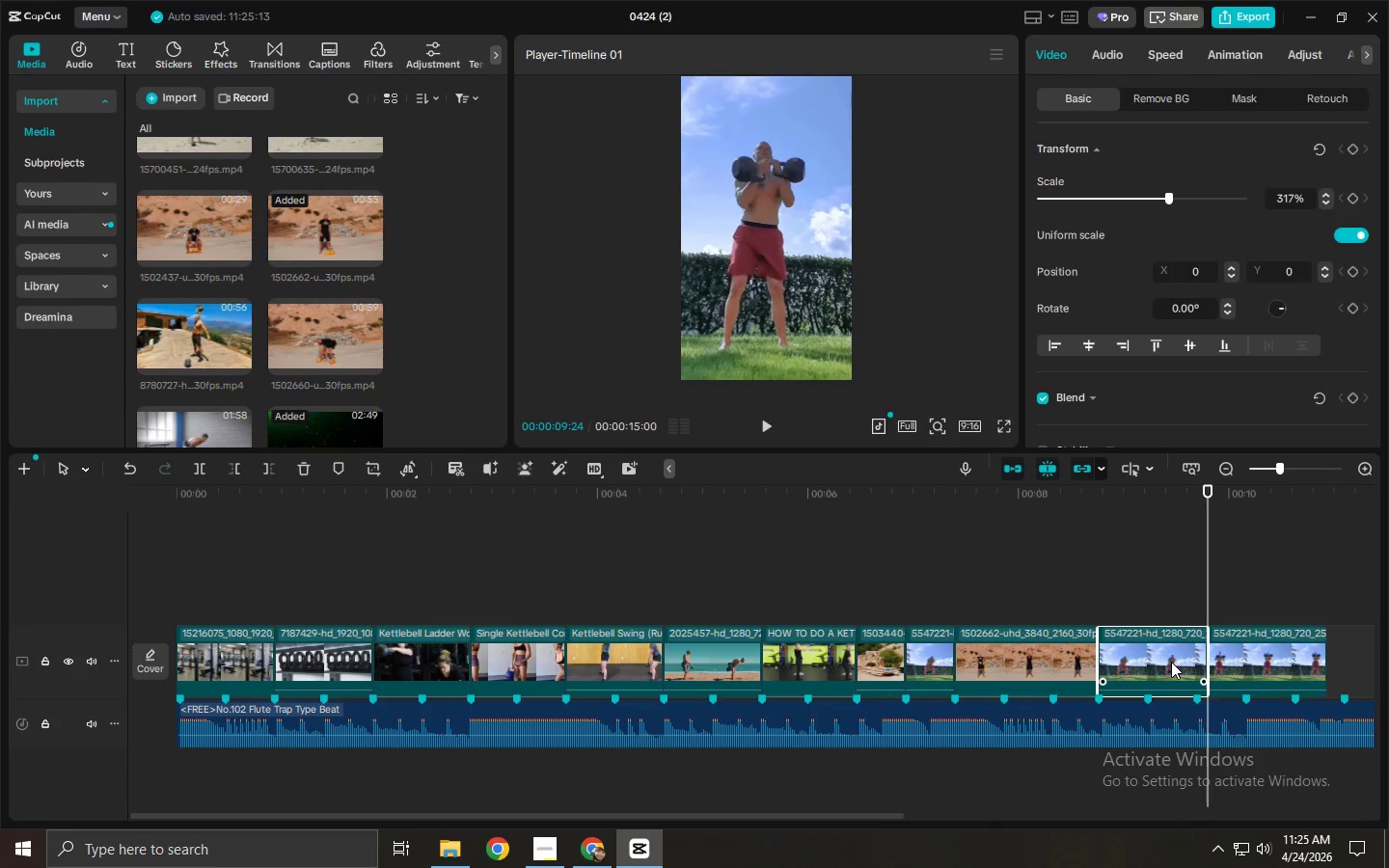 
key(Delete)
 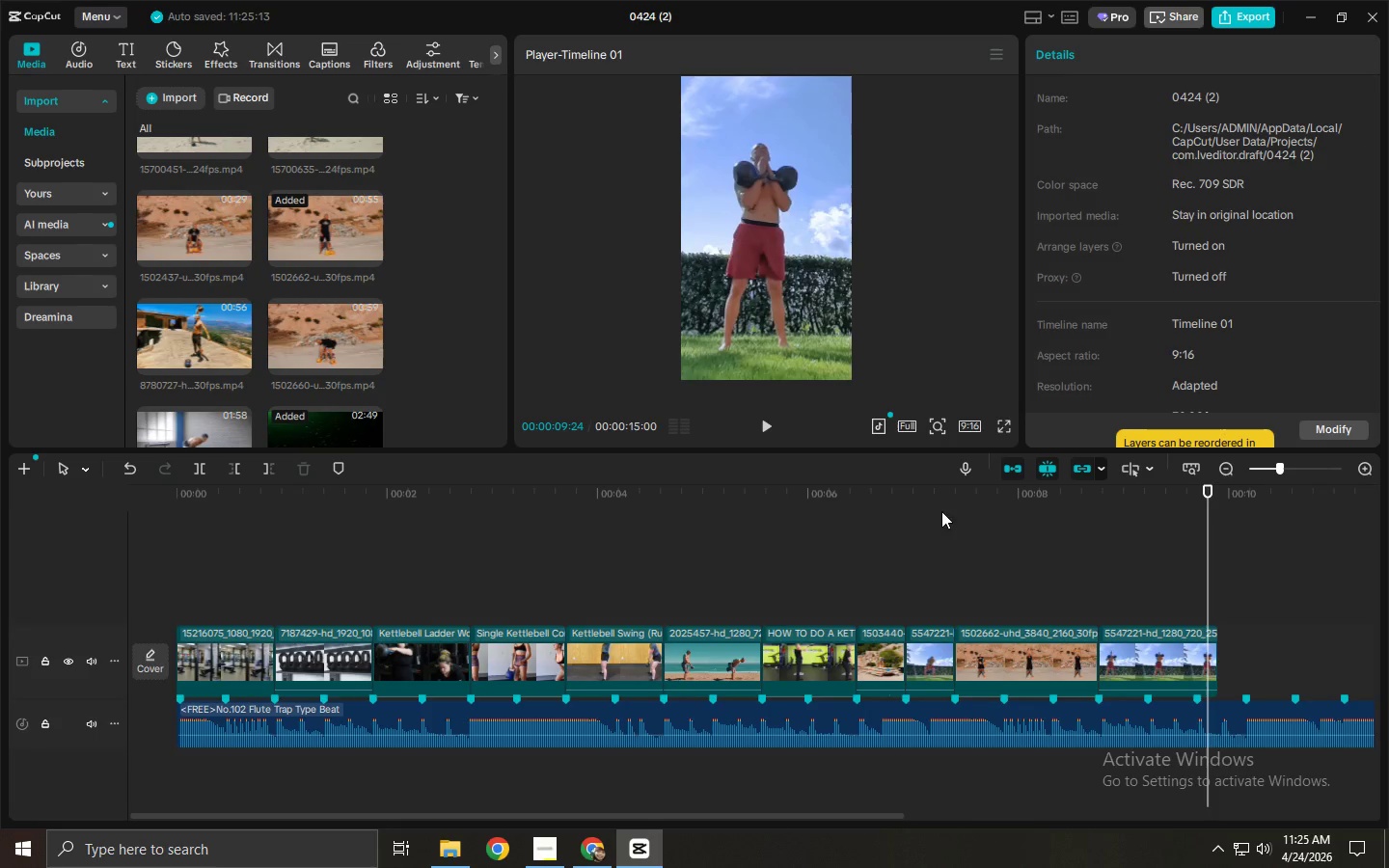 
left_click_drag(start_coordinate=[913, 511], to_coordinate=[834, 514])
 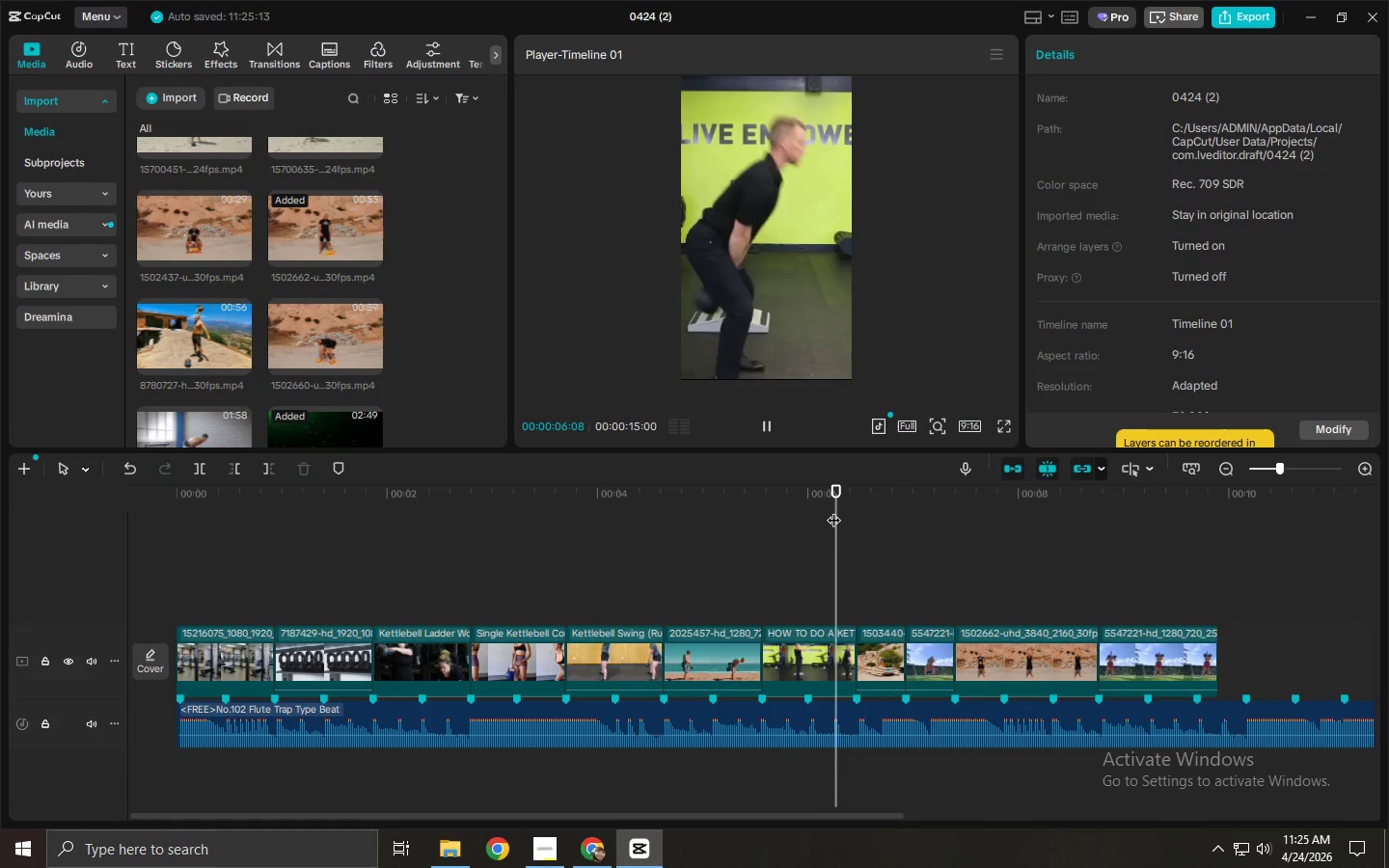 
key(Space)
 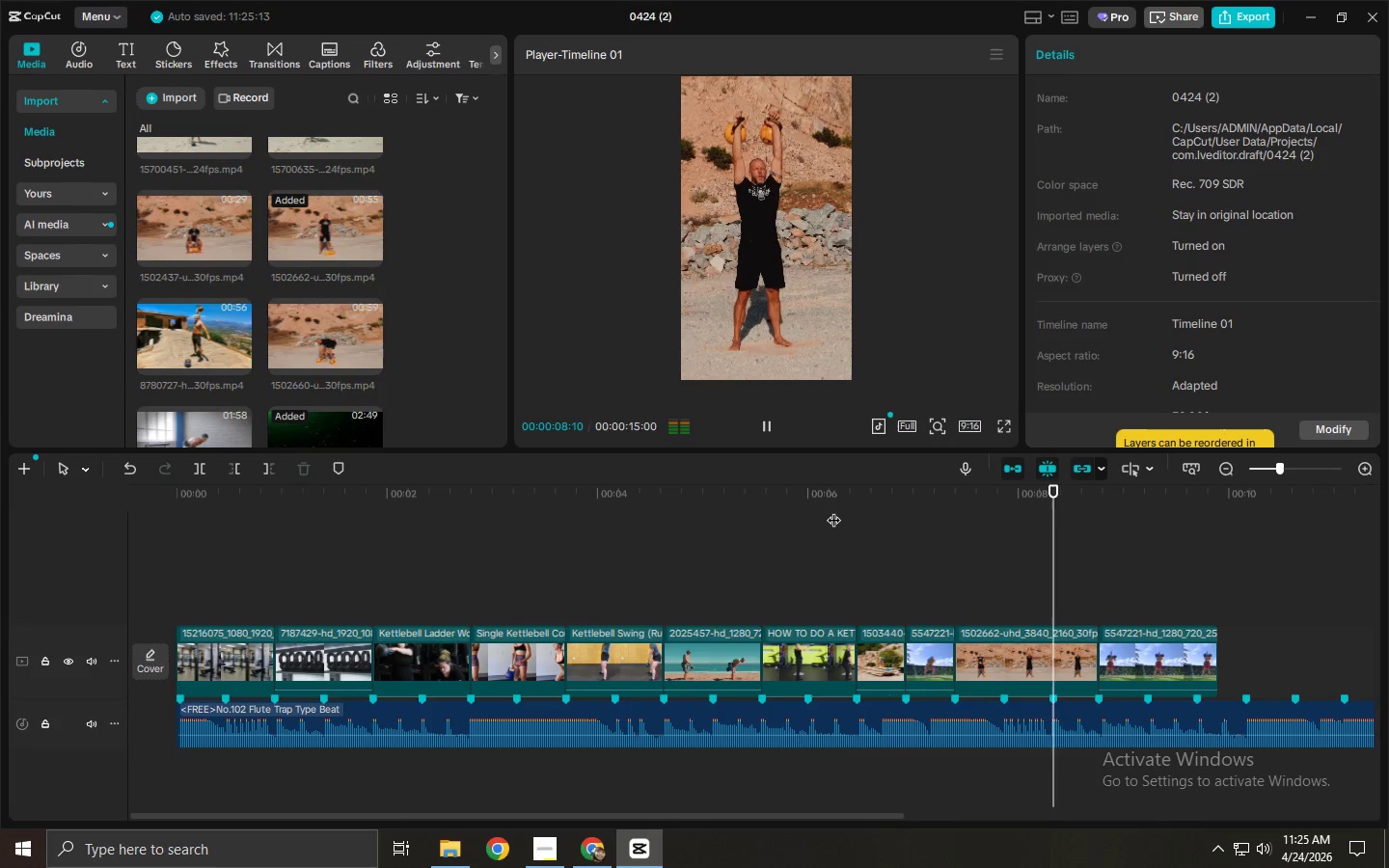 
key(Space)
 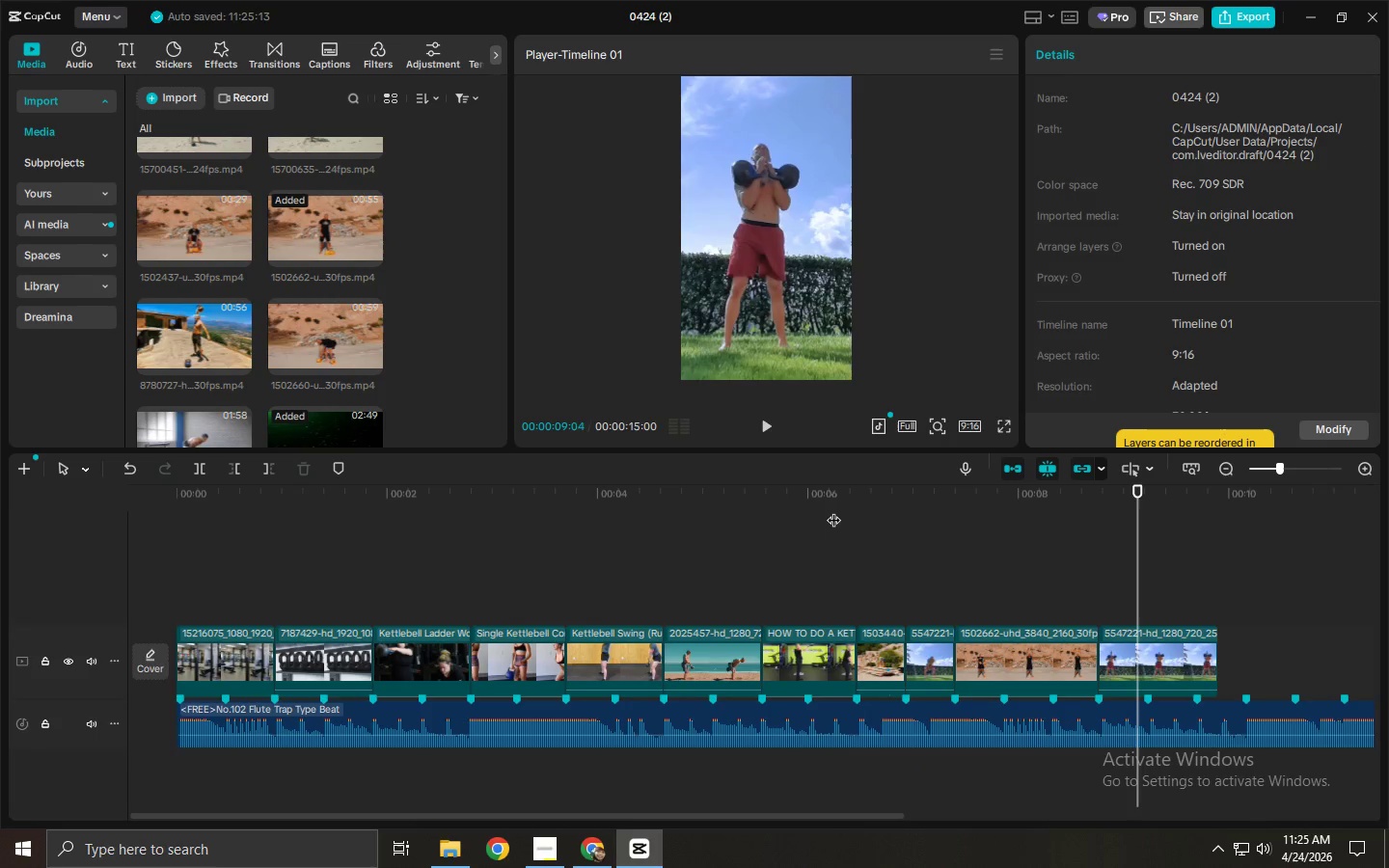 
key(Space)
 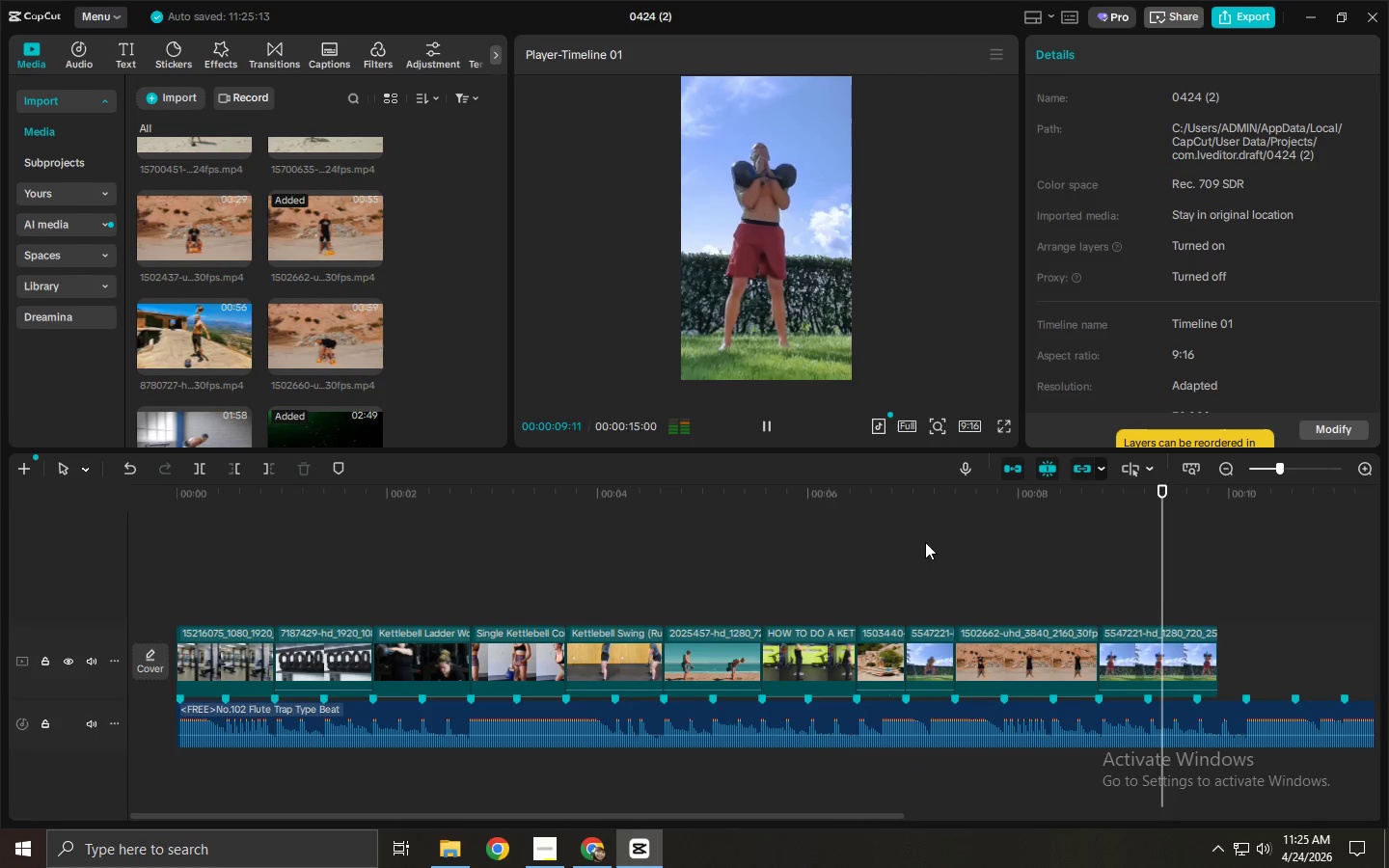 
key(Space)
 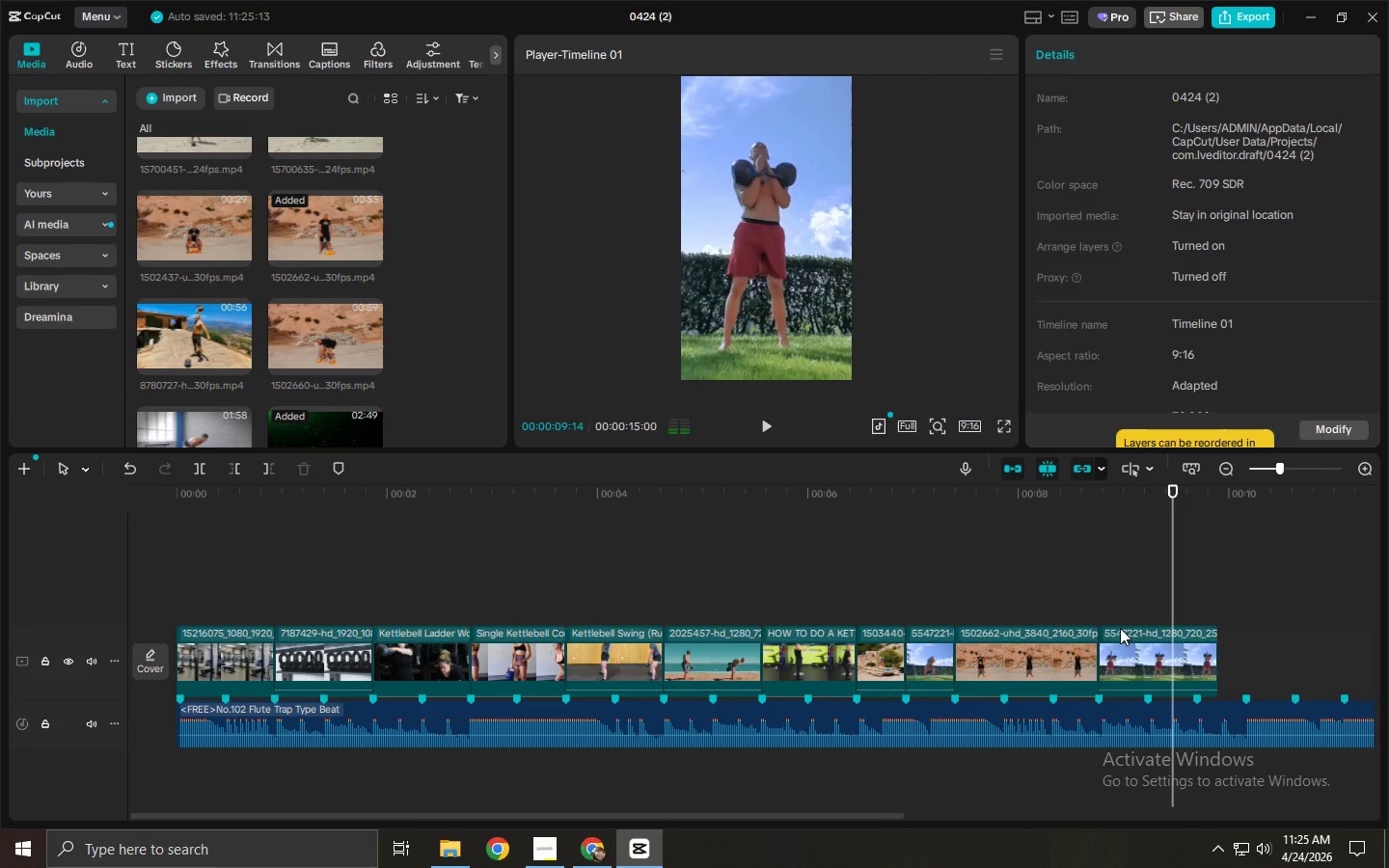 
left_click([1146, 649])
 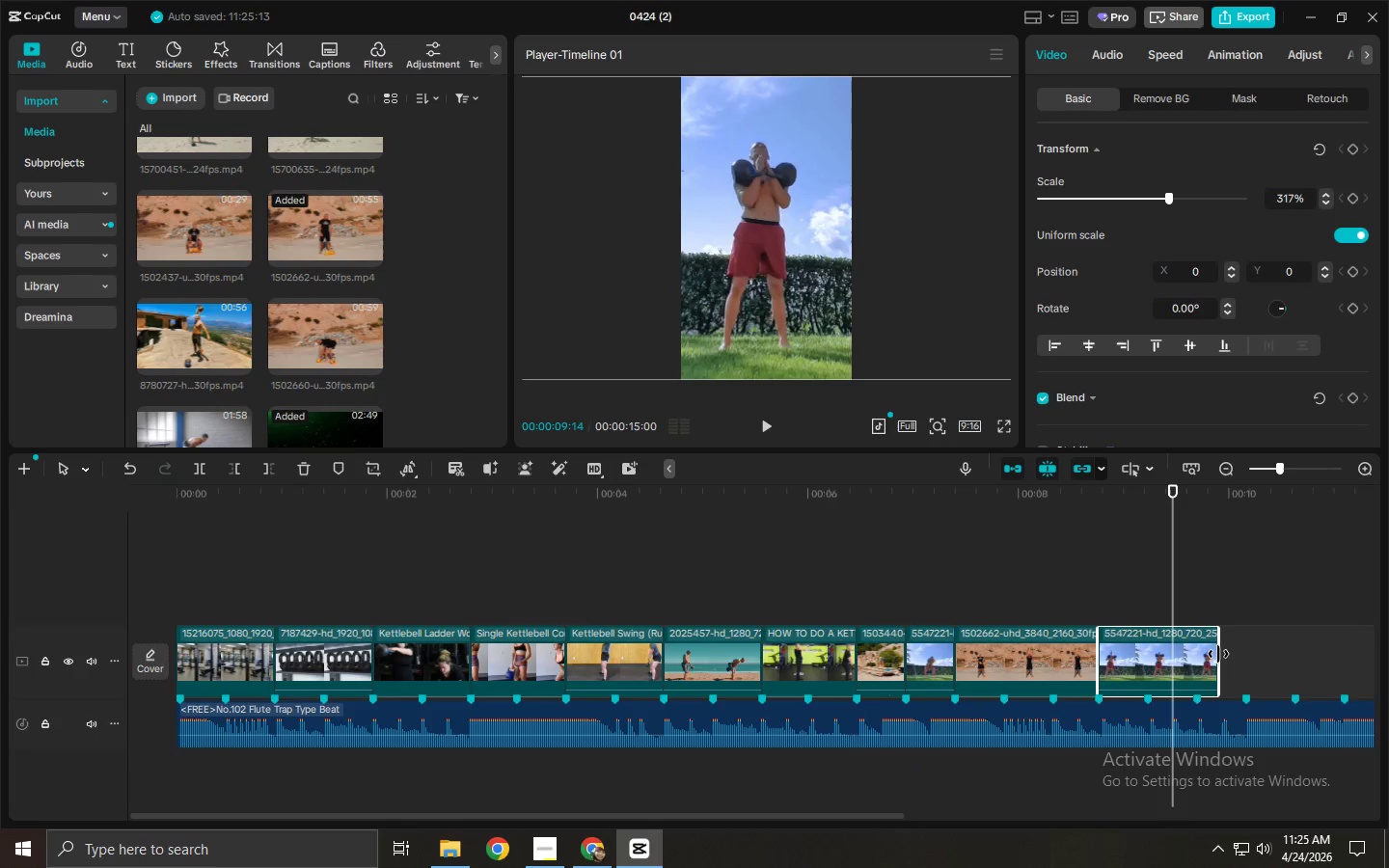 
left_click_drag(start_coordinate=[1218, 654], to_coordinate=[1192, 658])
 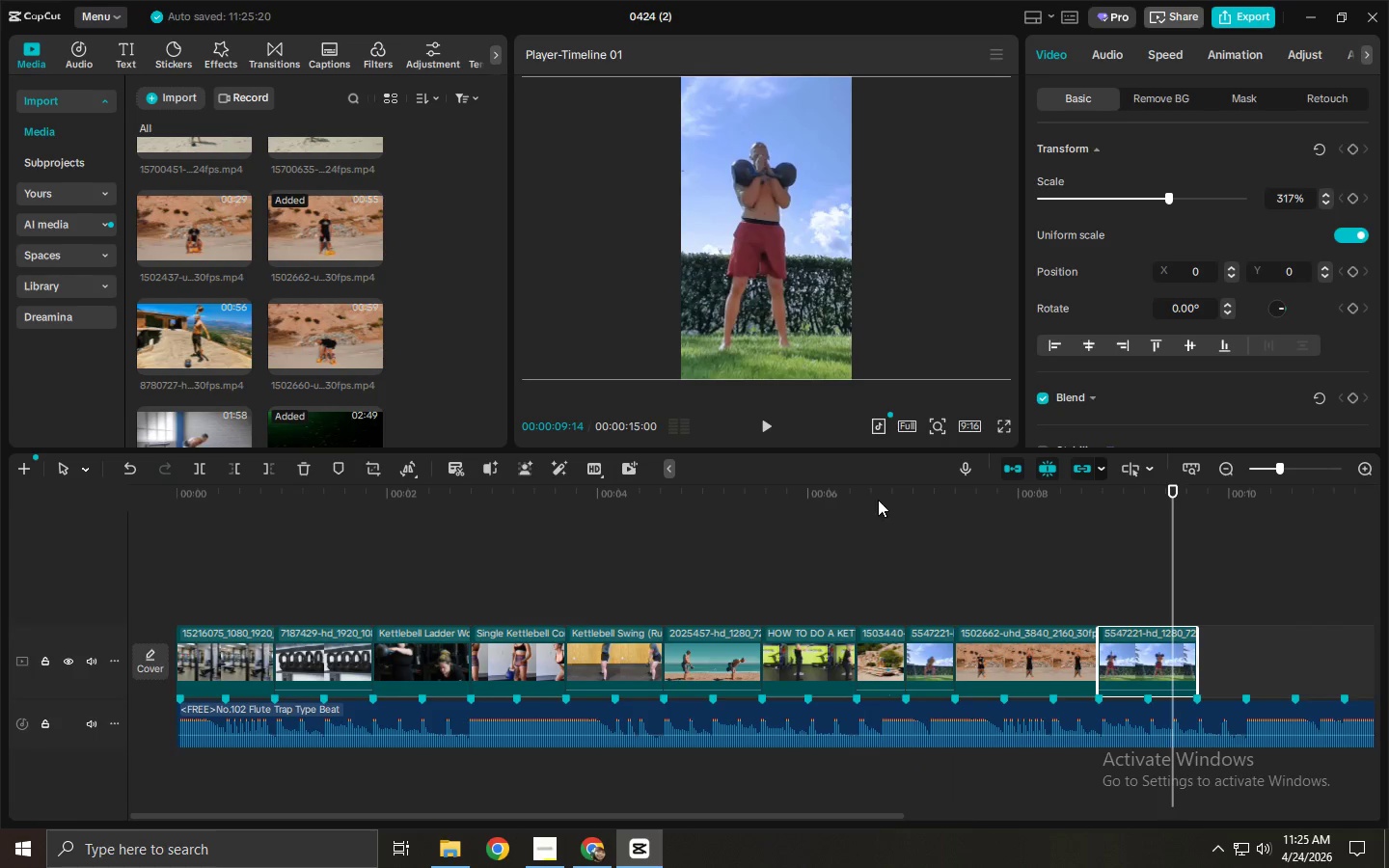 
double_click([885, 652])
 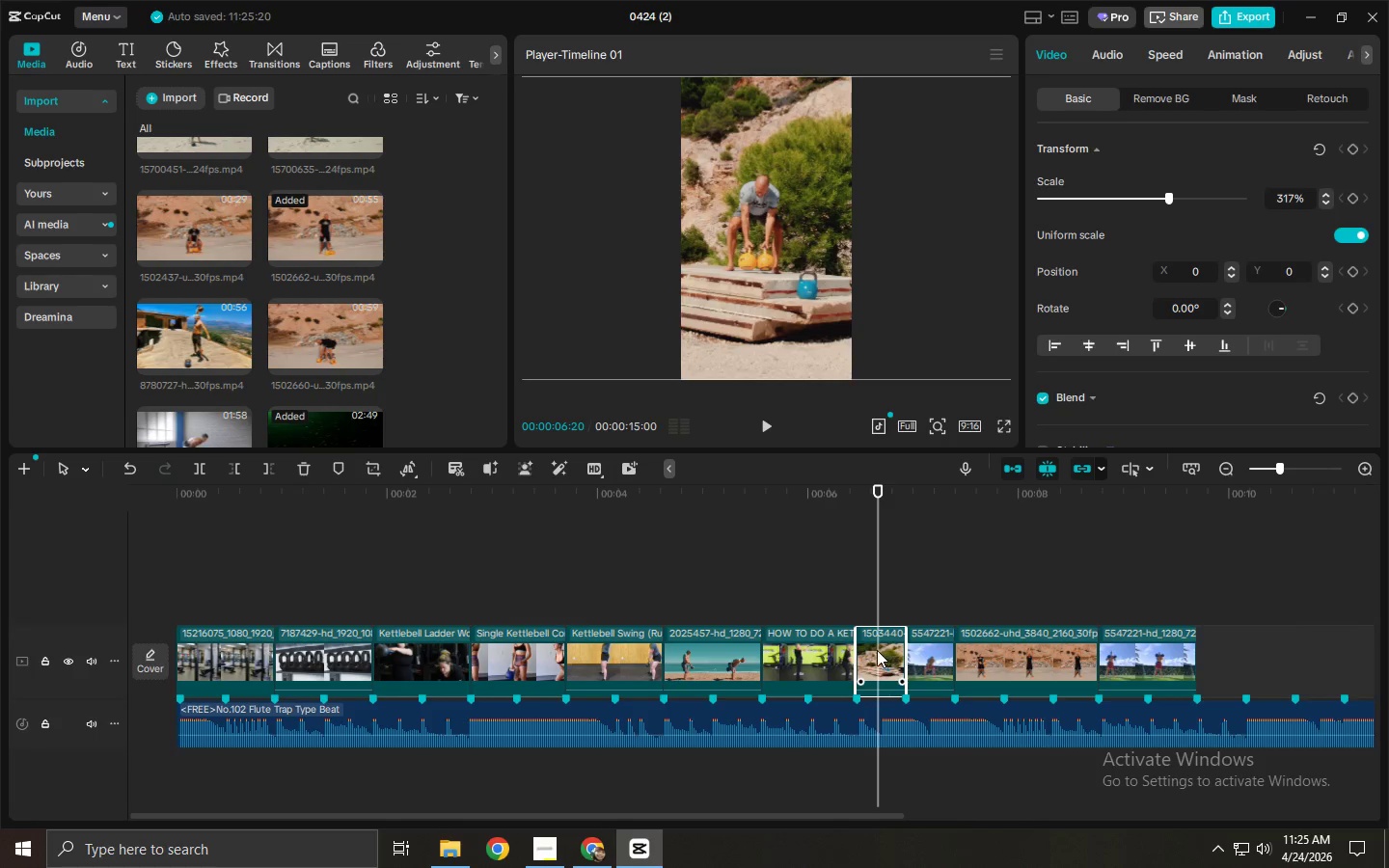 
hold_key(key=AltLeft, duration=0.62)
left_click_drag(start_coordinate=[876, 650], to_coordinate=[1256, 650])
 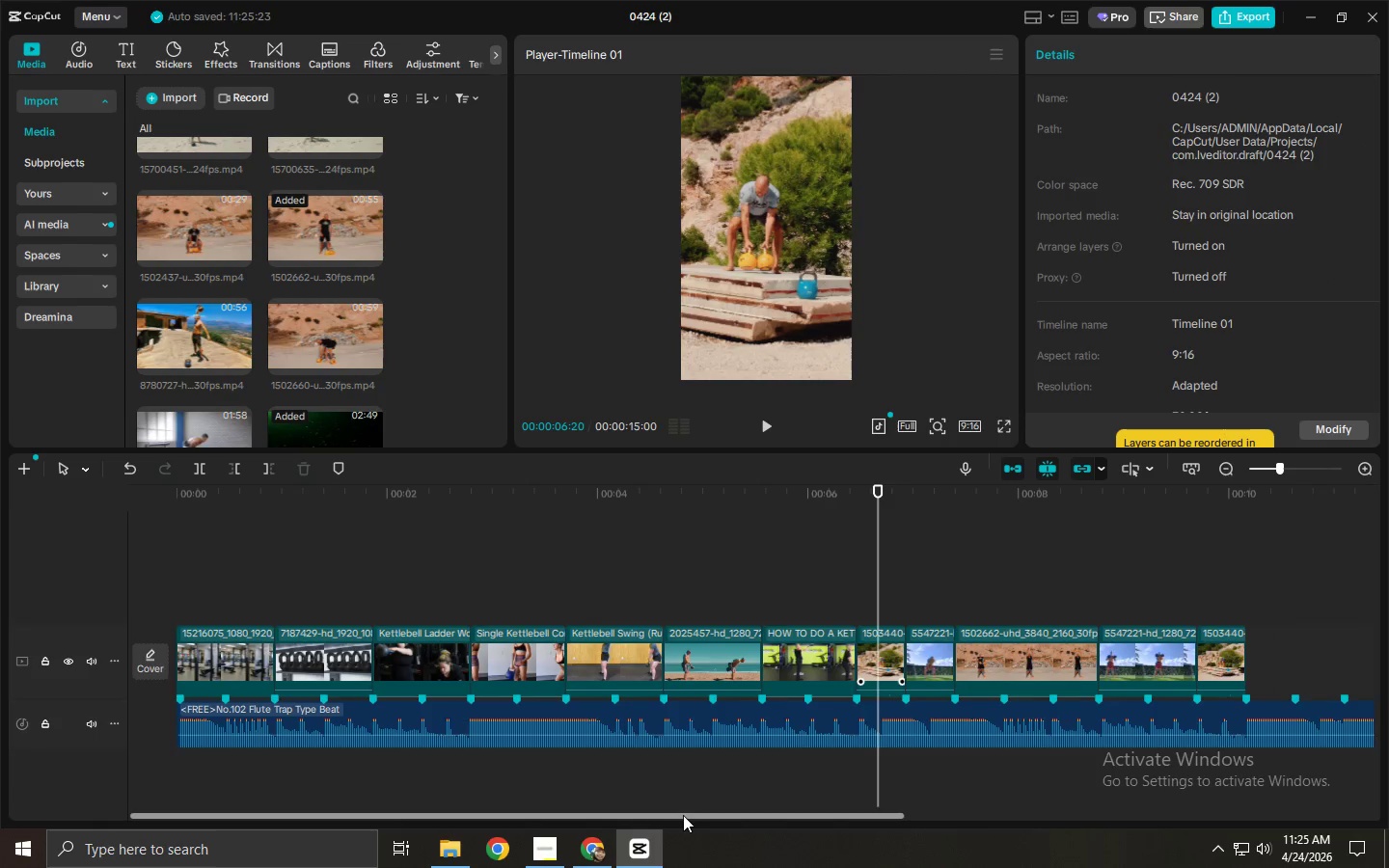 
left_click_drag(start_coordinate=[685, 815], to_coordinate=[982, 824])
 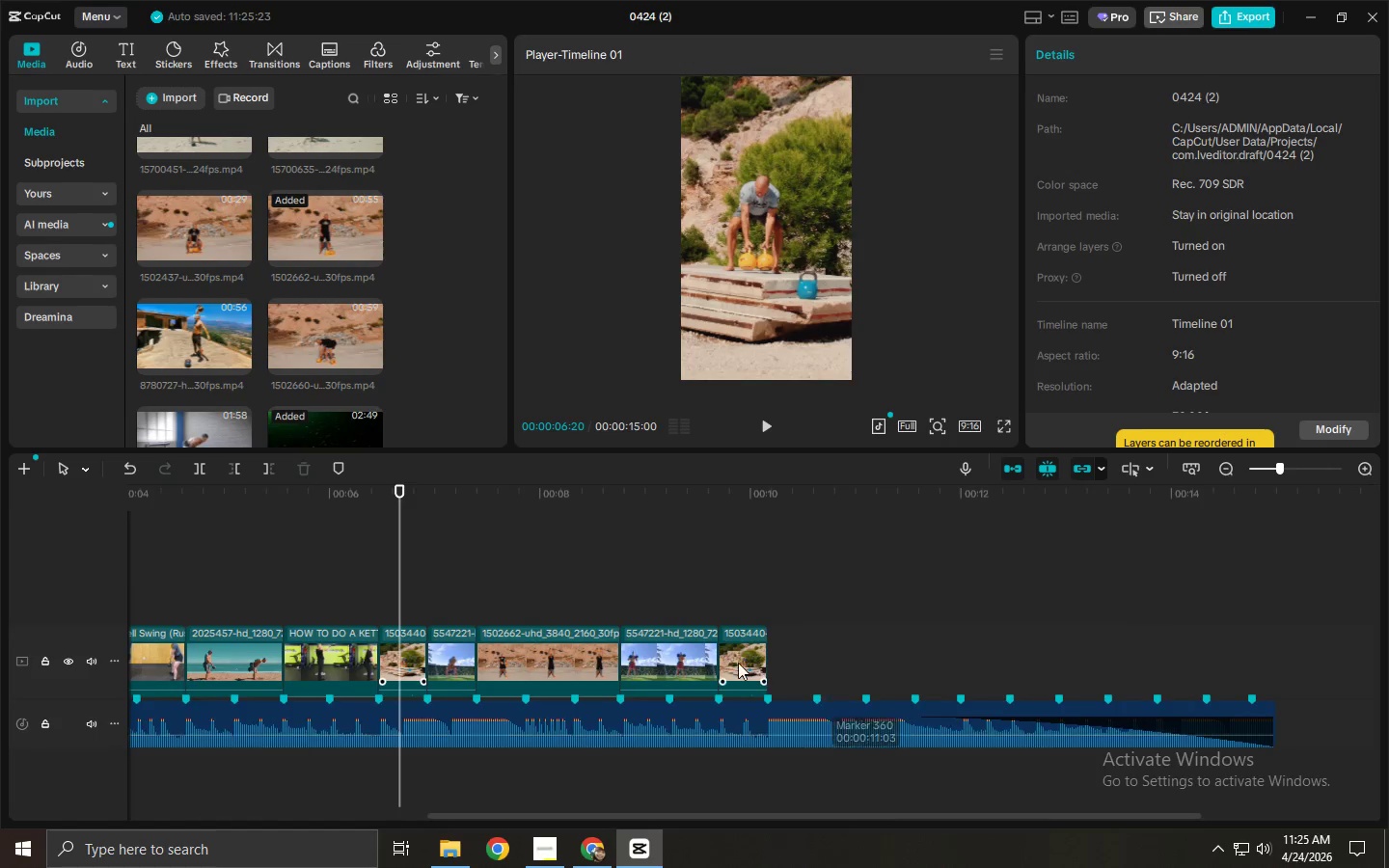 
left_click([738, 662])
 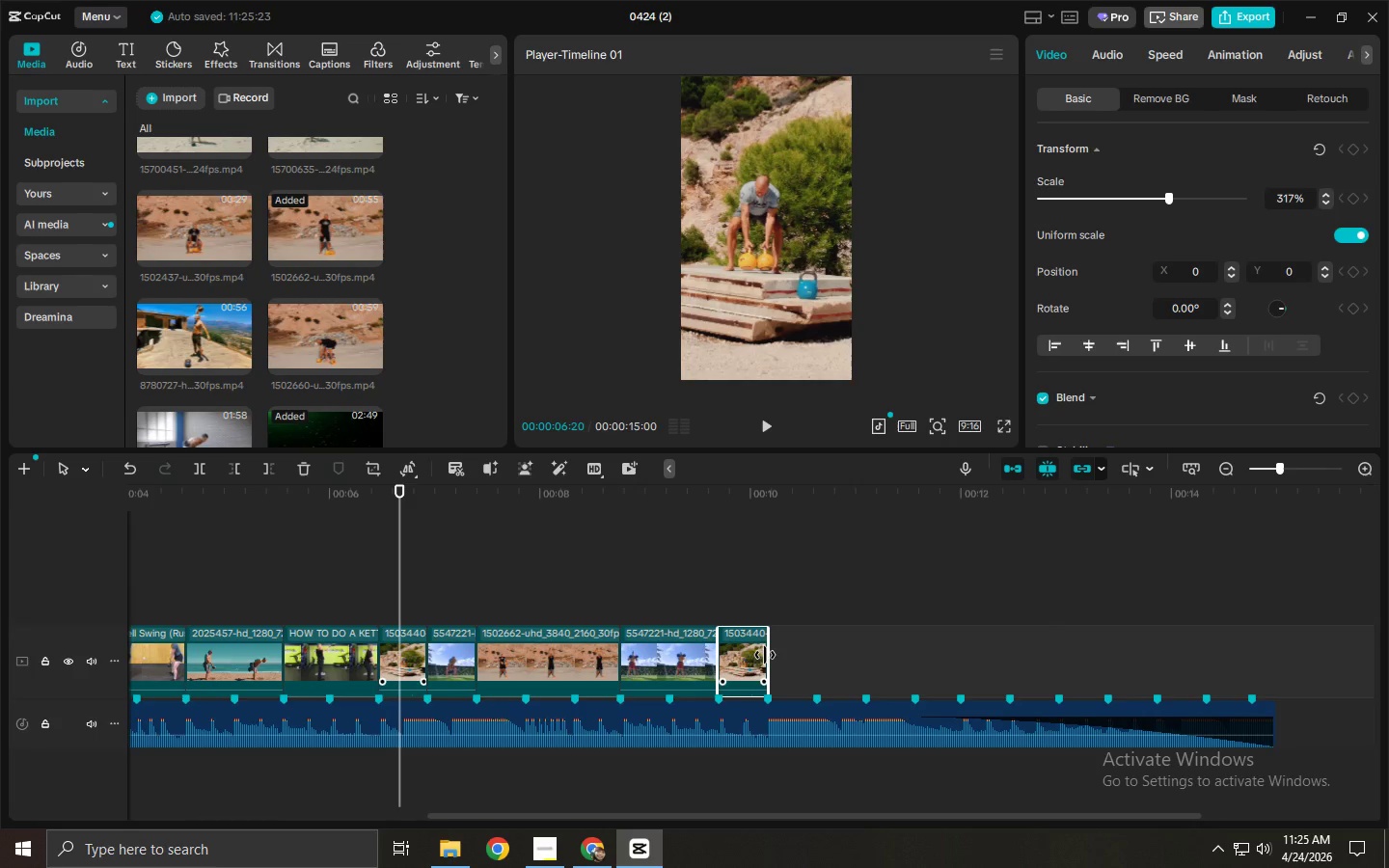 
left_click_drag(start_coordinate=[765, 655], to_coordinate=[1202, 715])
 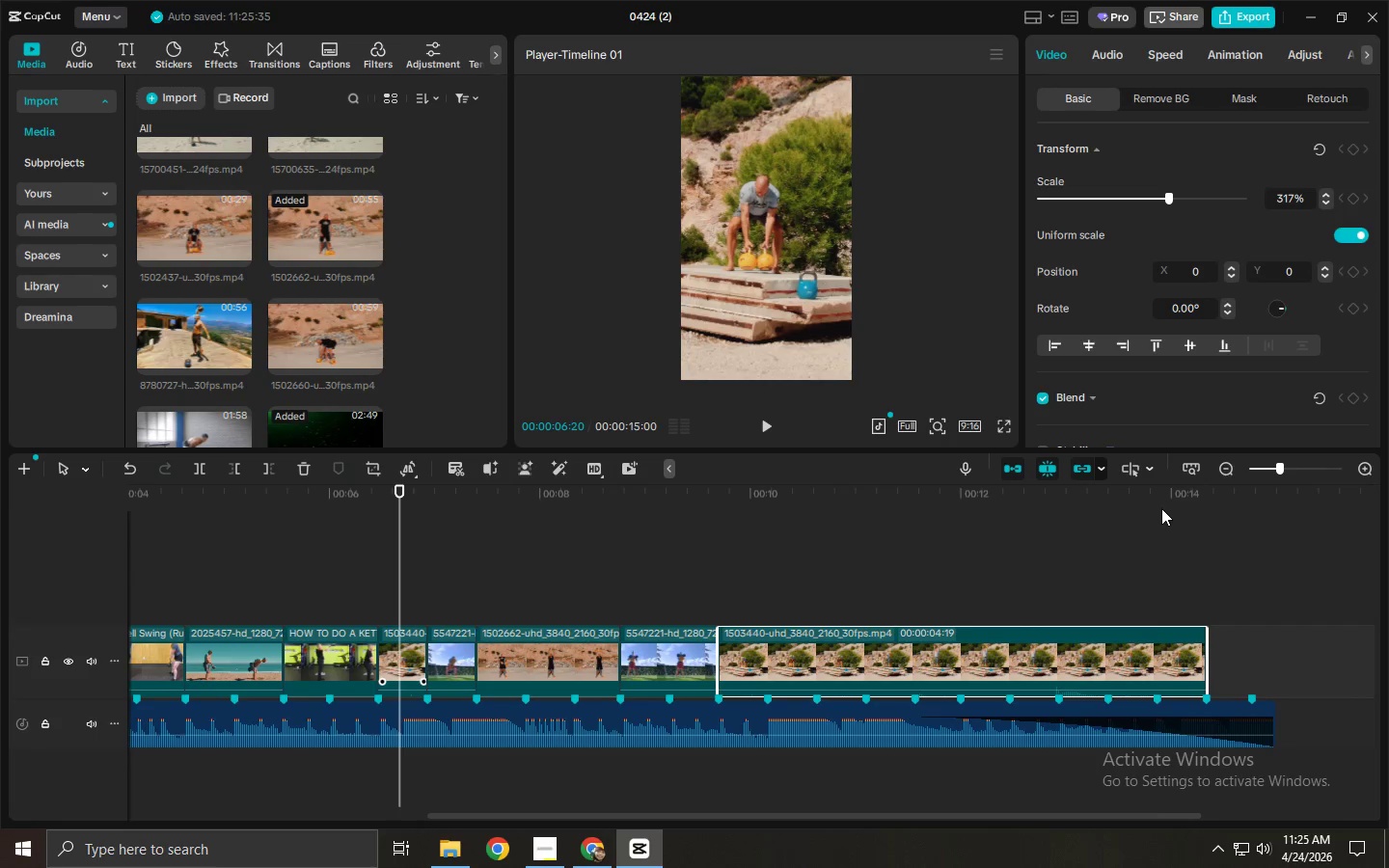 
left_click_drag(start_coordinate=[1161, 508], to_coordinate=[1210, 525])
 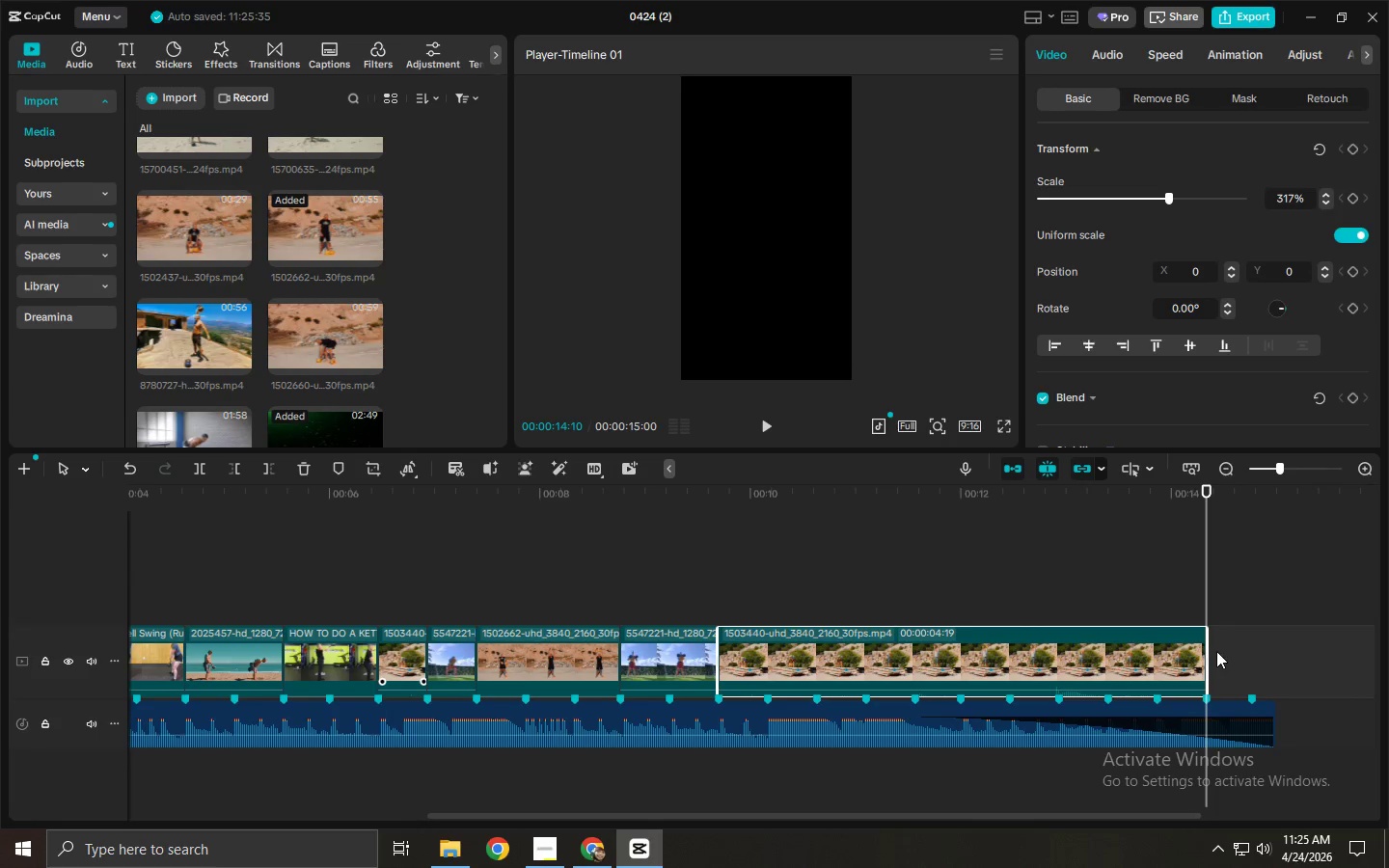 
left_click_drag(start_coordinate=[1209, 655], to_coordinate=[1341, 670])
 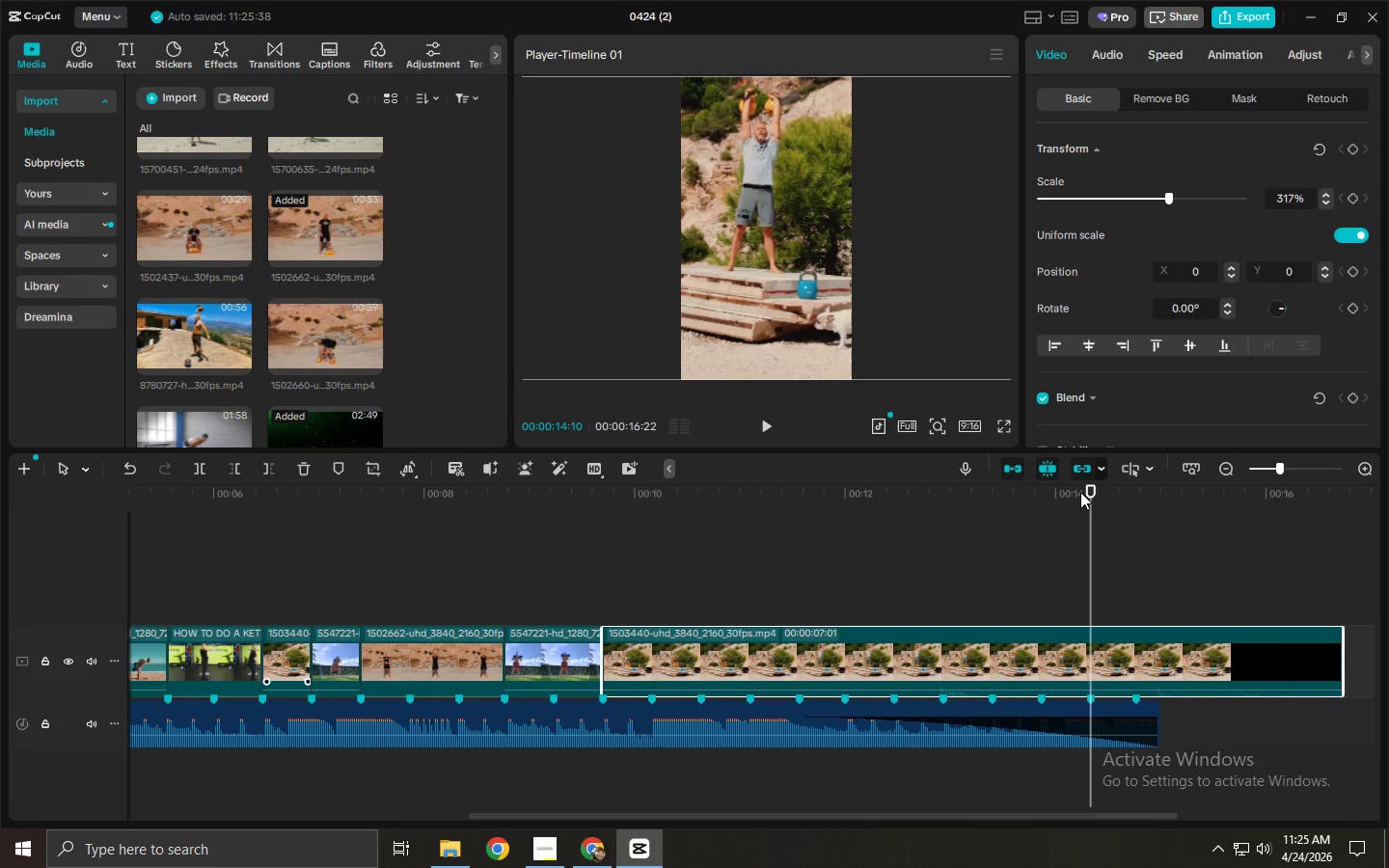 
left_click_drag(start_coordinate=[1080, 492], to_coordinate=[1085, 500])
 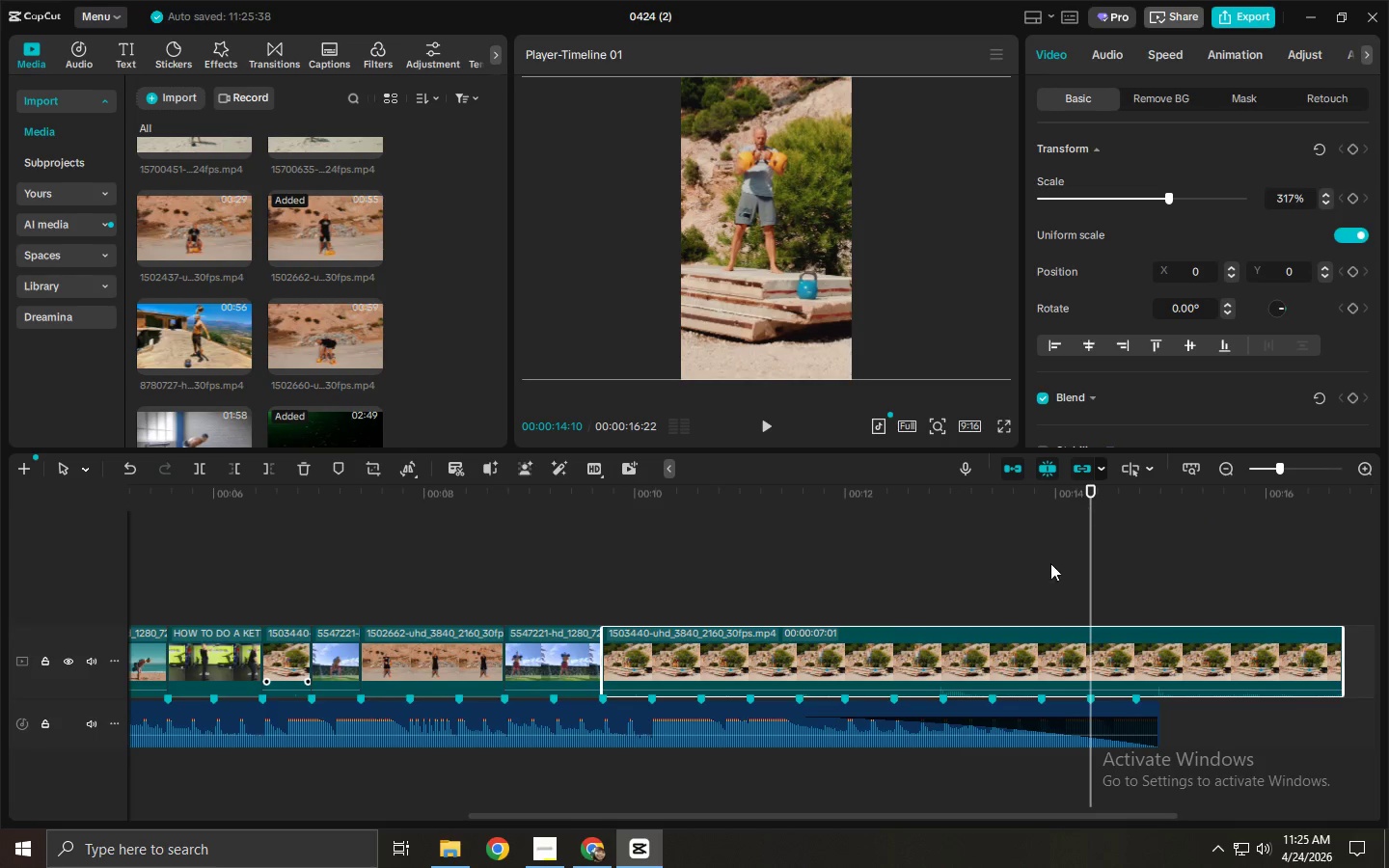 
key(Control+ControlLeft)
 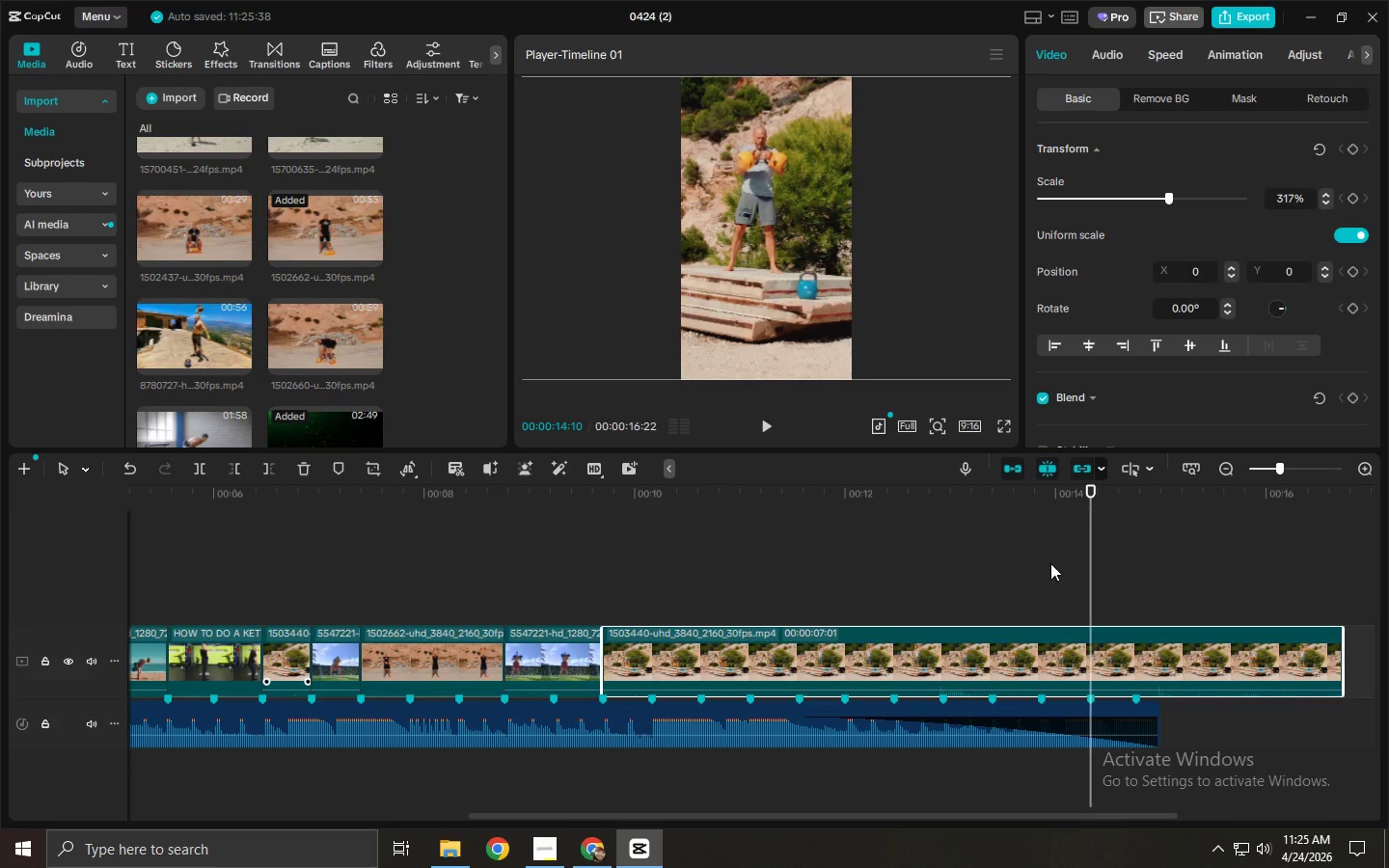 
key(Control+B)
 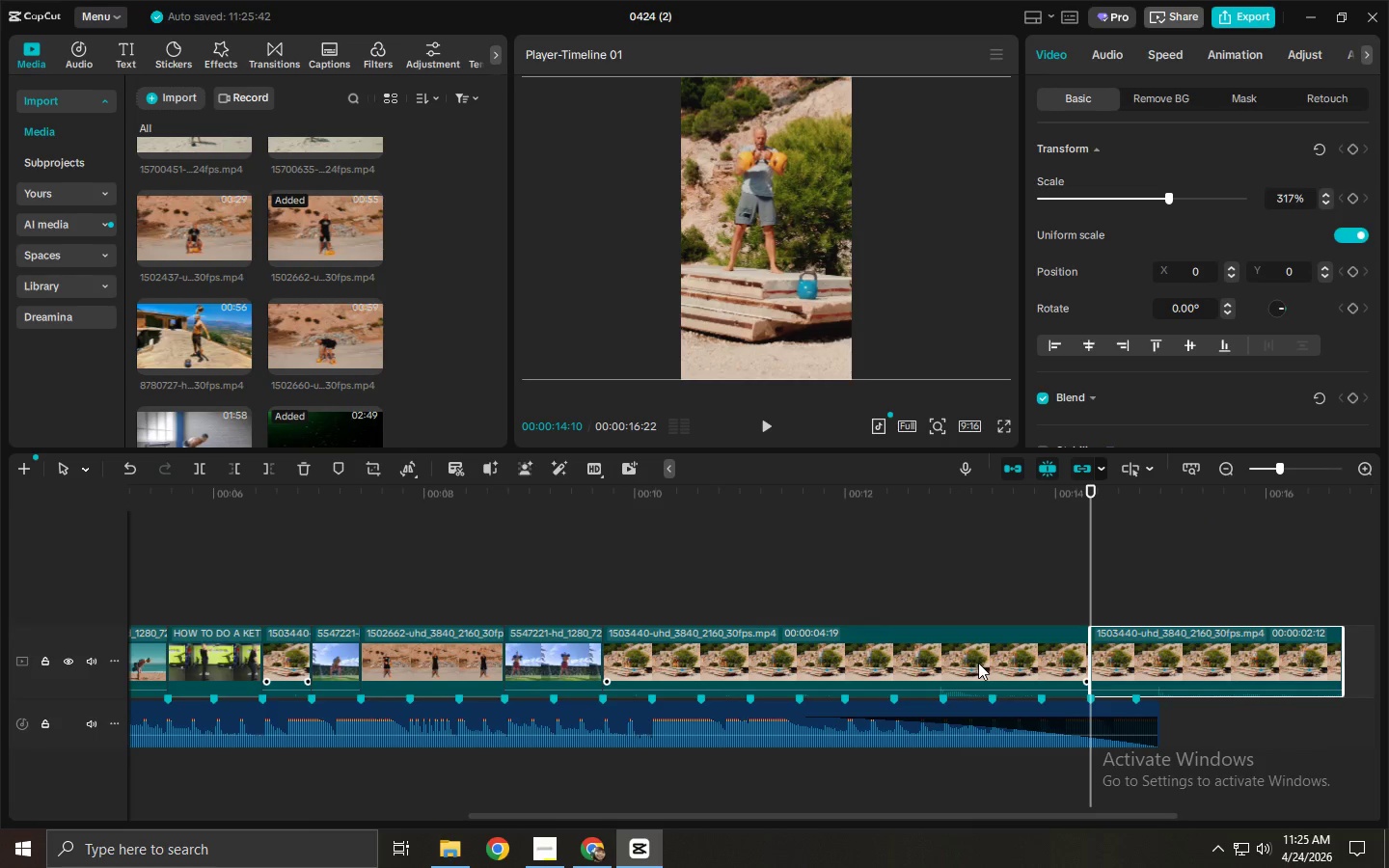 
left_click([978, 663])
 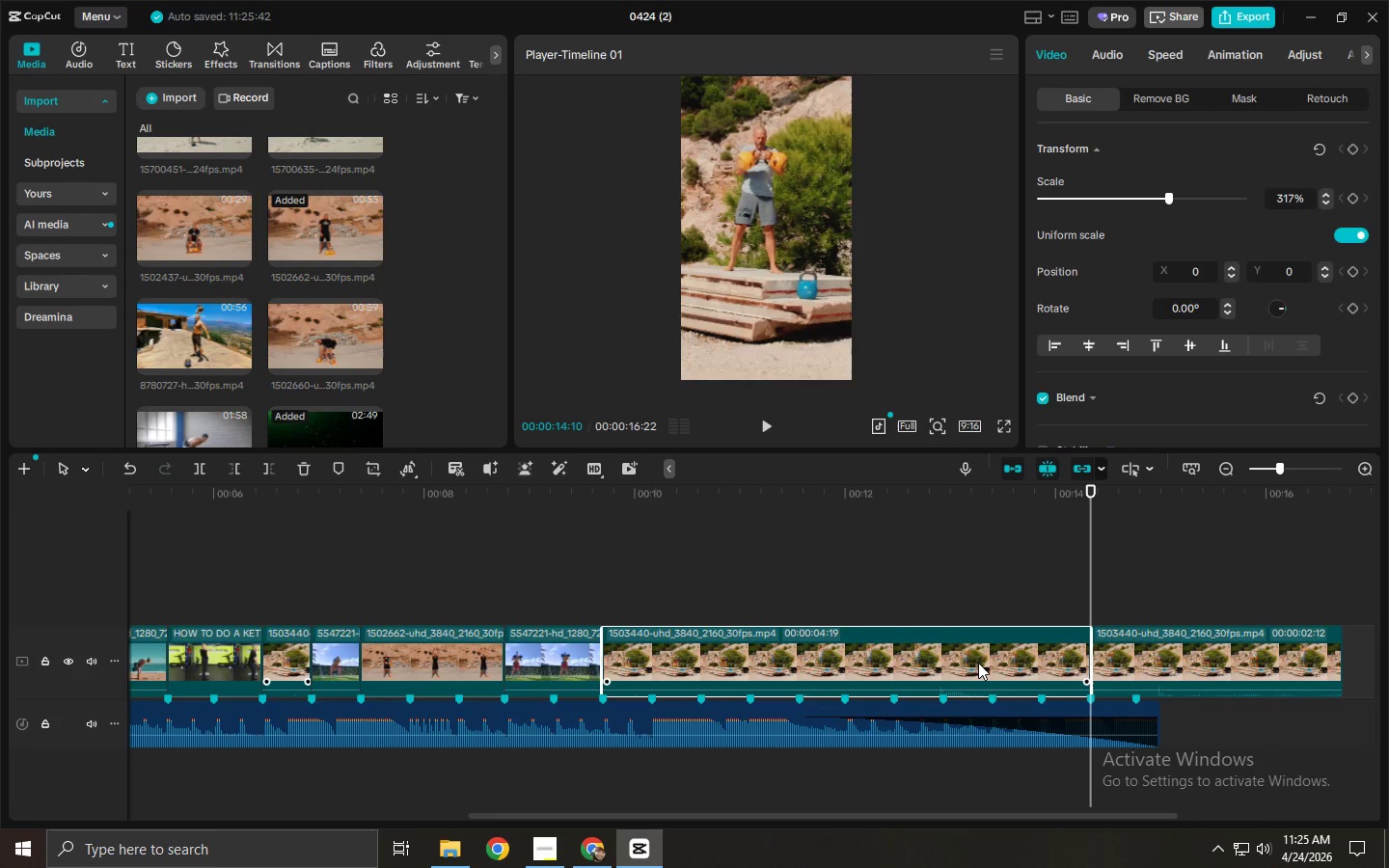 
key(Delete)
 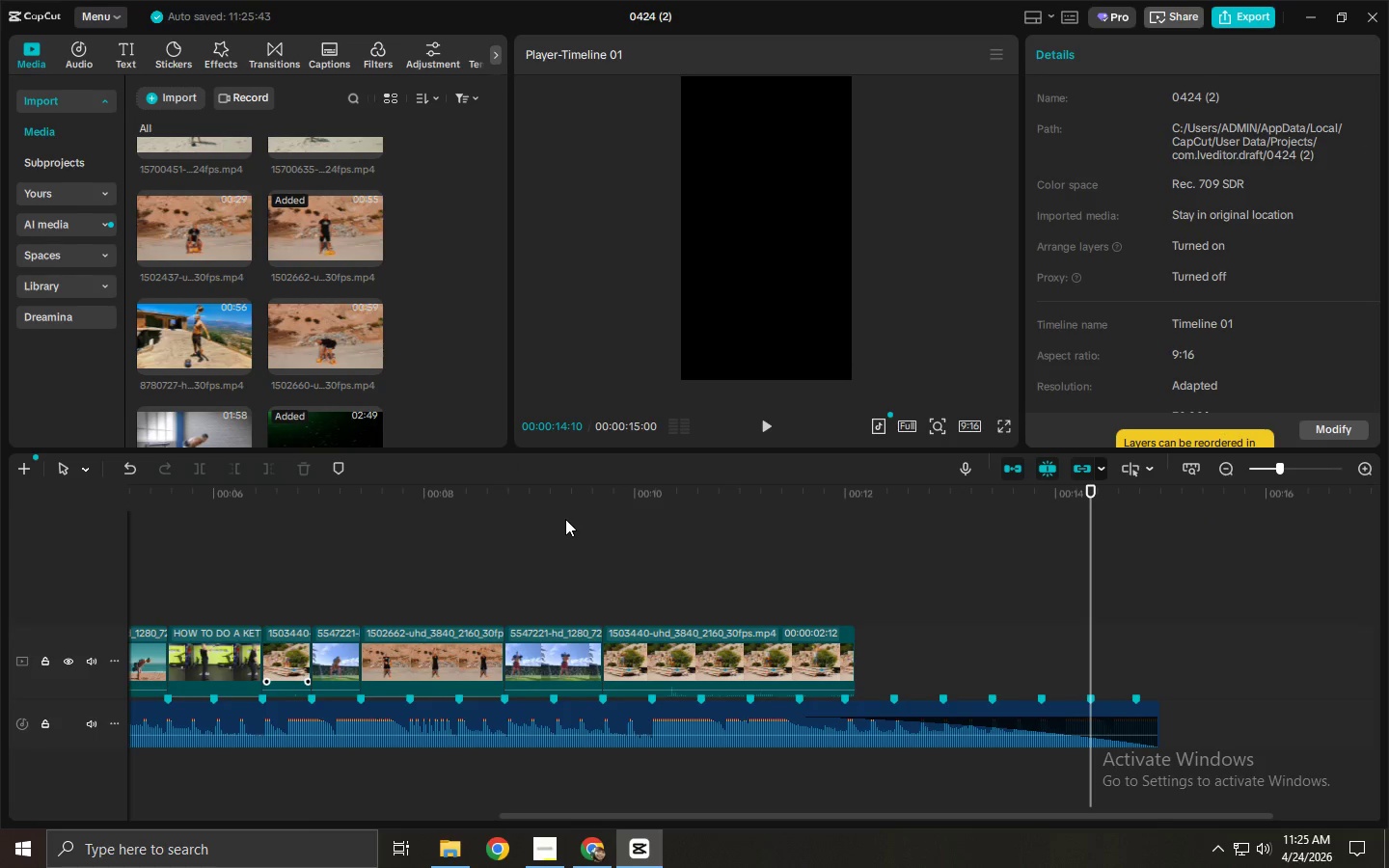 
left_click_drag(start_coordinate=[547, 508], to_coordinate=[435, 513])
 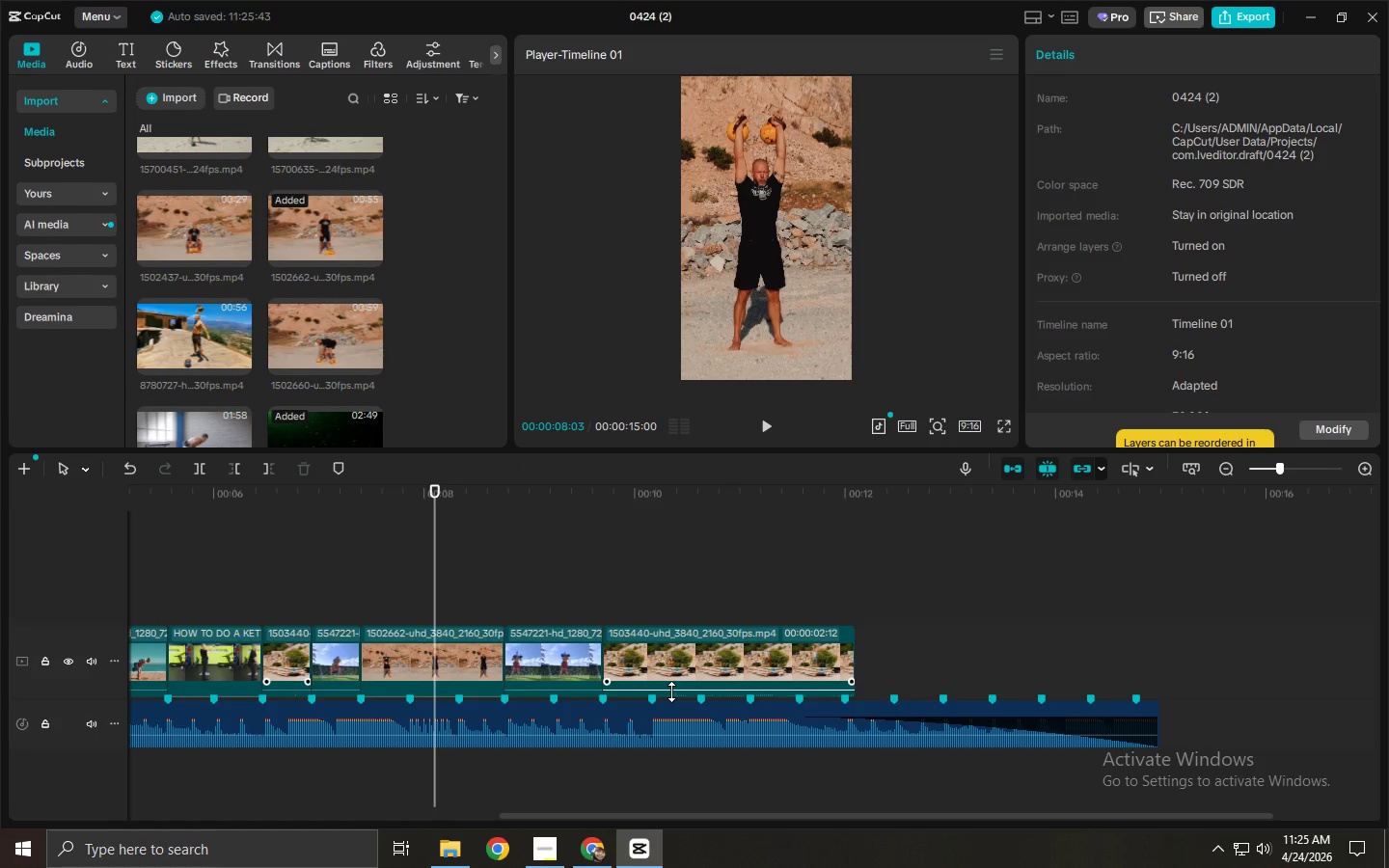 
left_click_drag(start_coordinate=[671, 692], to_coordinate=[666, 714])
 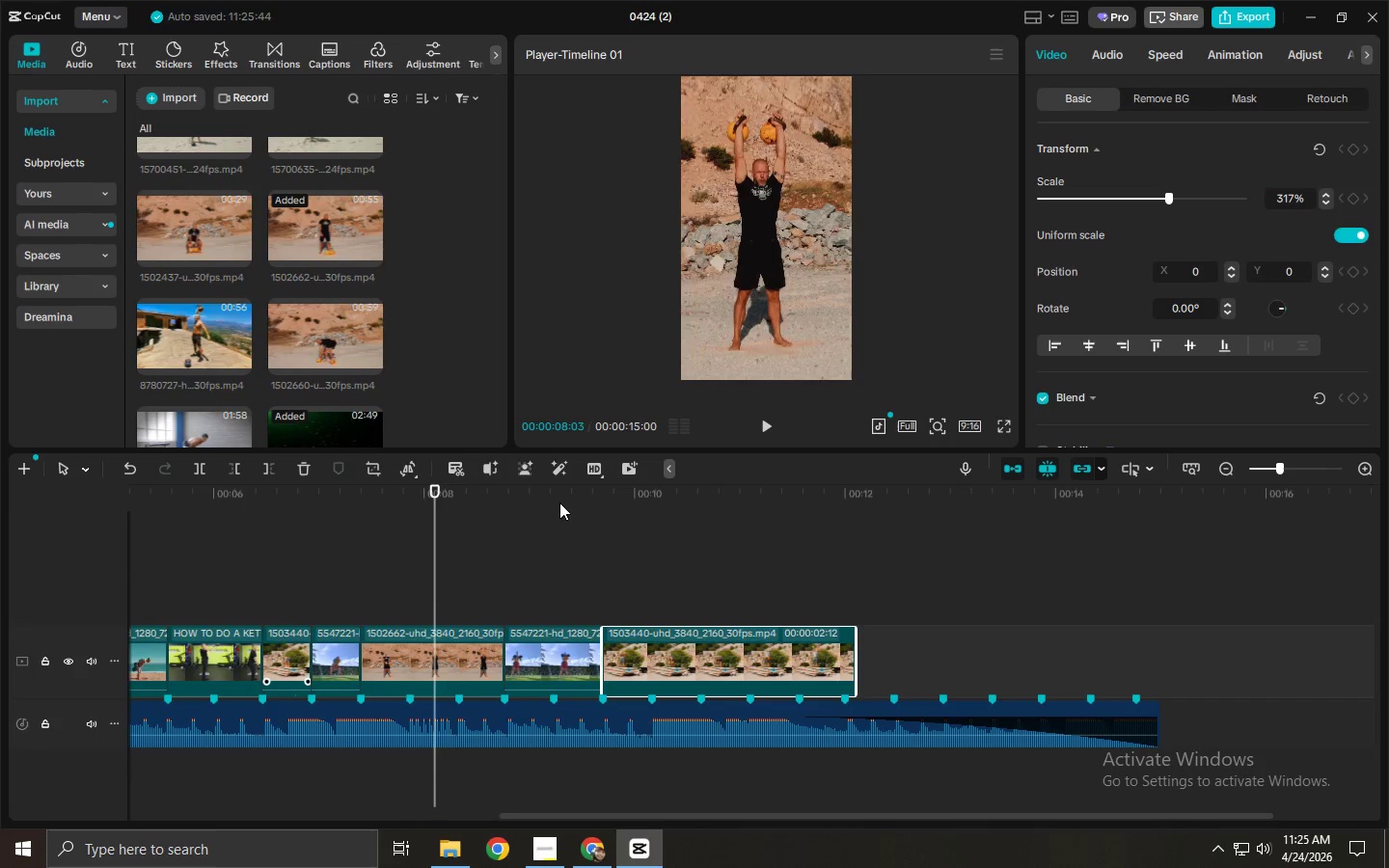 
left_click_drag(start_coordinate=[558, 502], to_coordinate=[0, 585])
 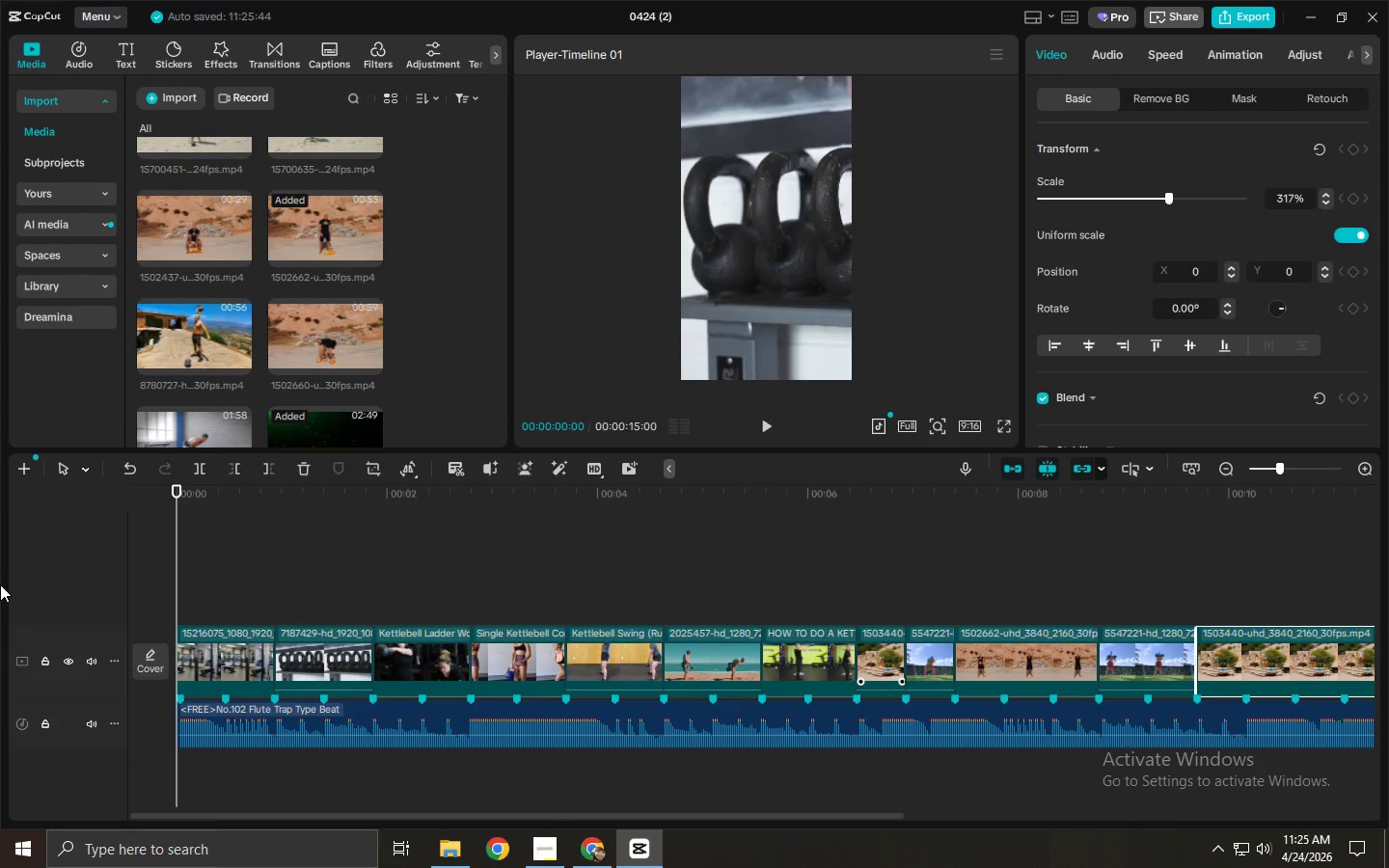 
key(Space)
 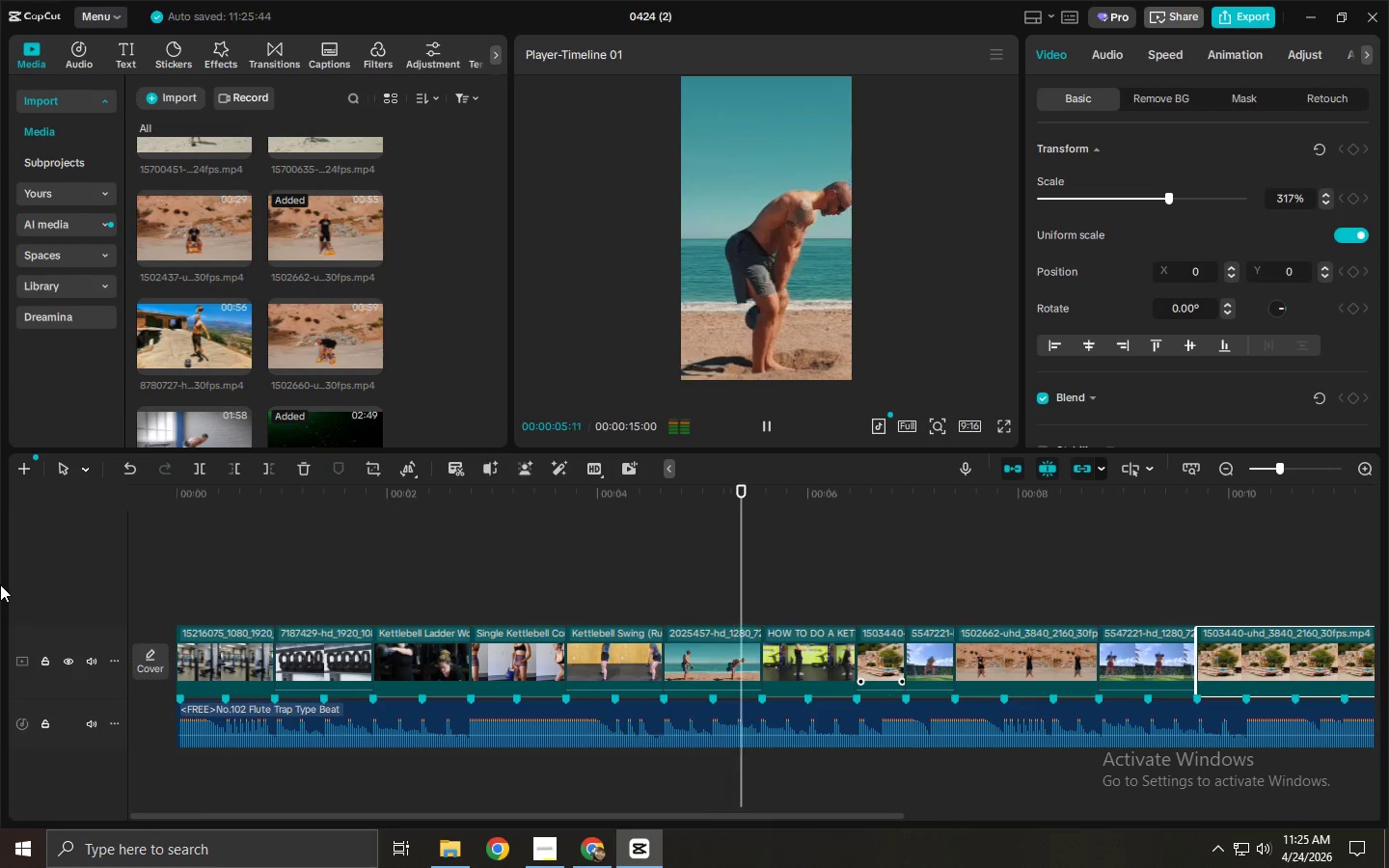 
wait(10.52)
 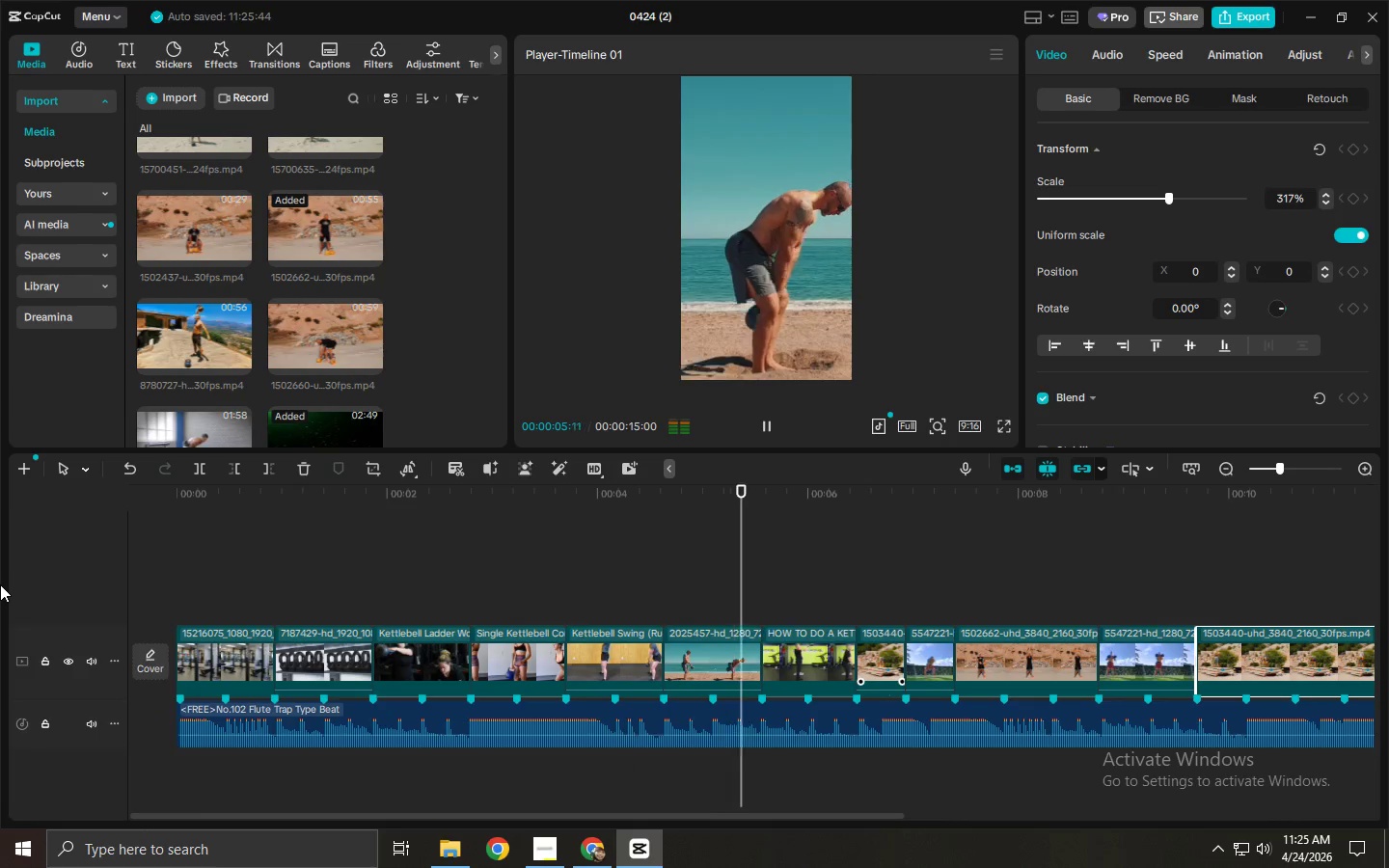 
key(Space)
 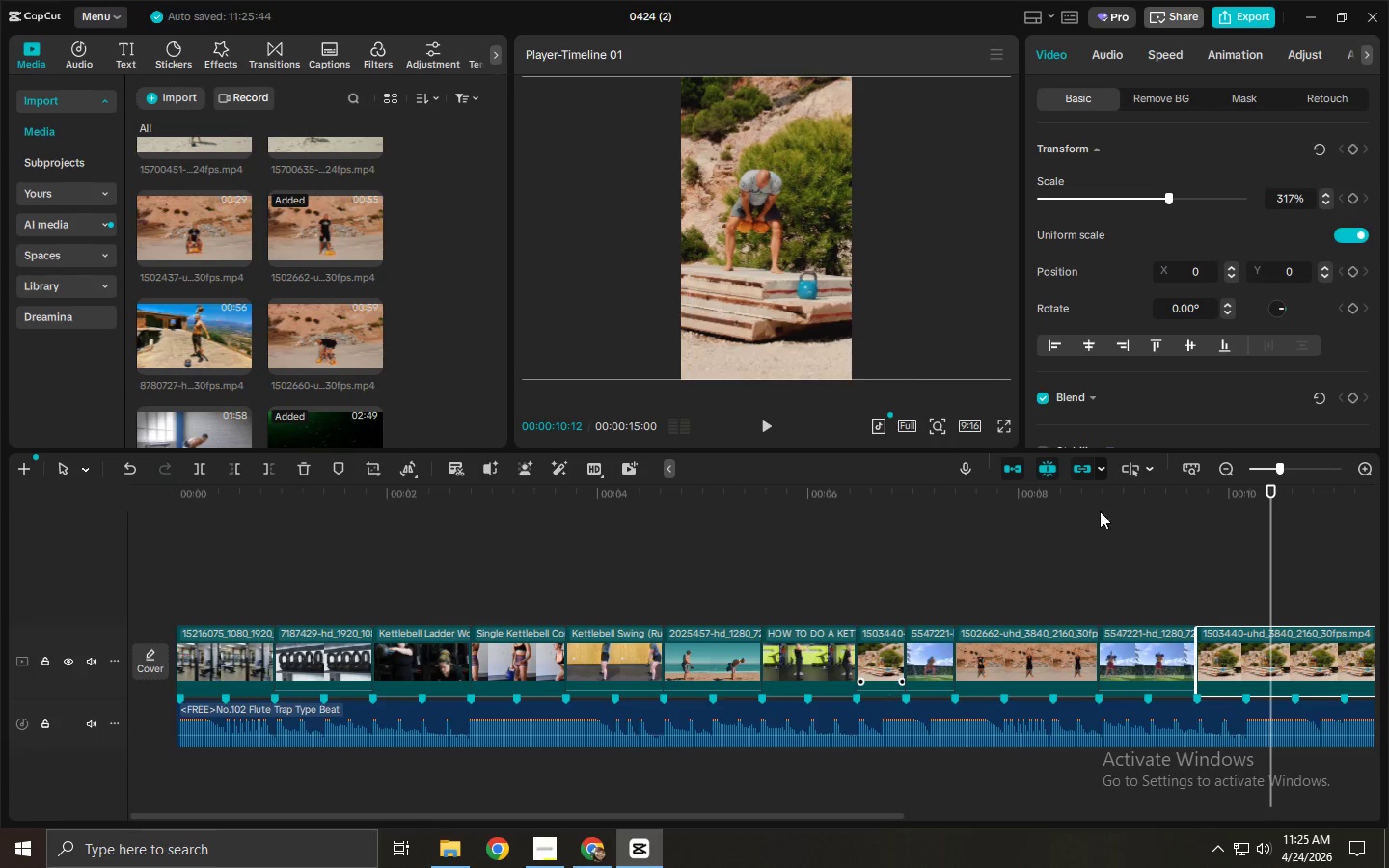 
left_click_drag(start_coordinate=[1178, 494], to_coordinate=[1153, 498])
 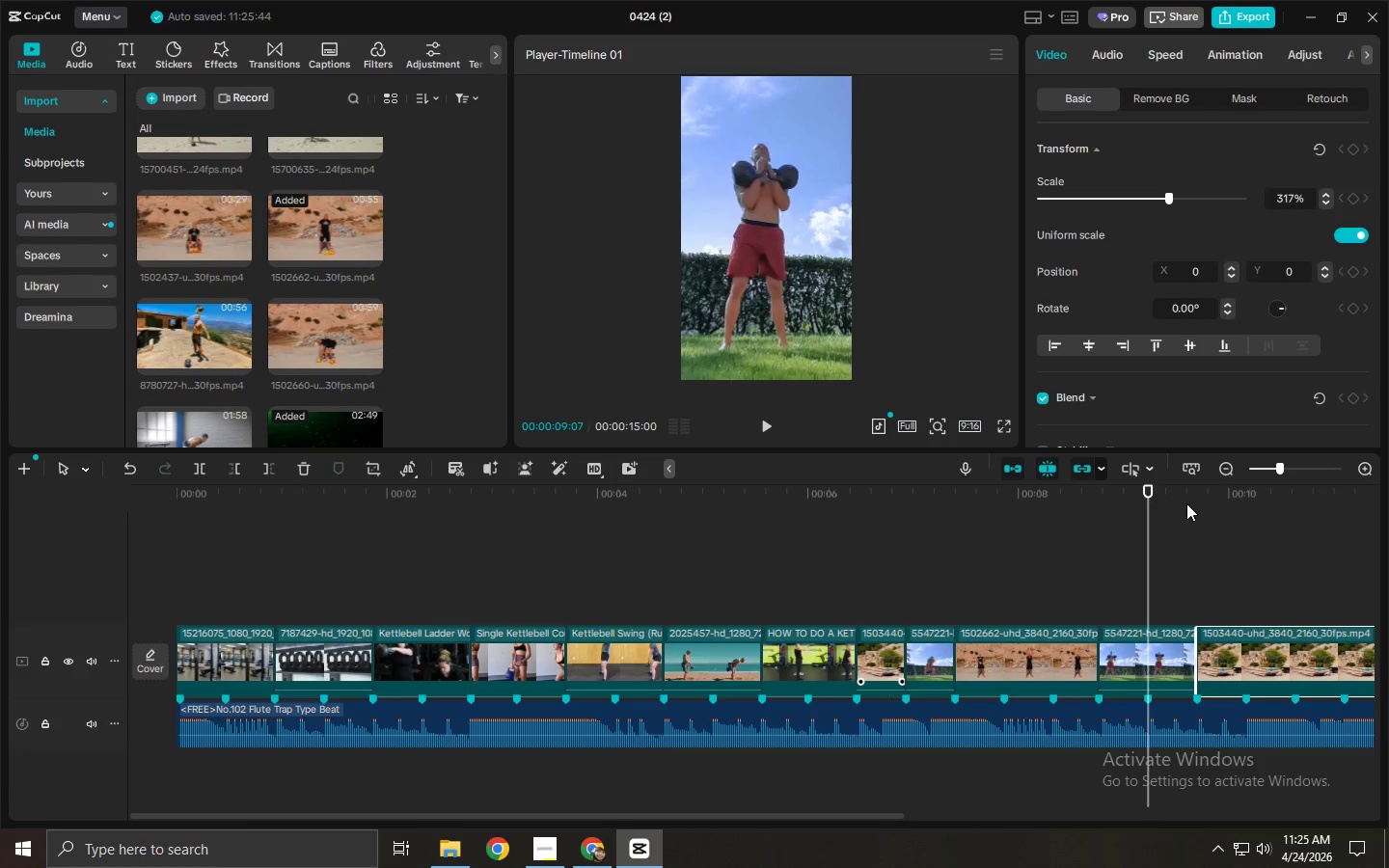 
left_click_drag(start_coordinate=[1192, 502], to_coordinate=[1226, 502])
 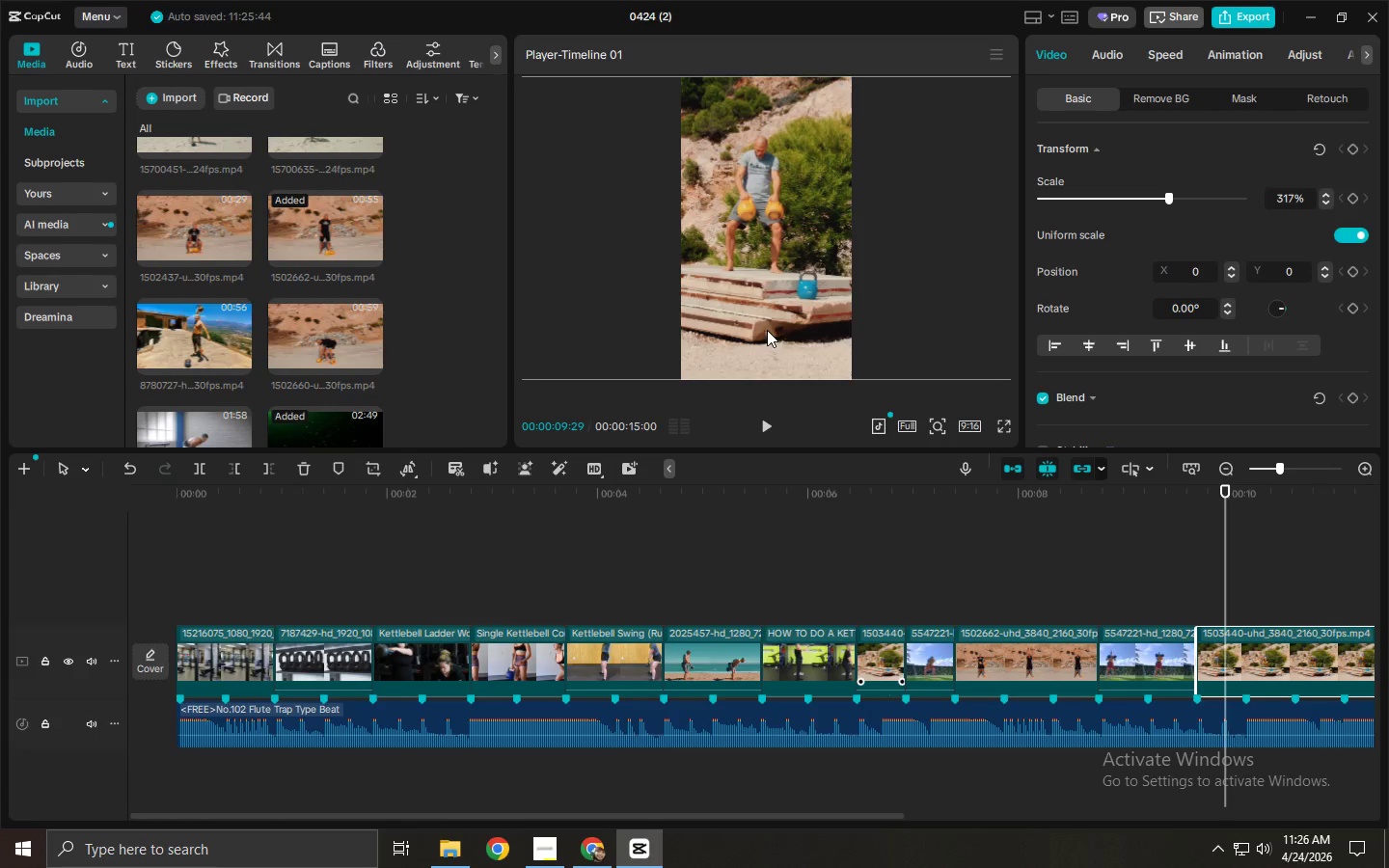 
left_click_drag(start_coordinate=[1063, 506], to_coordinate=[1015, 511])
 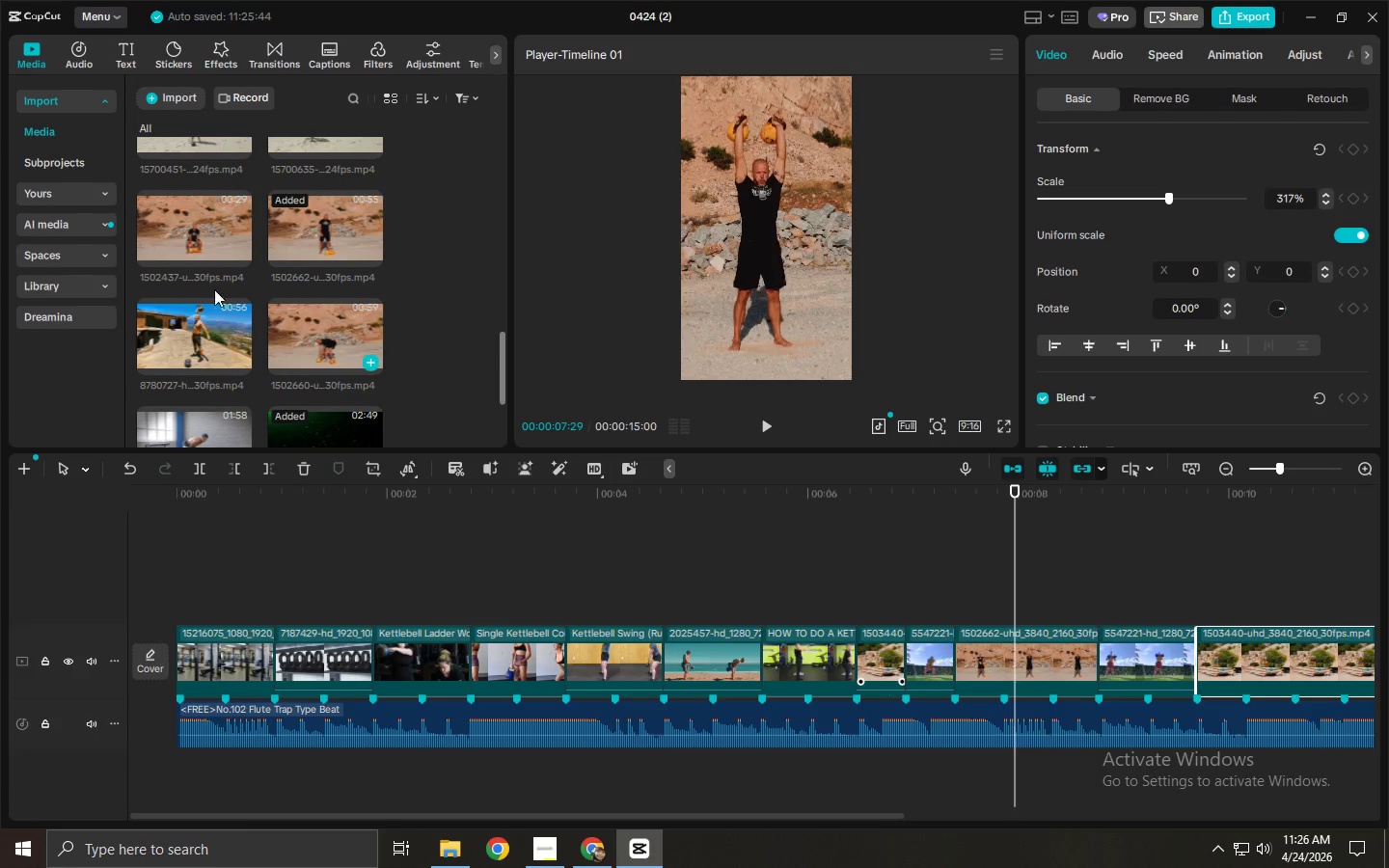 
scroll: coordinate [159, 264], scroll_direction: up, amount: 2.0
 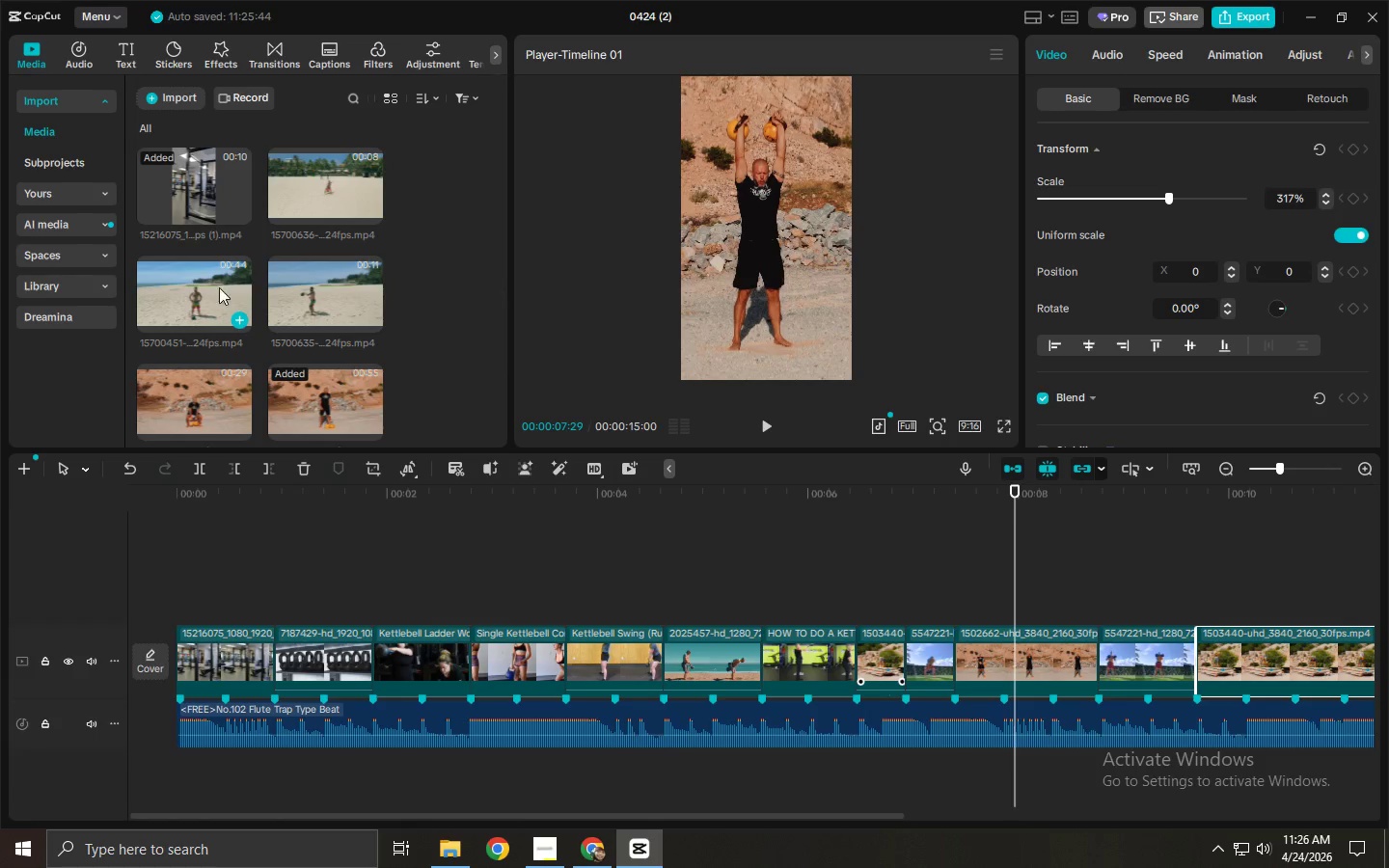 
left_click([206, 286])
 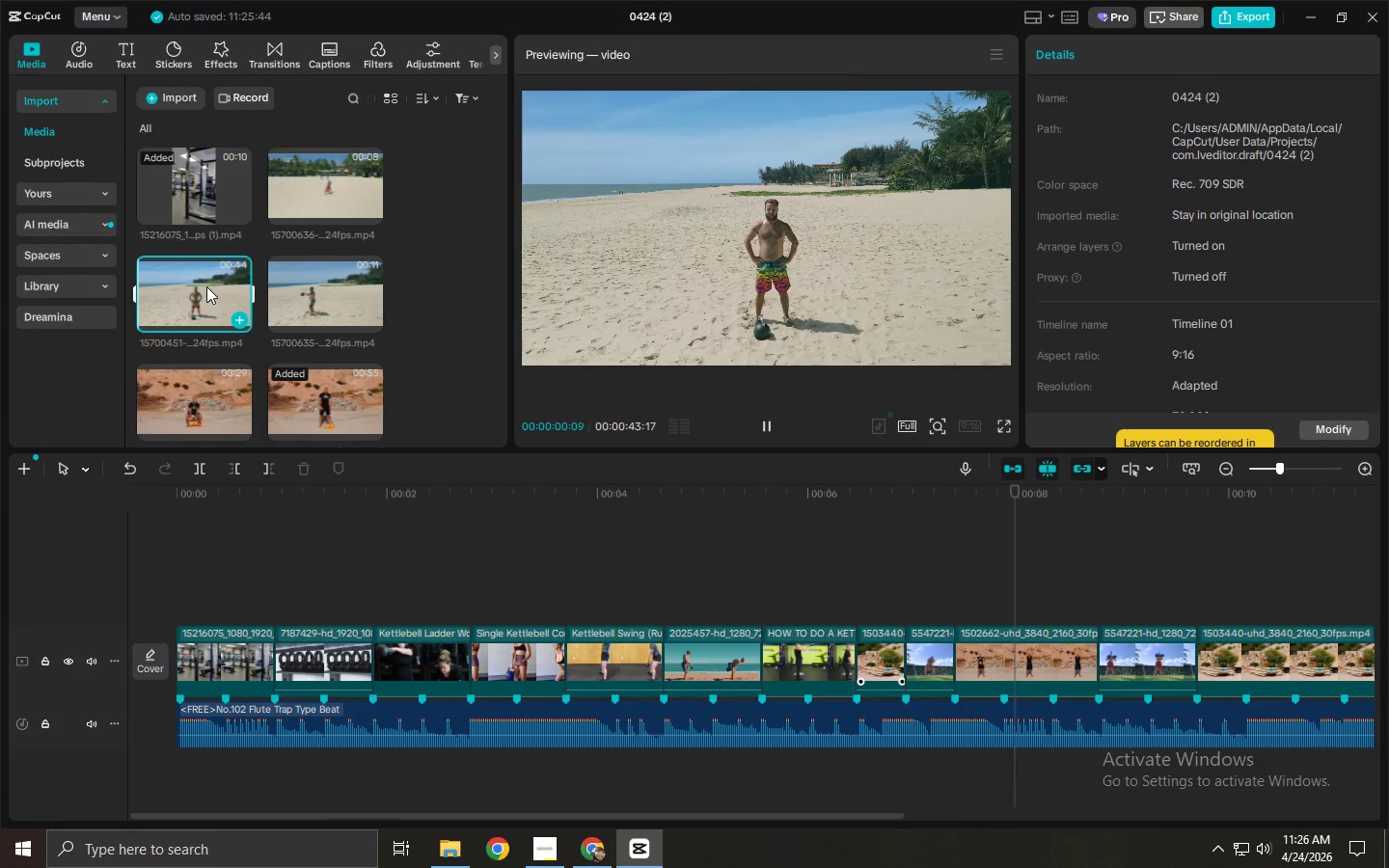 
left_click([302, 286])
 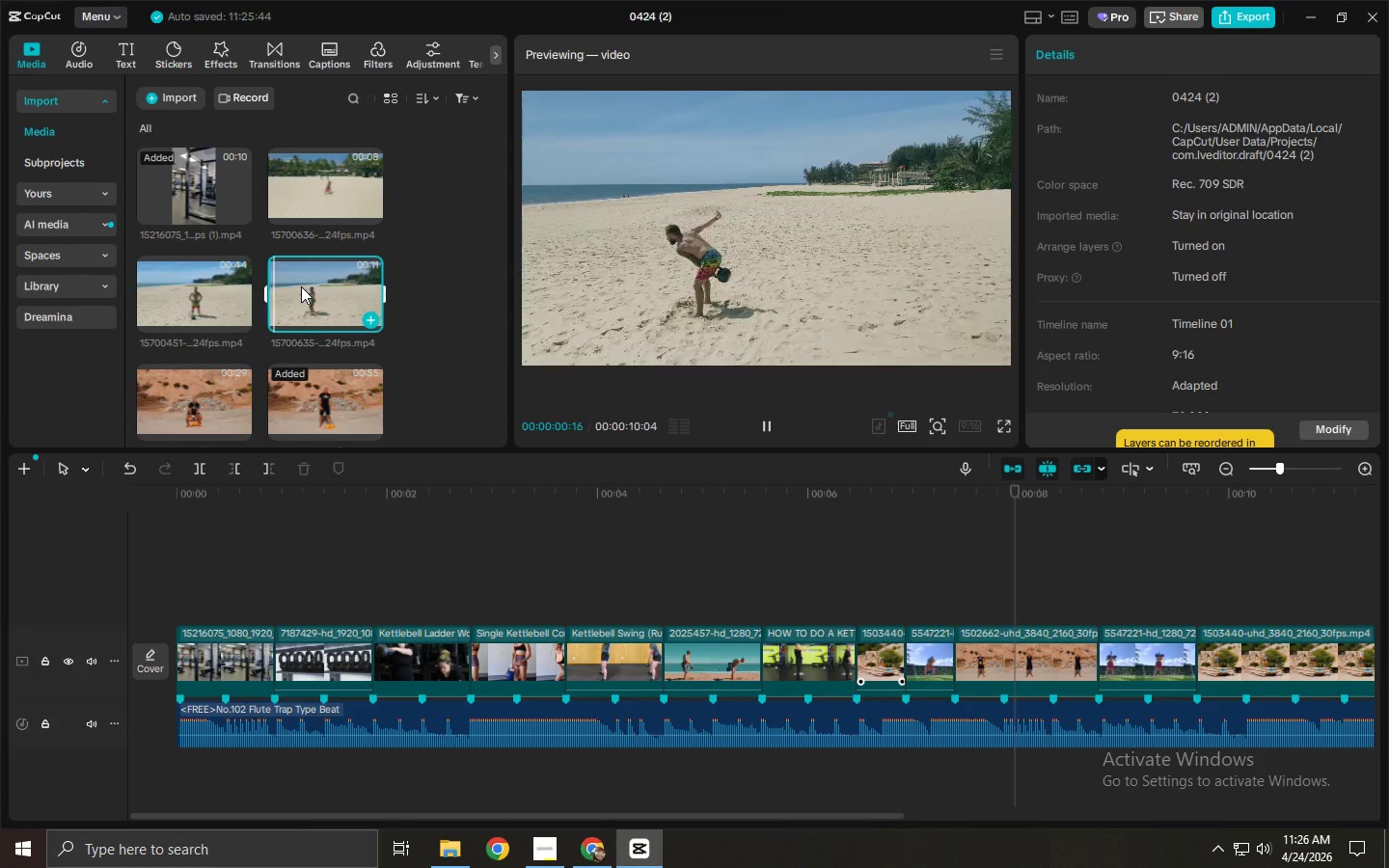 
left_click([356, 145])
 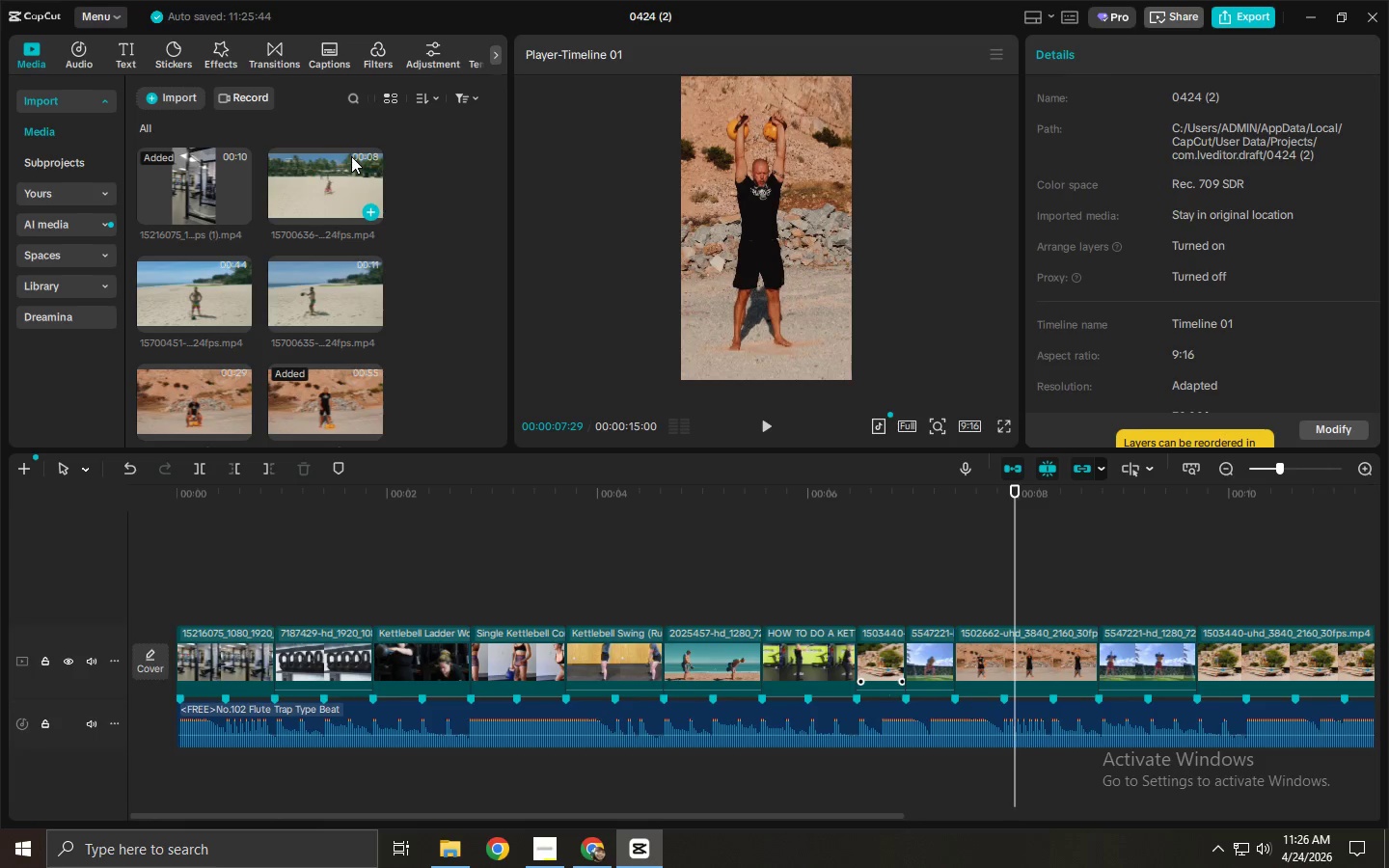 
left_click([351, 156])
 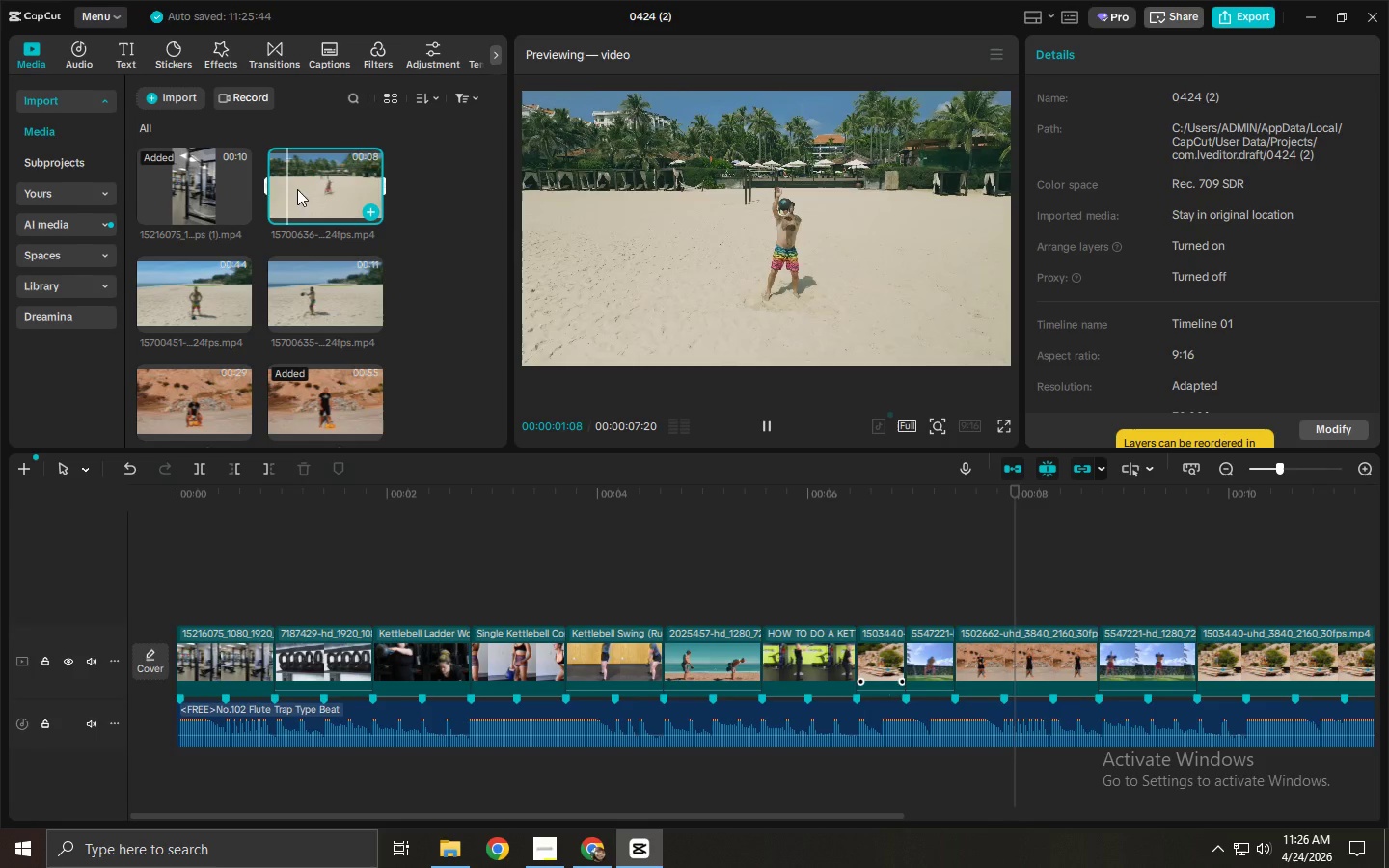 
scroll: coordinate [256, 268], scroll_direction: down, amount: 2.0
 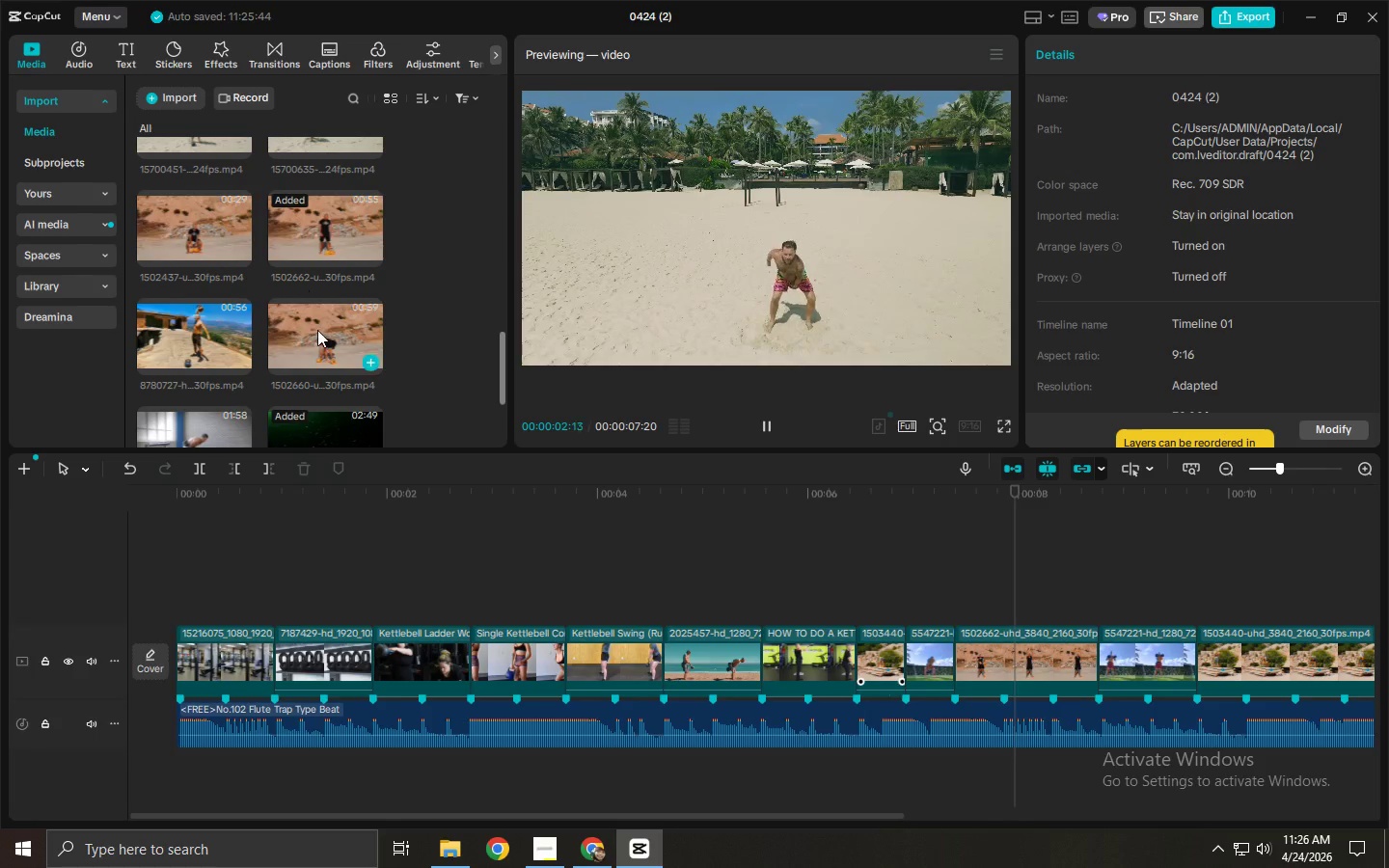 
left_click([317, 330])
 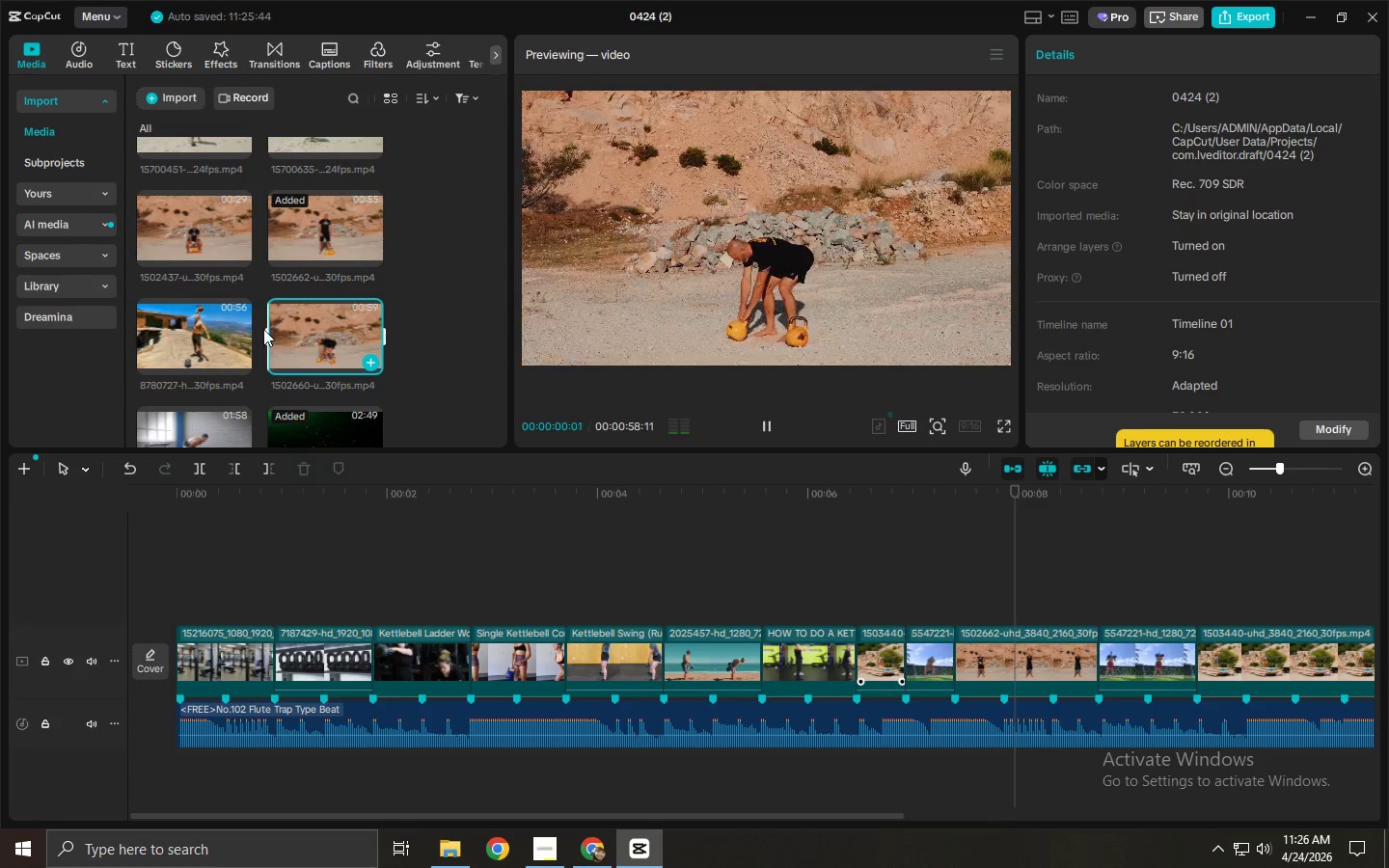 
left_click([149, 330])
 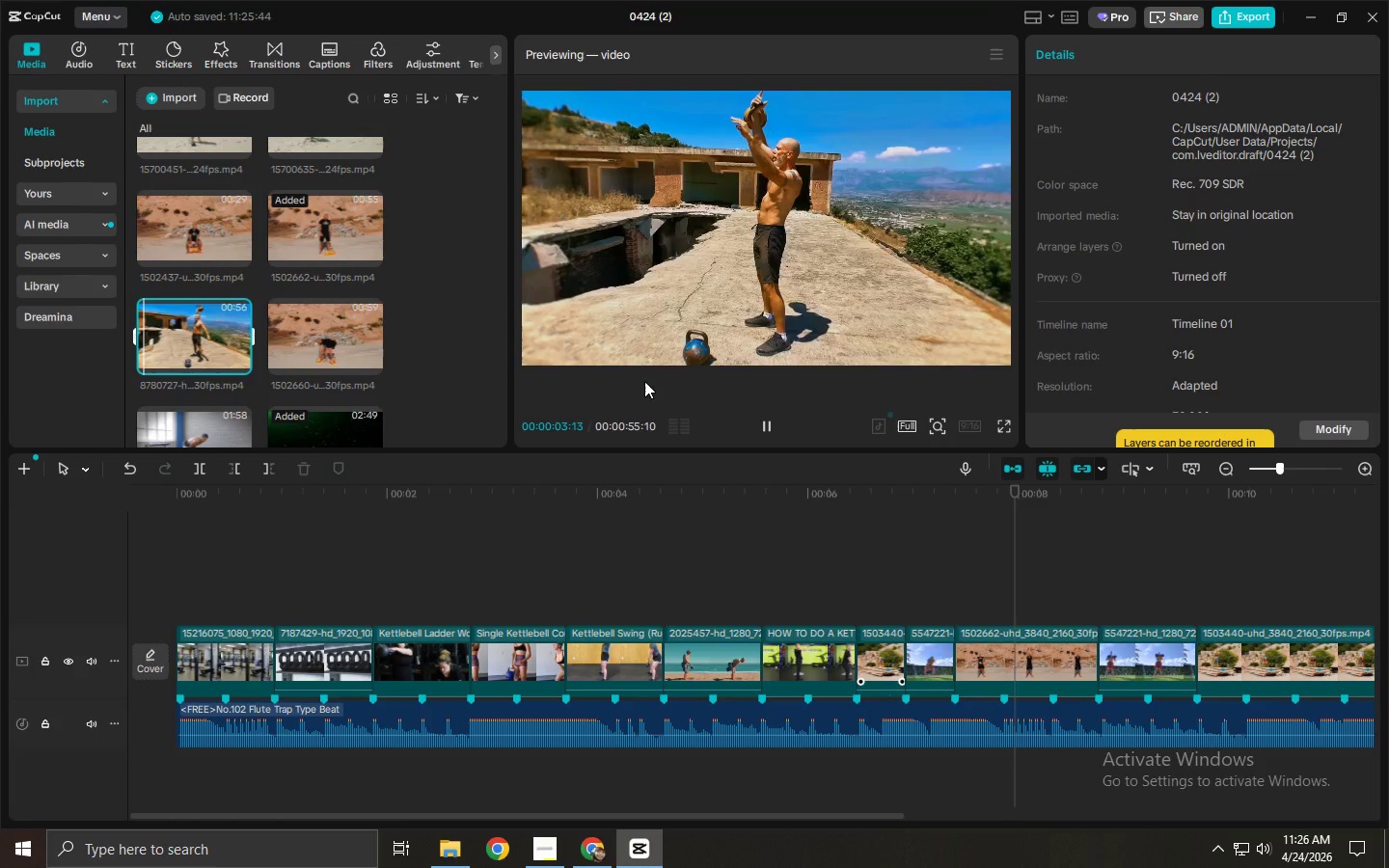 
wait(5.25)
 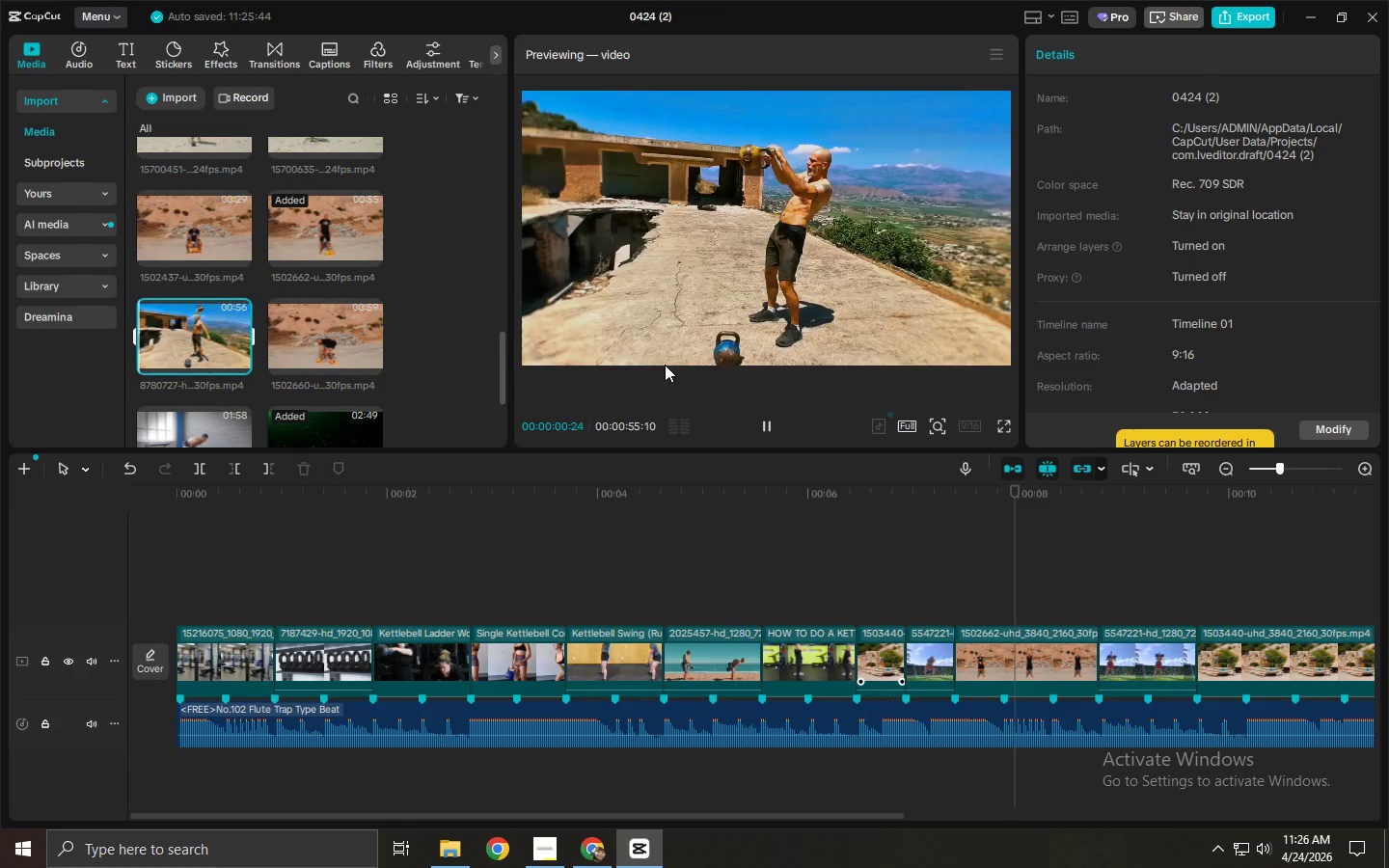 
scroll: coordinate [346, 323], scroll_direction: down, amount: 3.0
 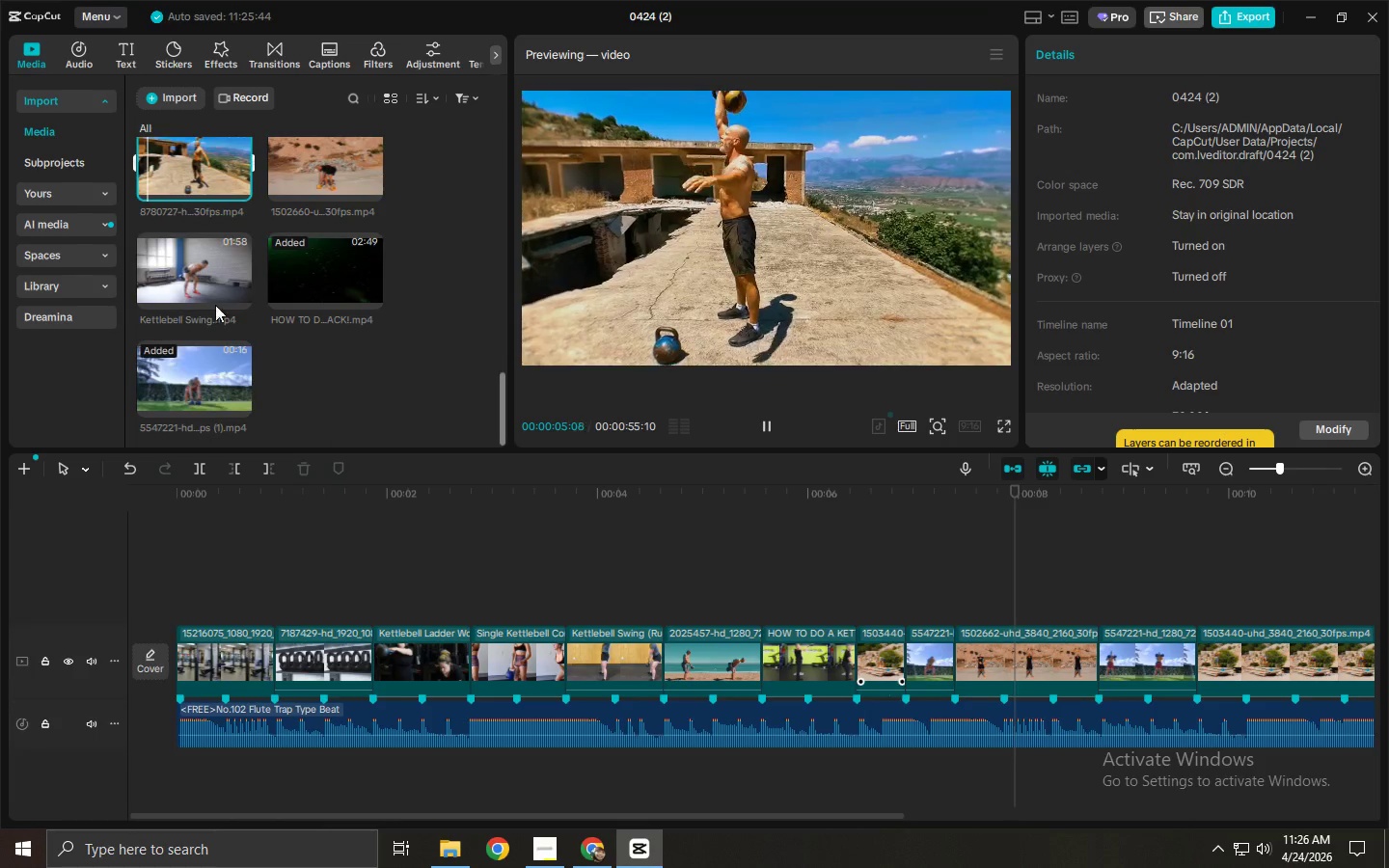 
left_click([164, 282])
 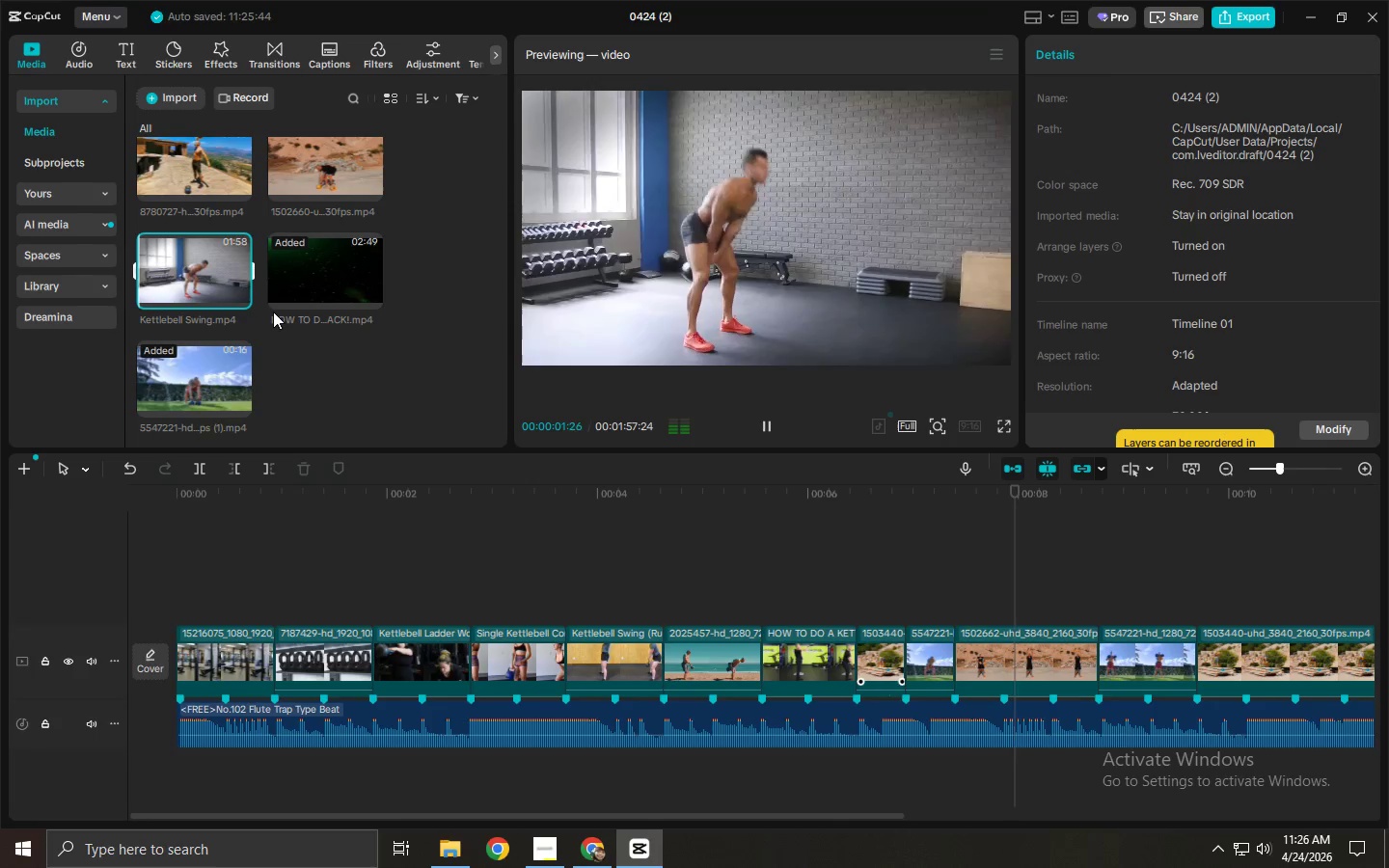 
key(Delete)
 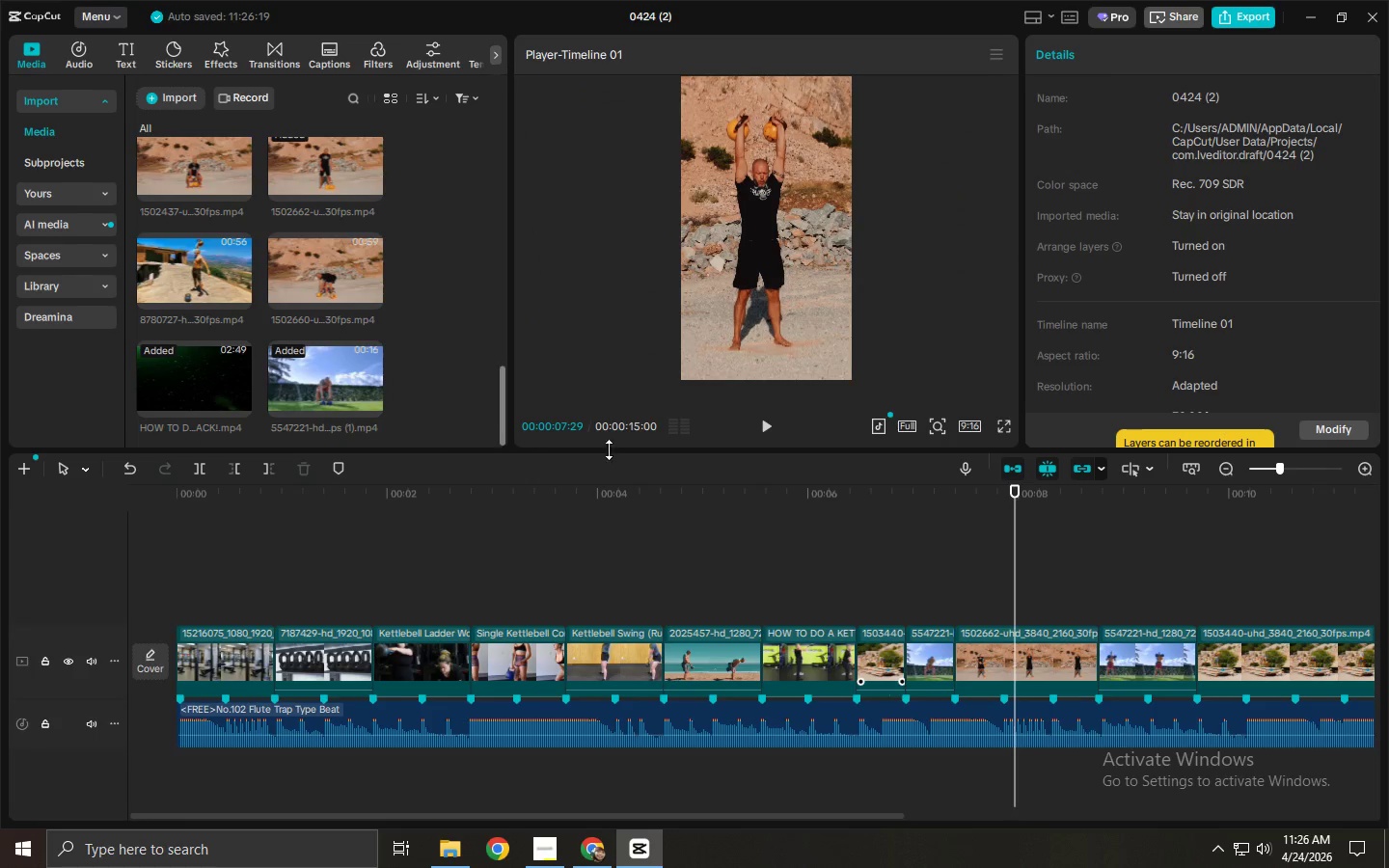 
left_click([804, 509])
 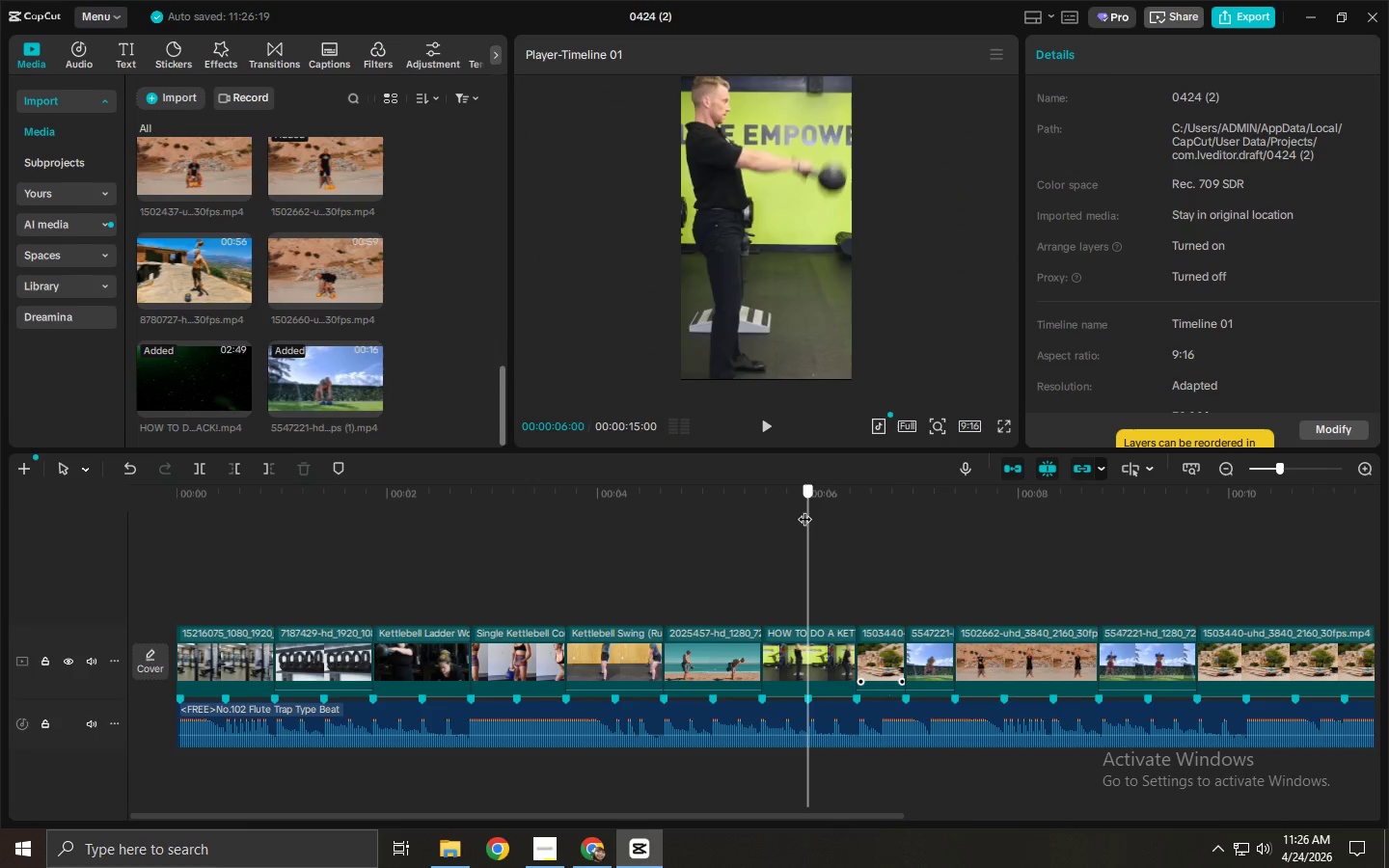 
key(Space)
 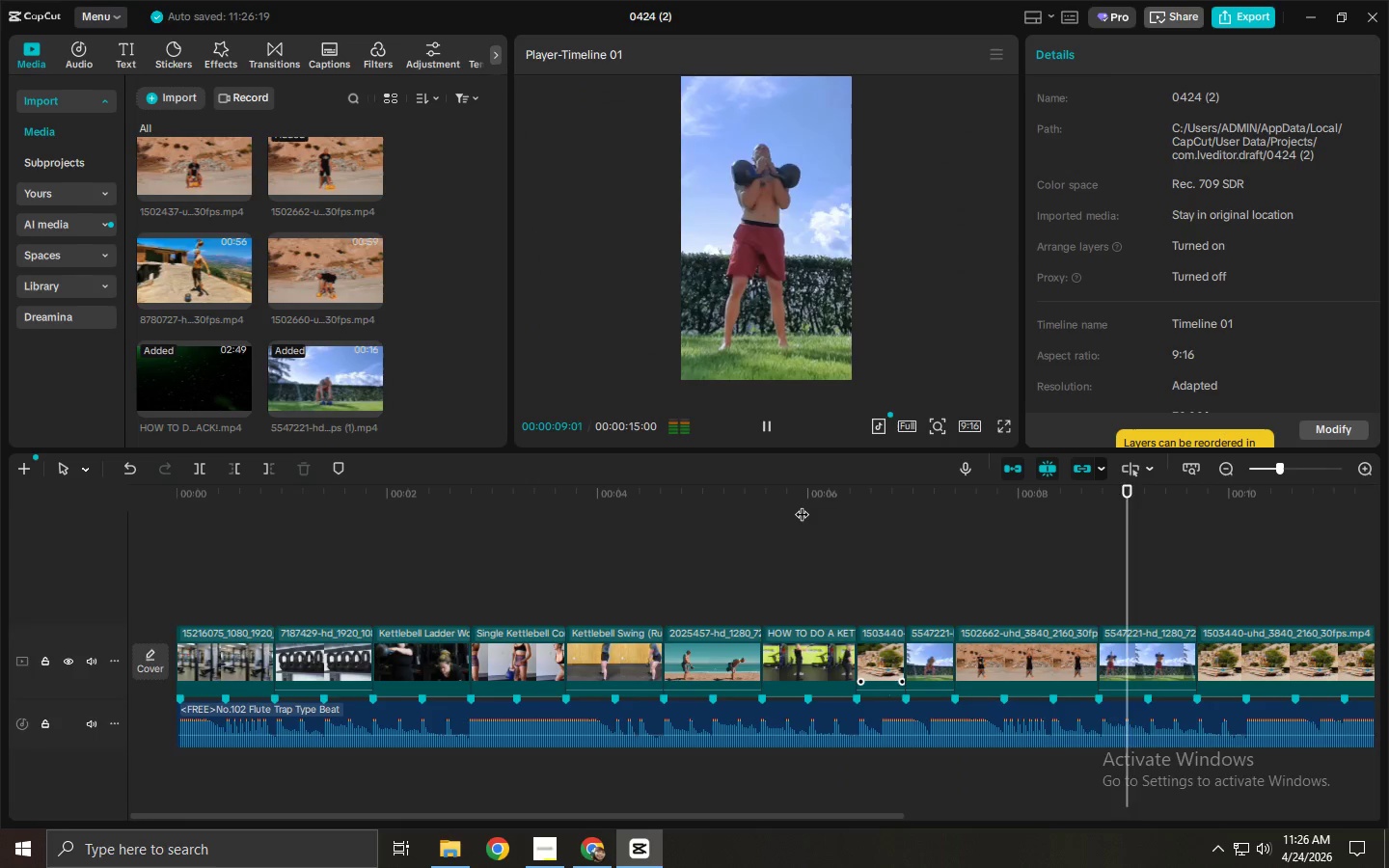 
key(Space)
 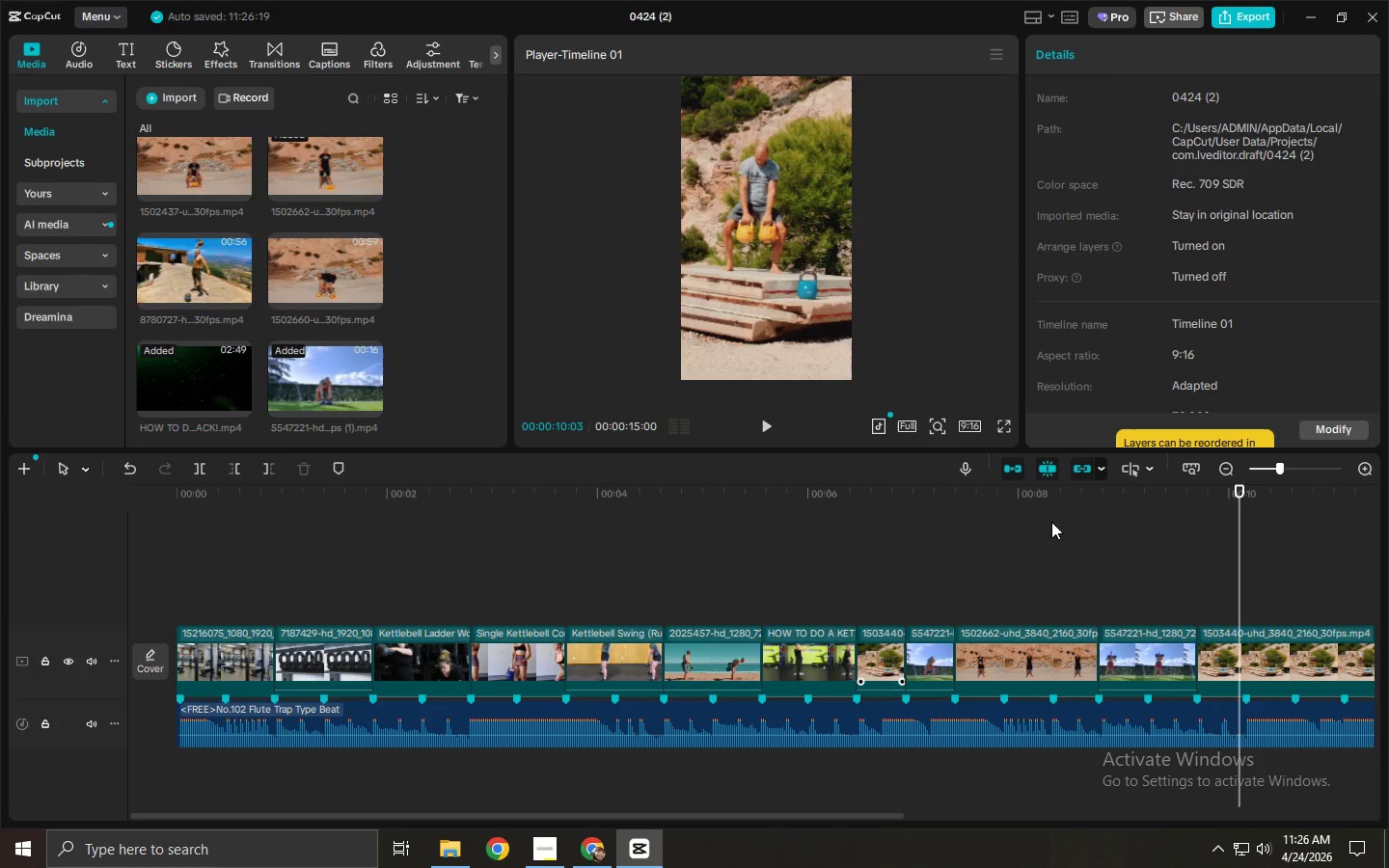 
left_click_drag(start_coordinate=[1104, 497], to_coordinate=[1056, 498])
 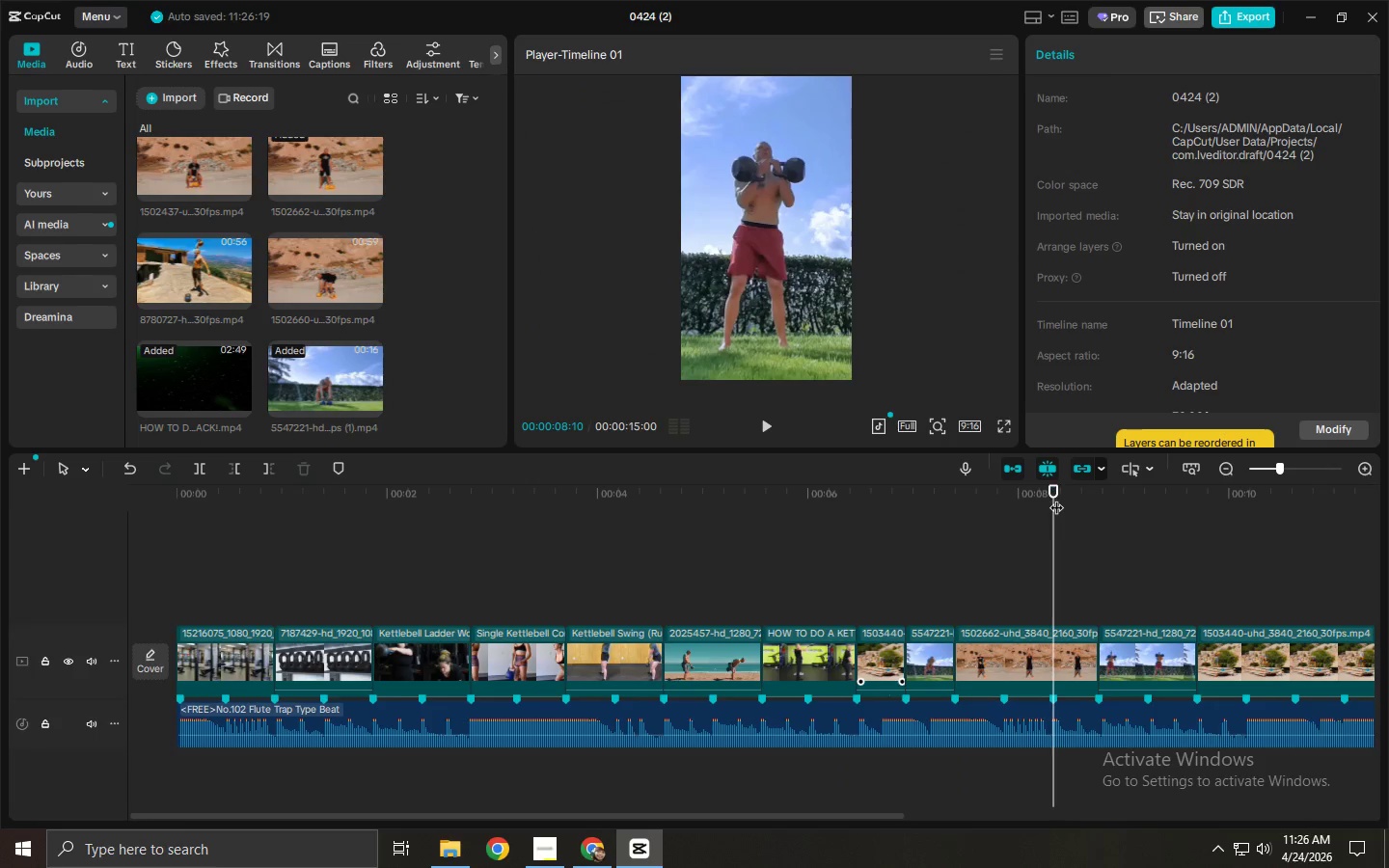 
key(Space)
 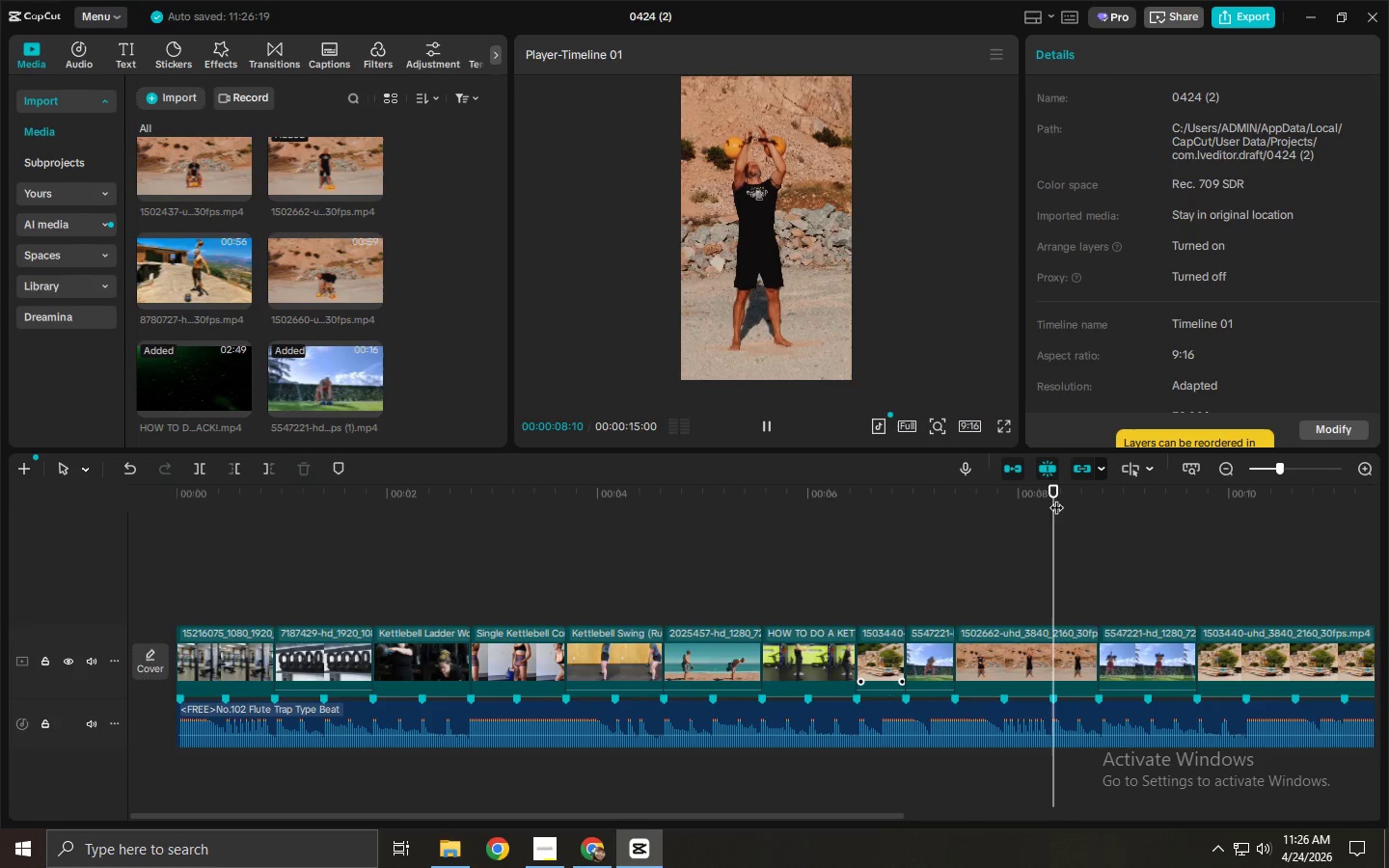 
key(Space)
 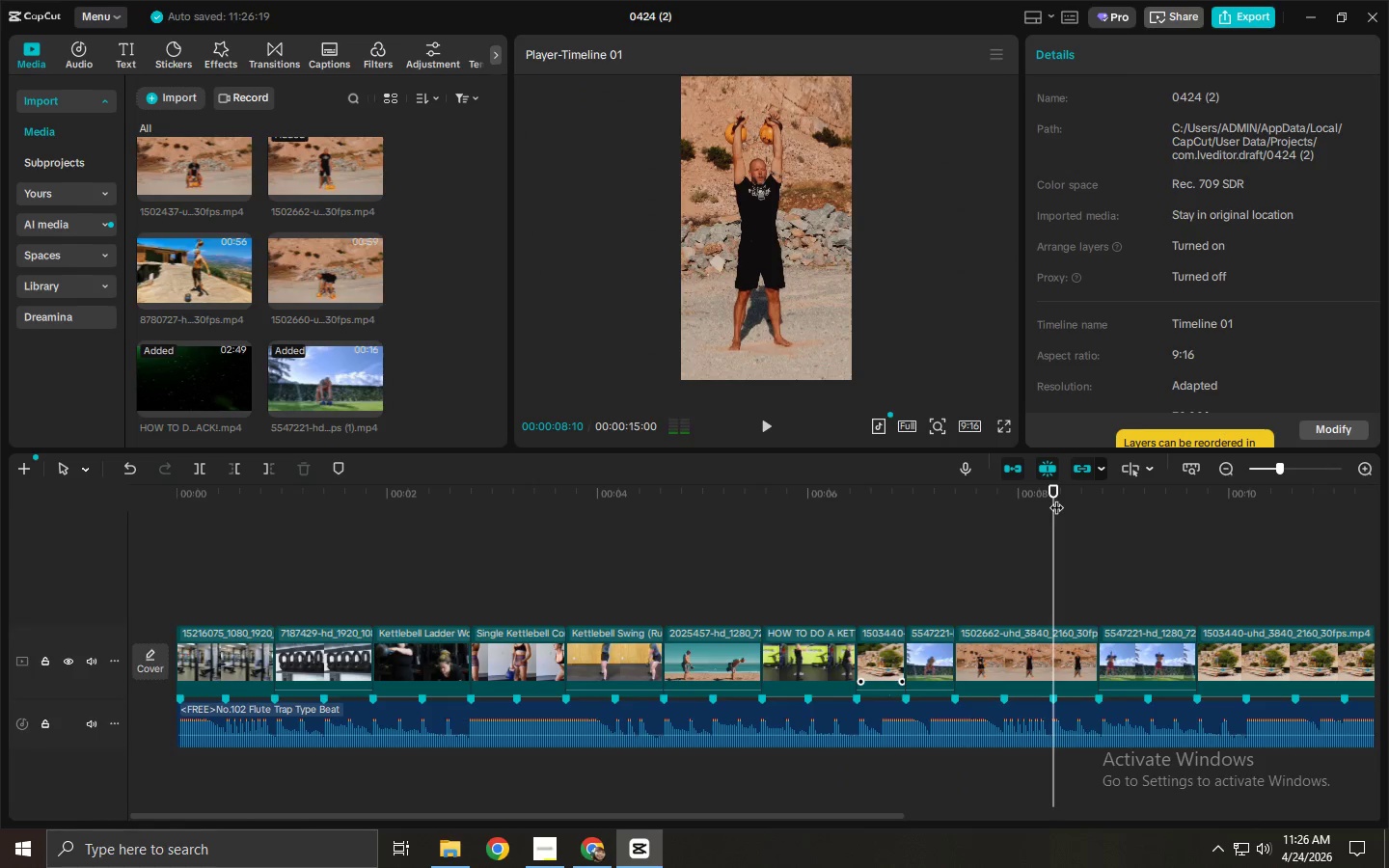 
key(Space)
 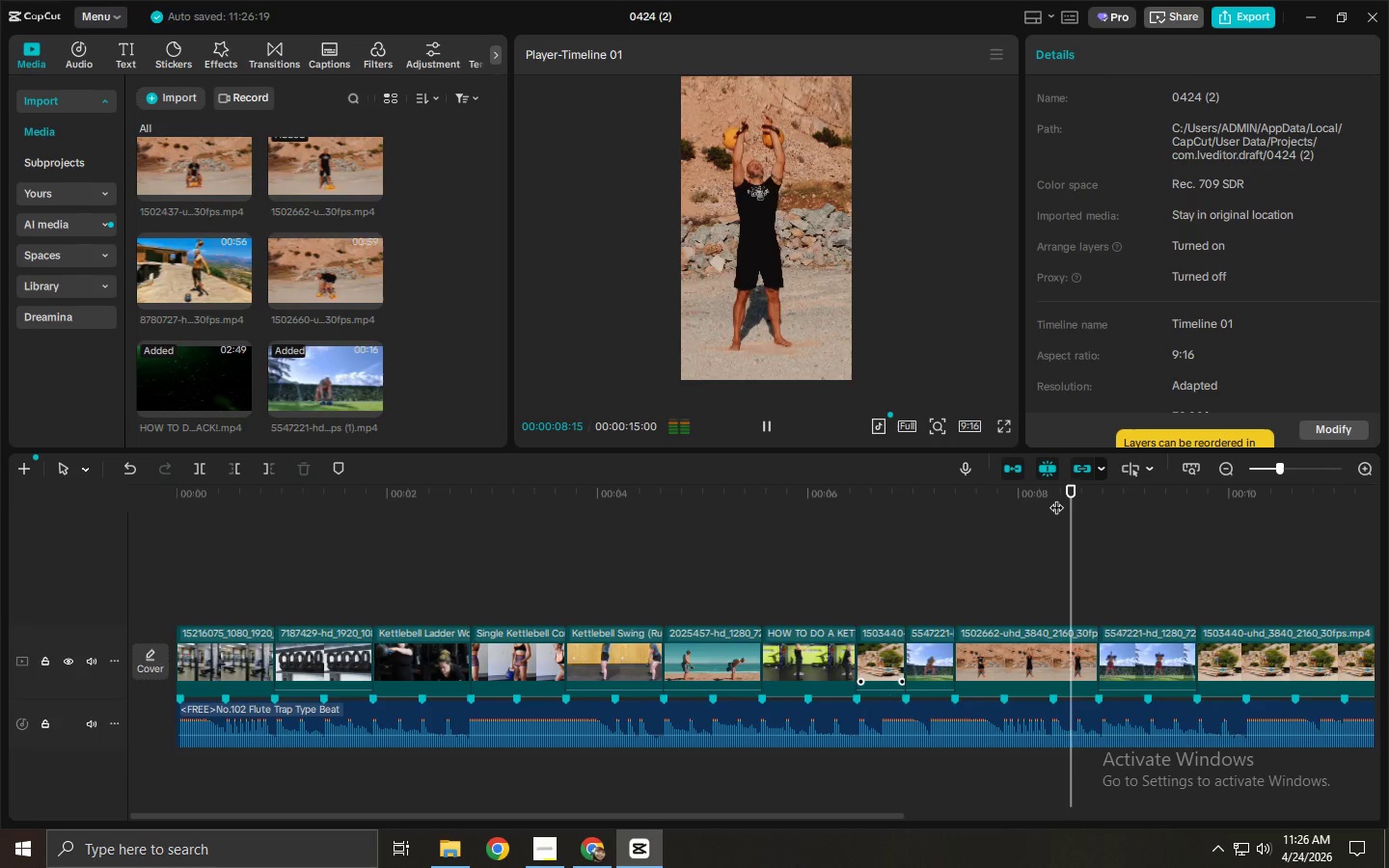 
key(Space)
 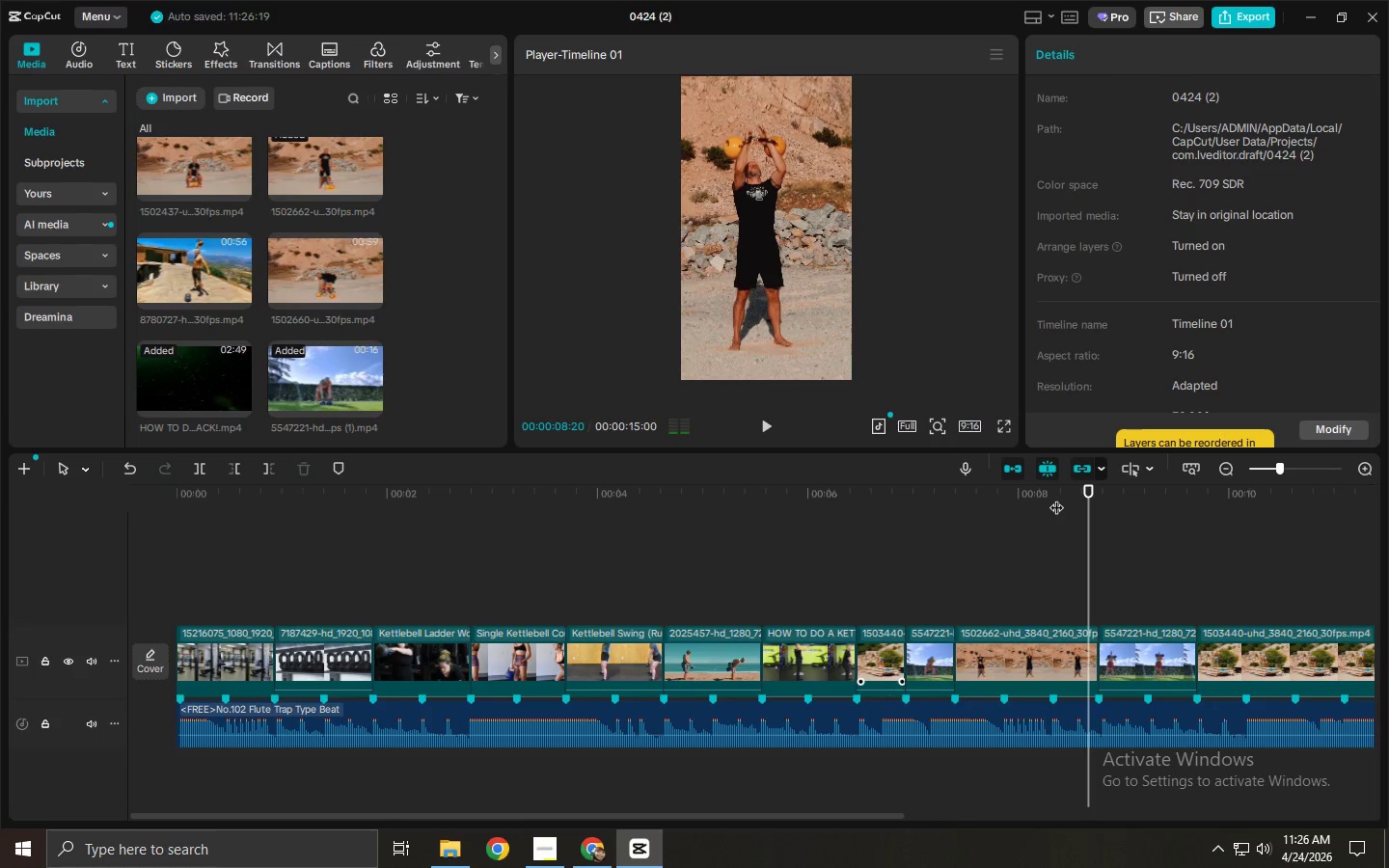 
key(Space)
 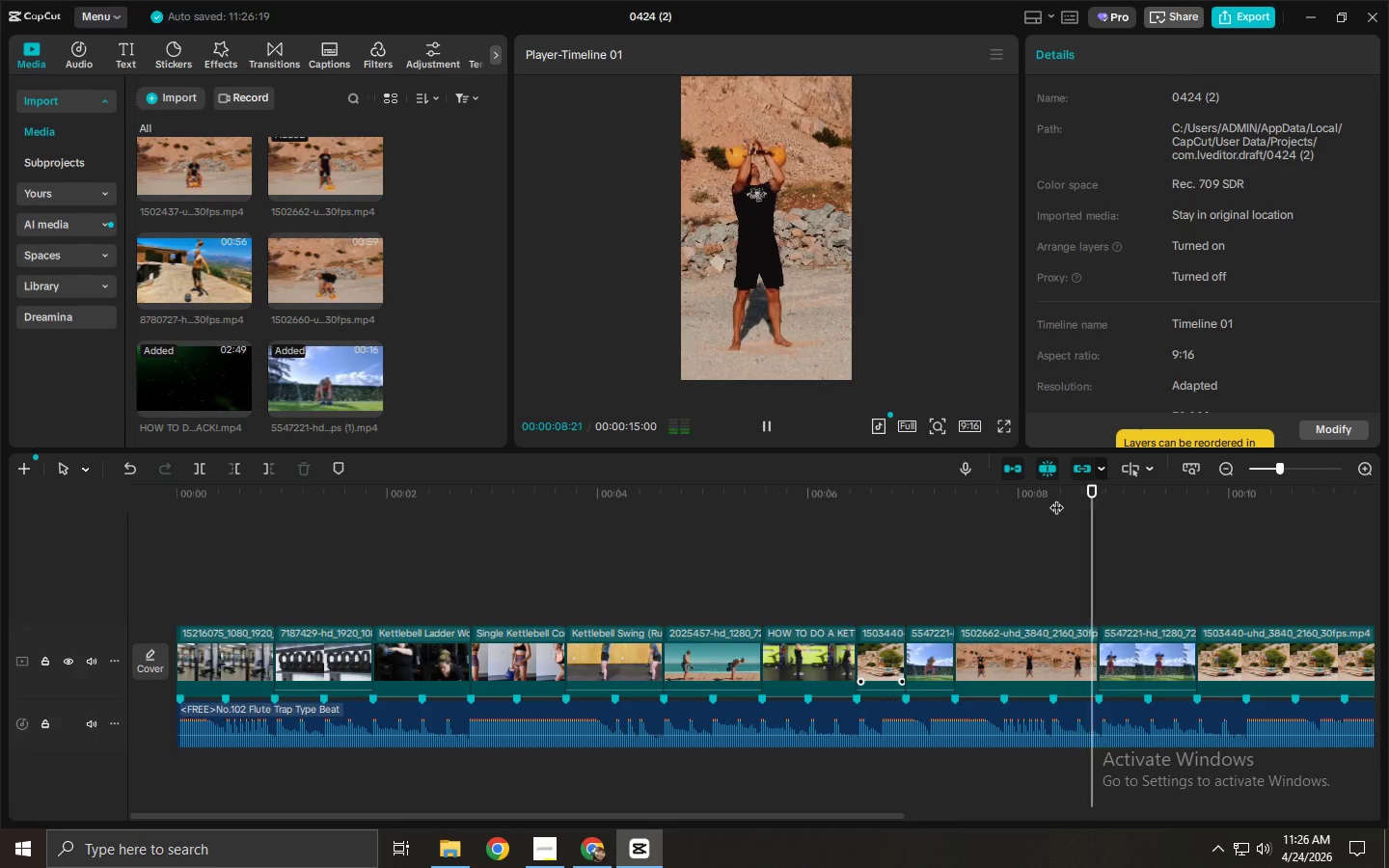 
key(Space)
 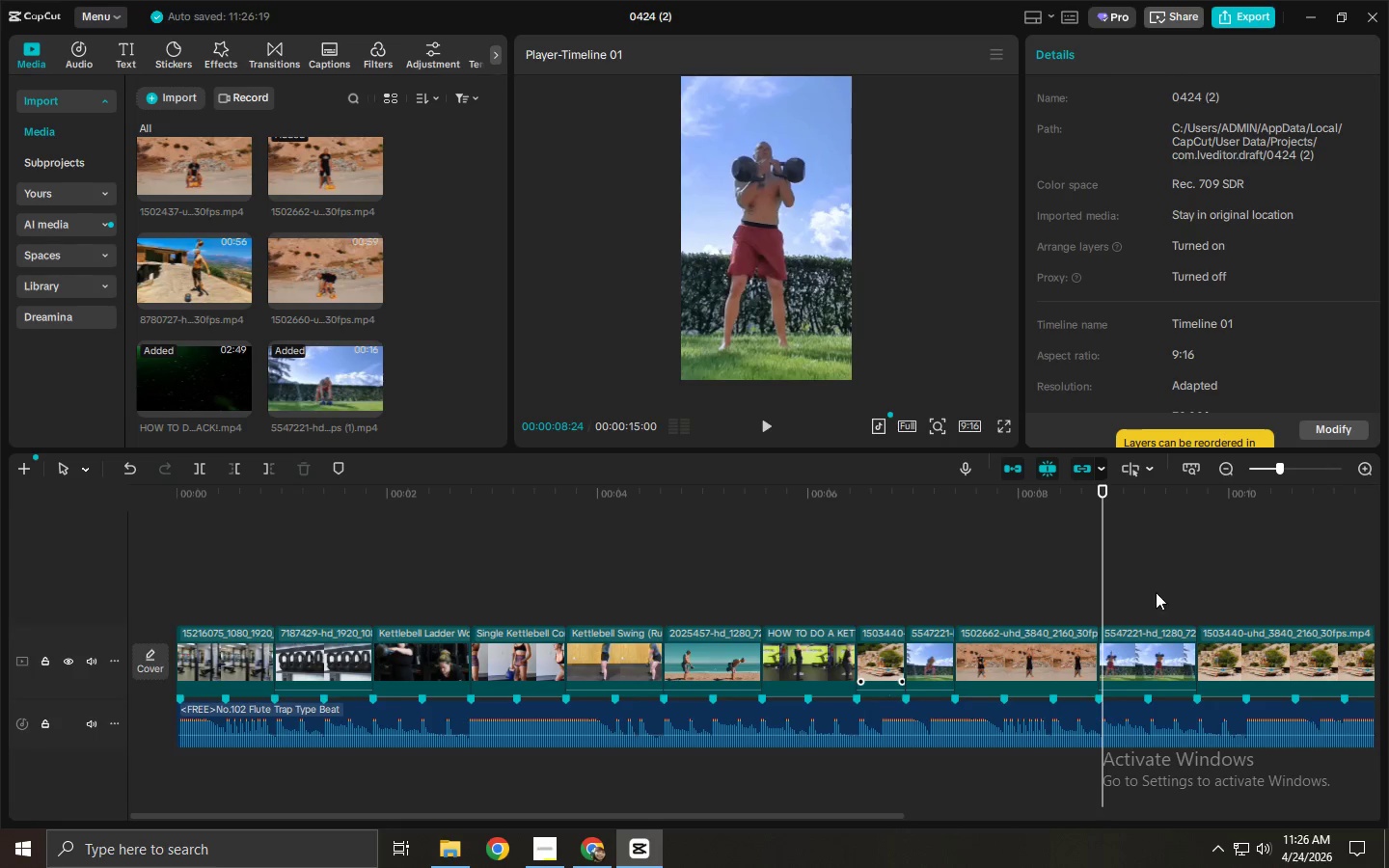 
left_click([1135, 643])
 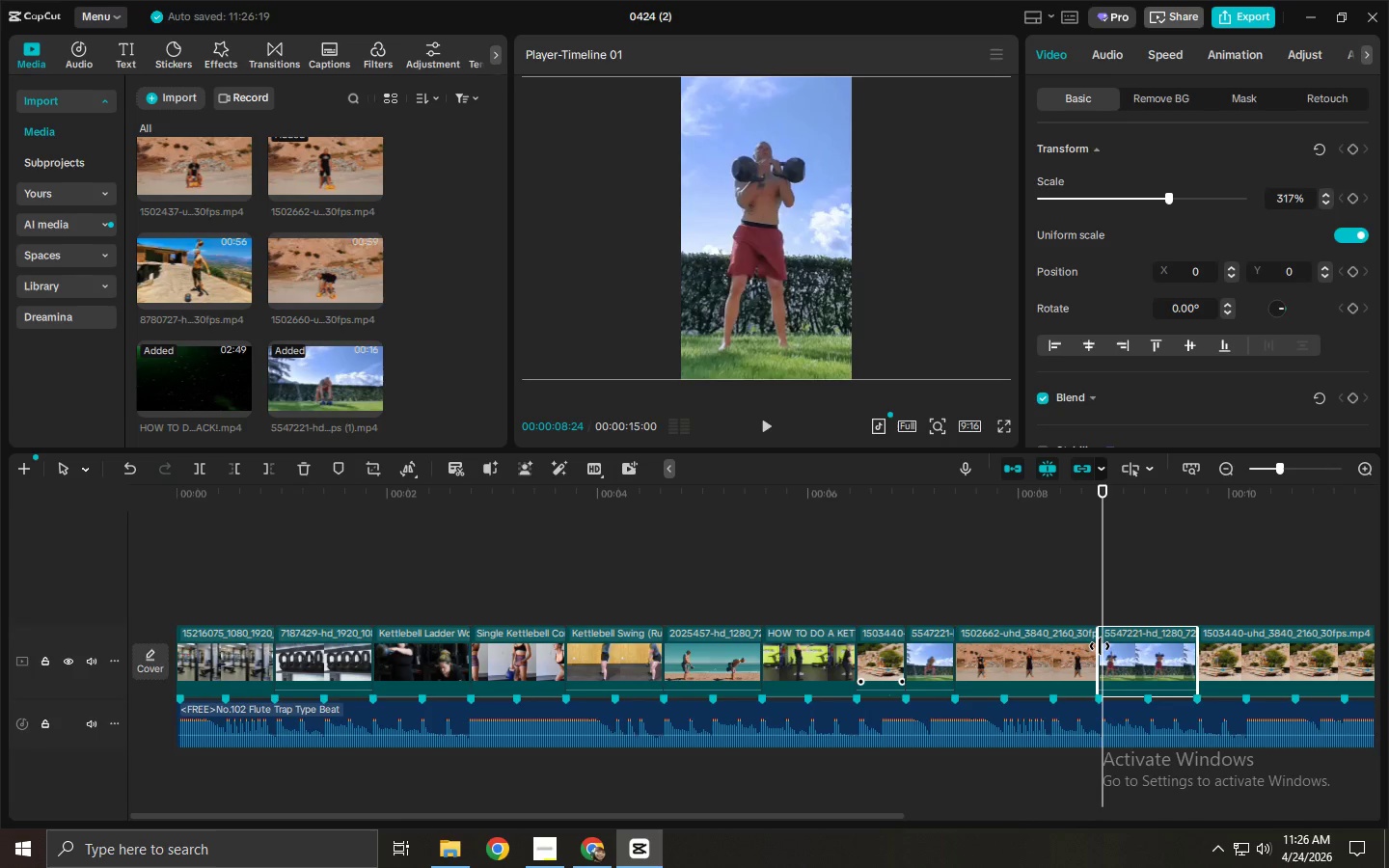 
left_click_drag(start_coordinate=[1097, 647], to_coordinate=[1078, 651])
 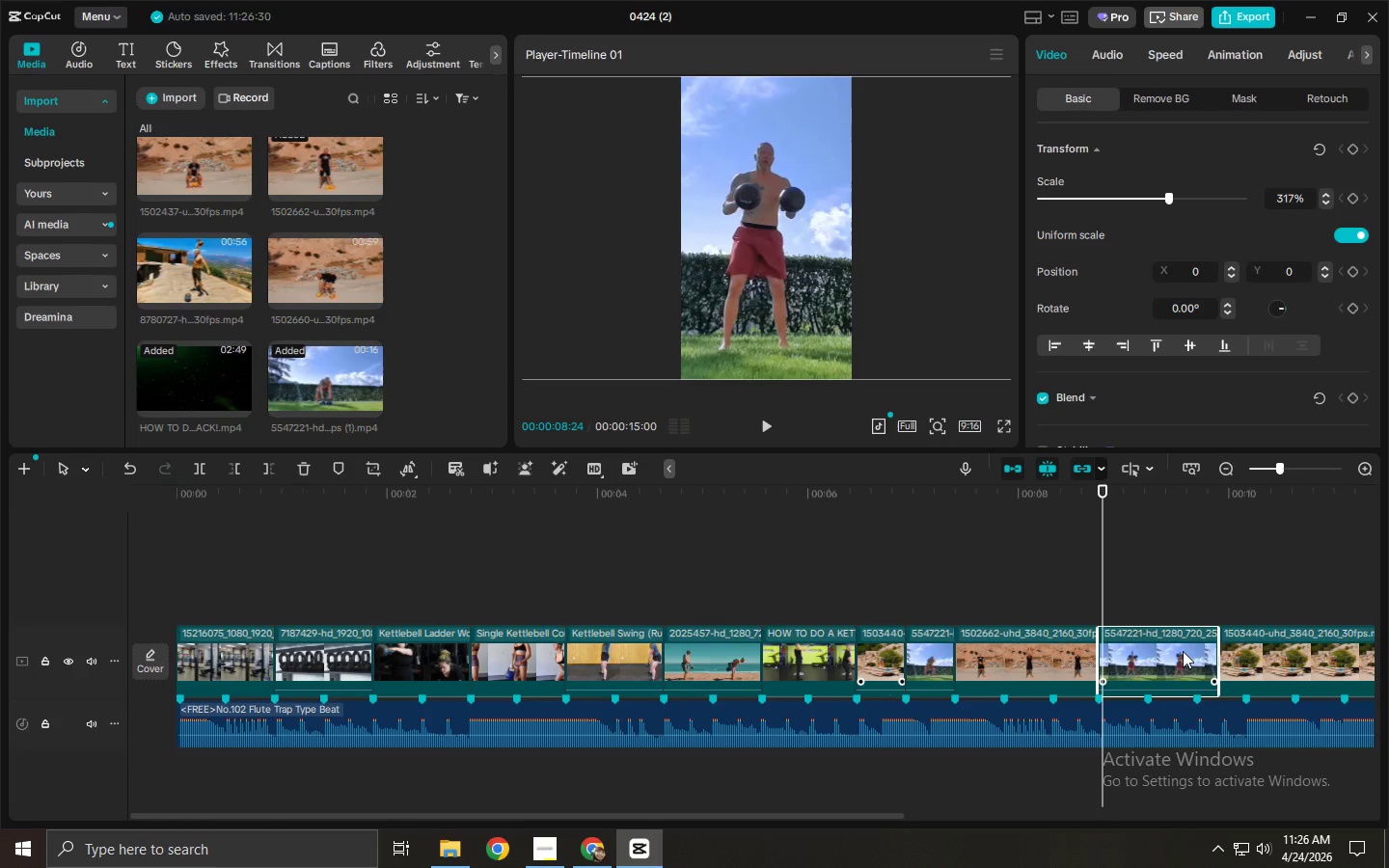 
left_click_drag(start_coordinate=[1223, 651], to_coordinate=[1205, 654])
 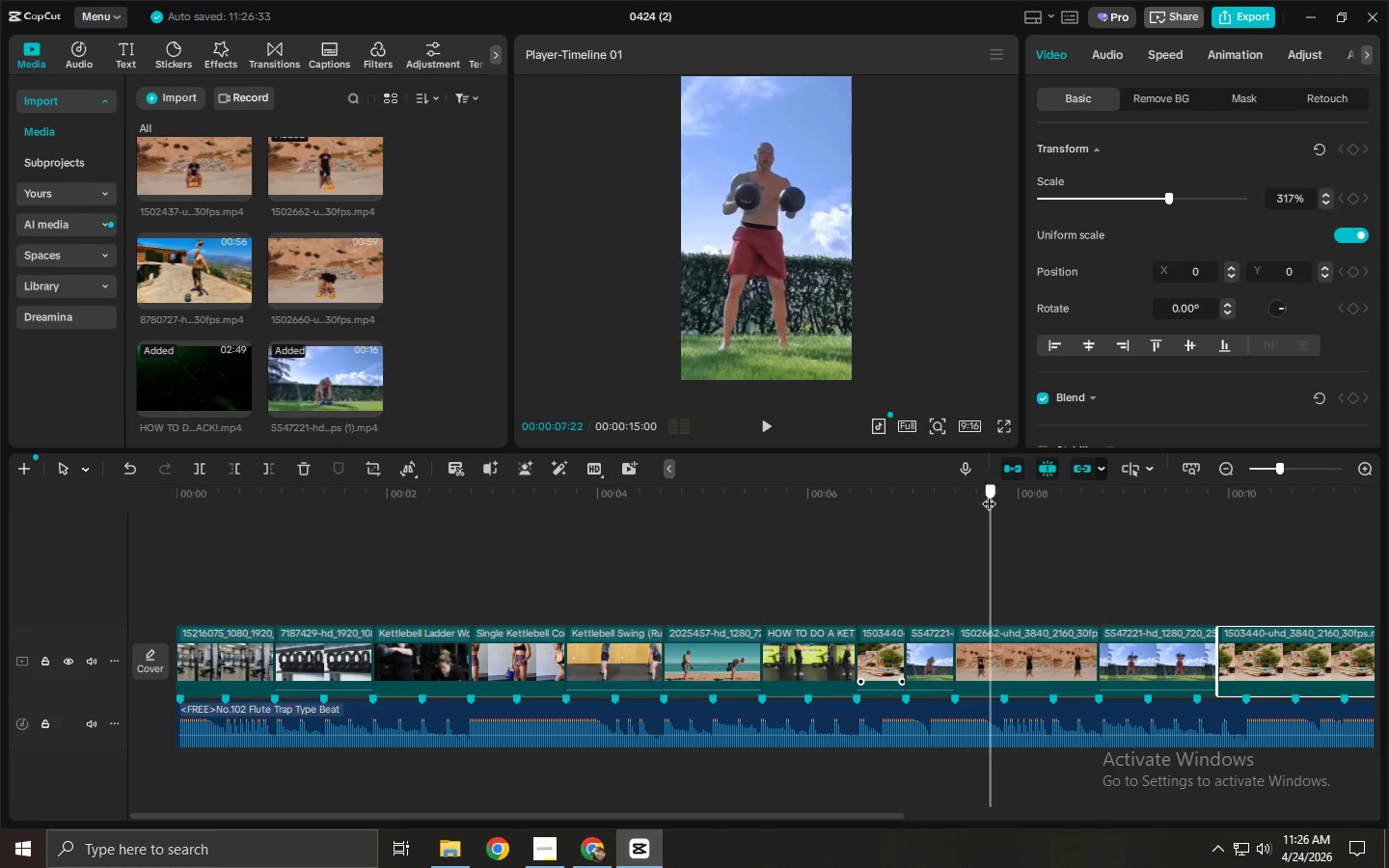 
key(Space)
 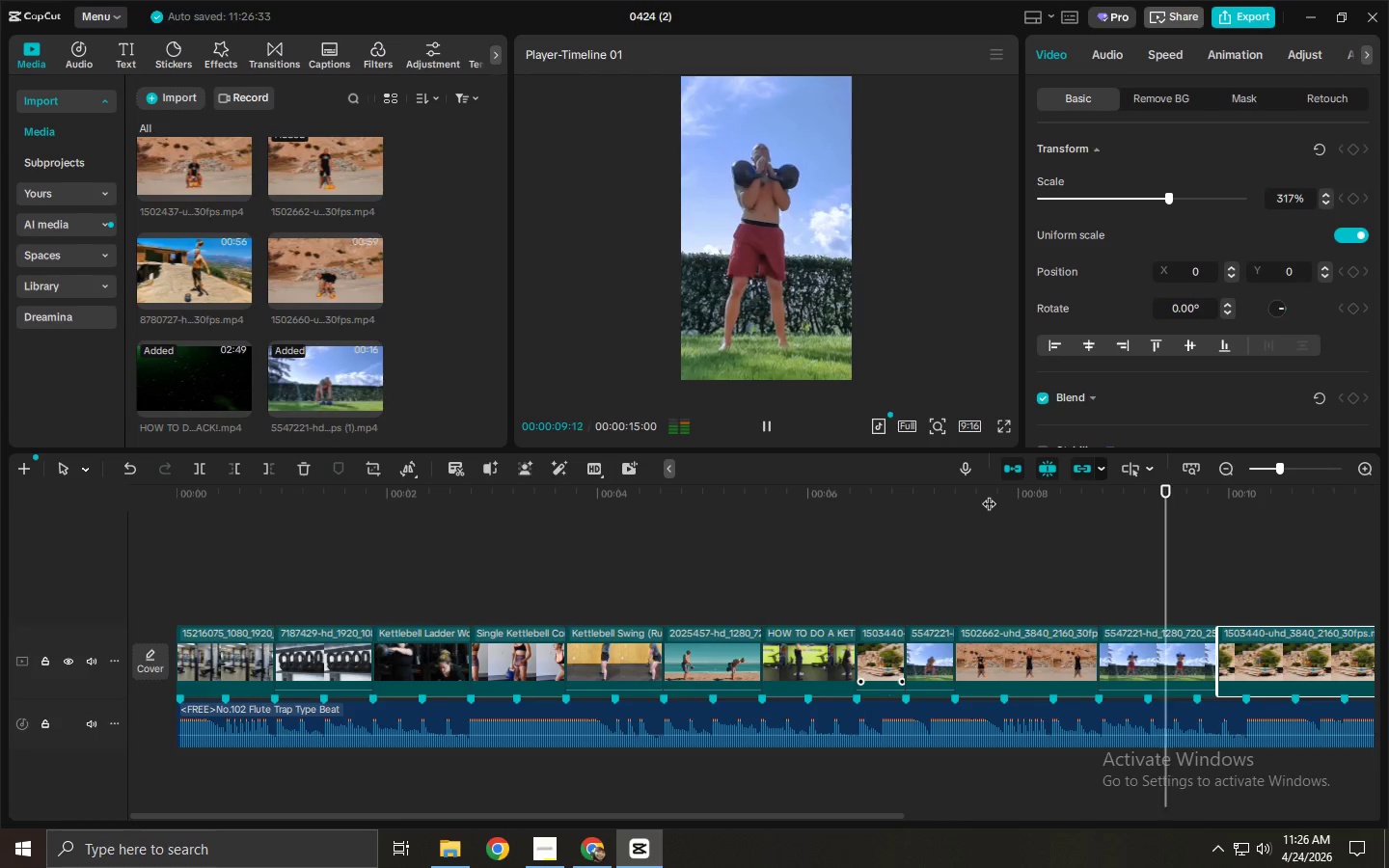 
key(Space)
 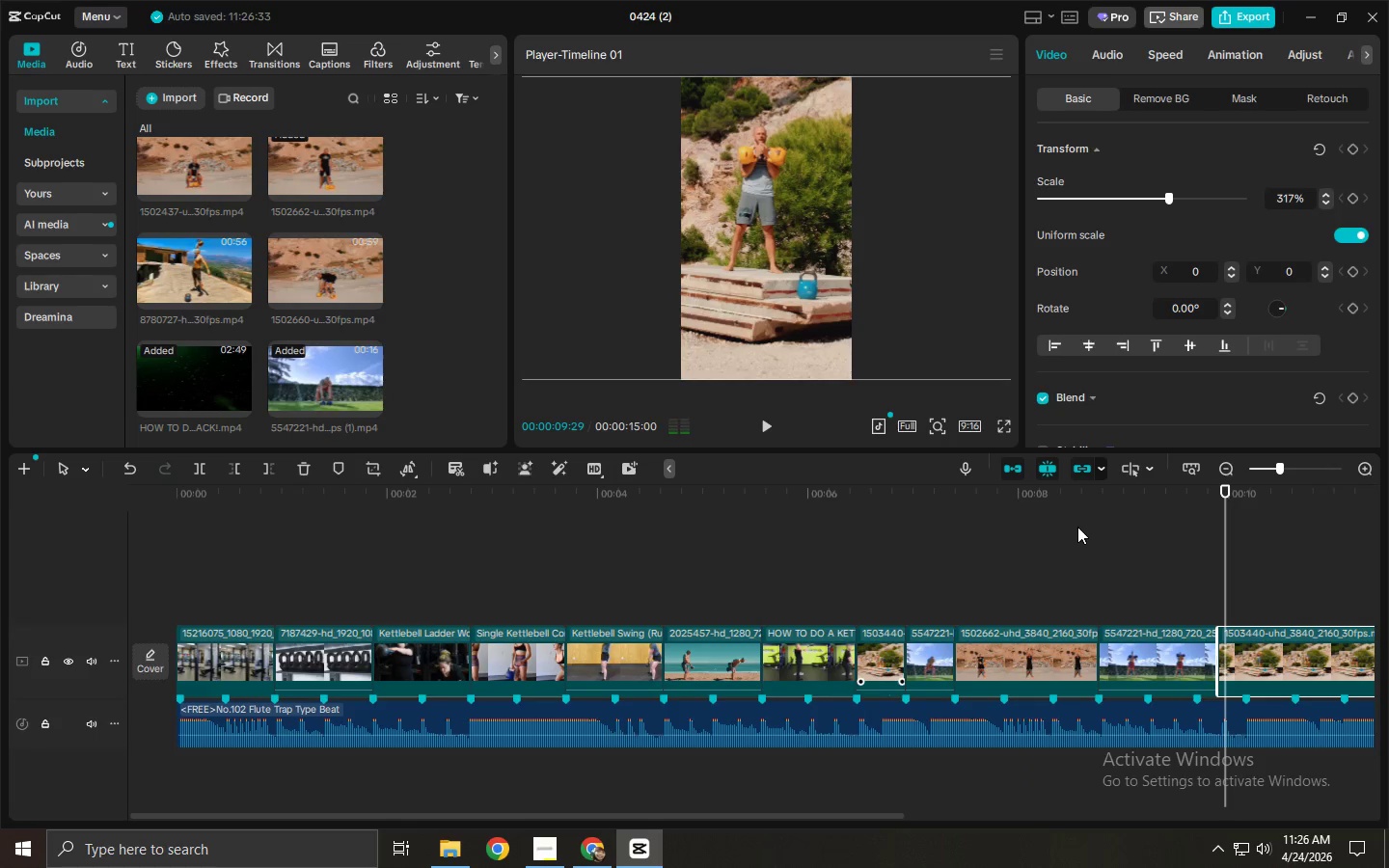 
key(Control+Z)
 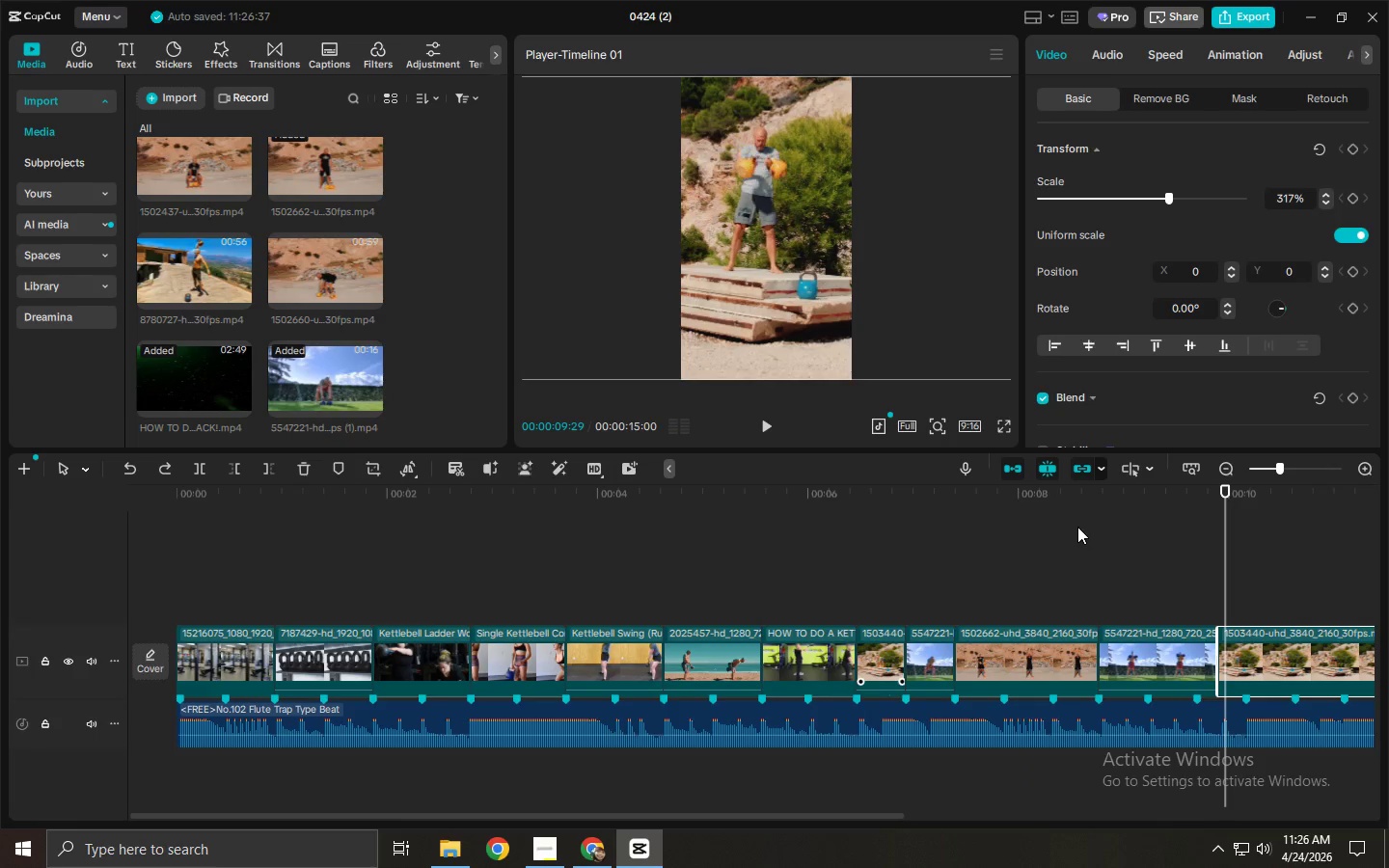 
key(Control+Z)
 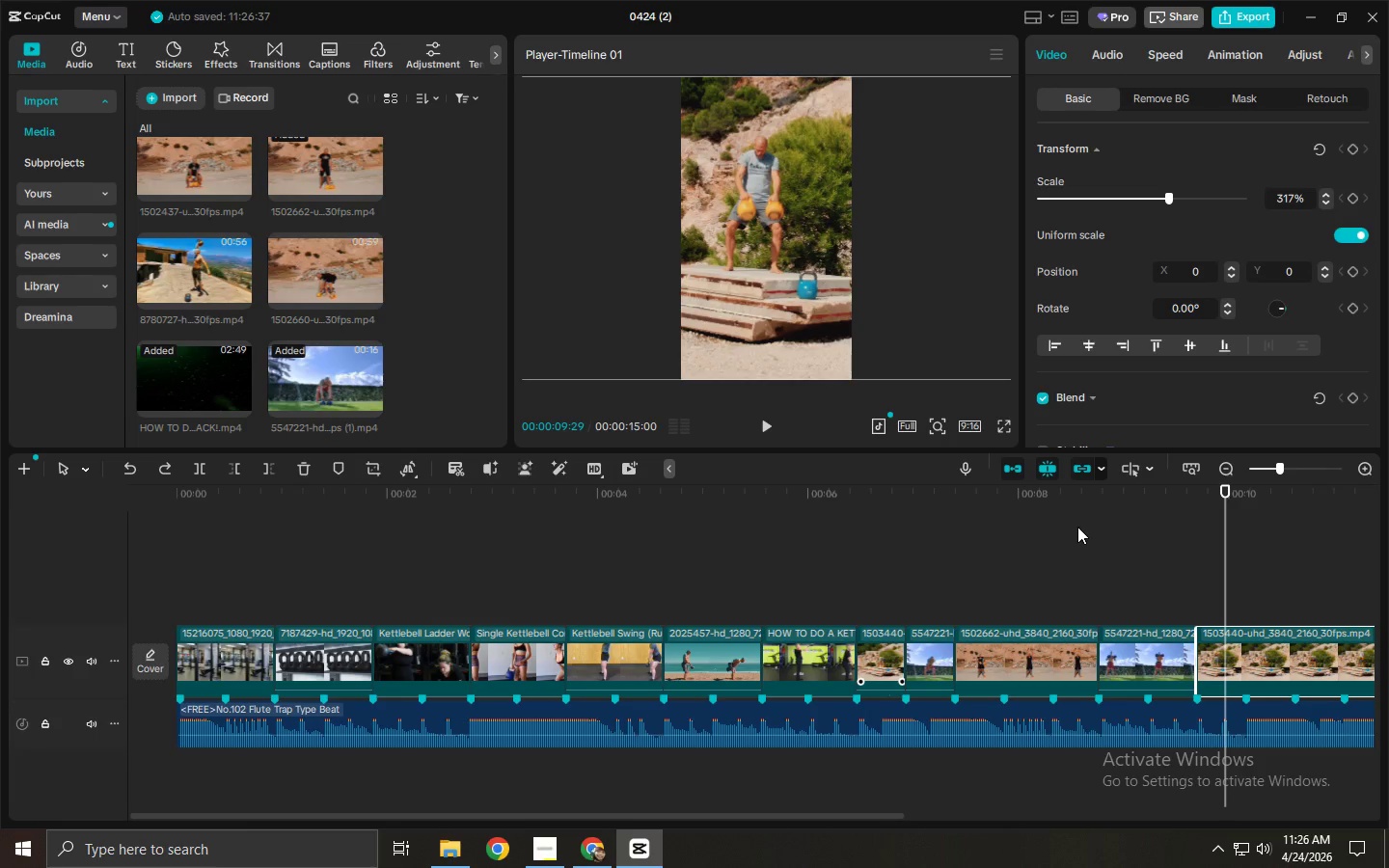 
key(Control+ControlLeft)
 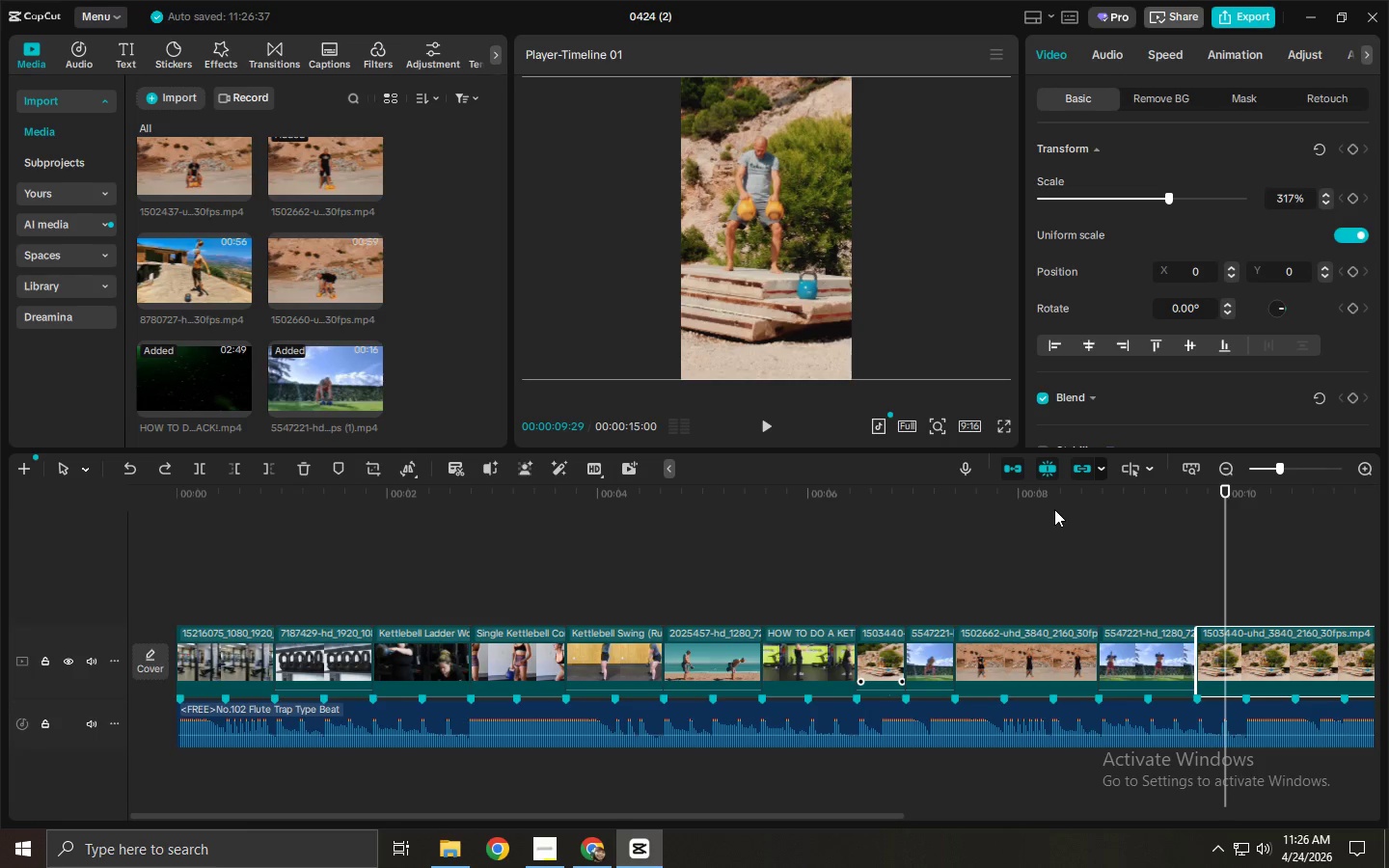 
left_click_drag(start_coordinate=[1019, 508], to_coordinate=[958, 508])
 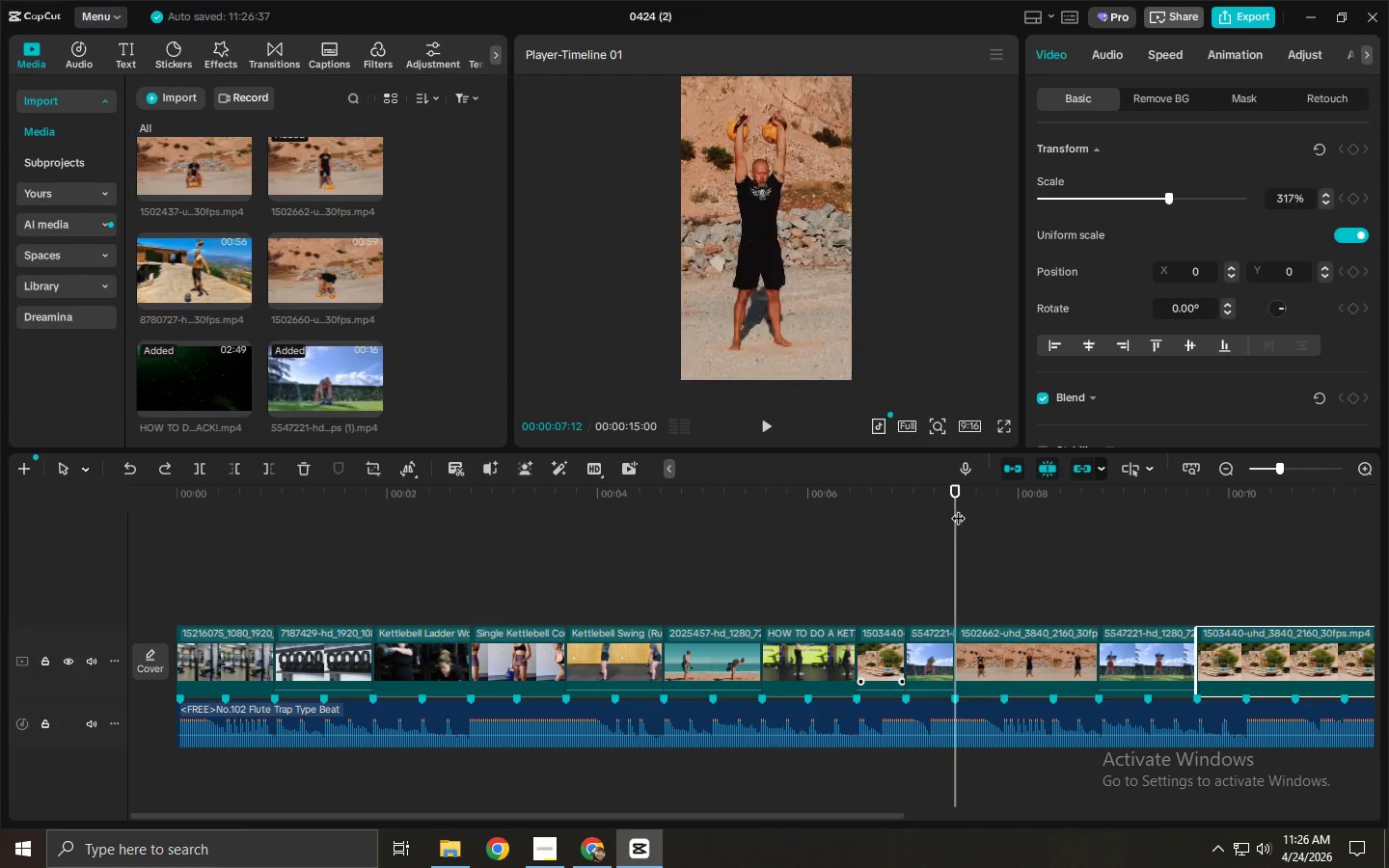 
key(Space)
 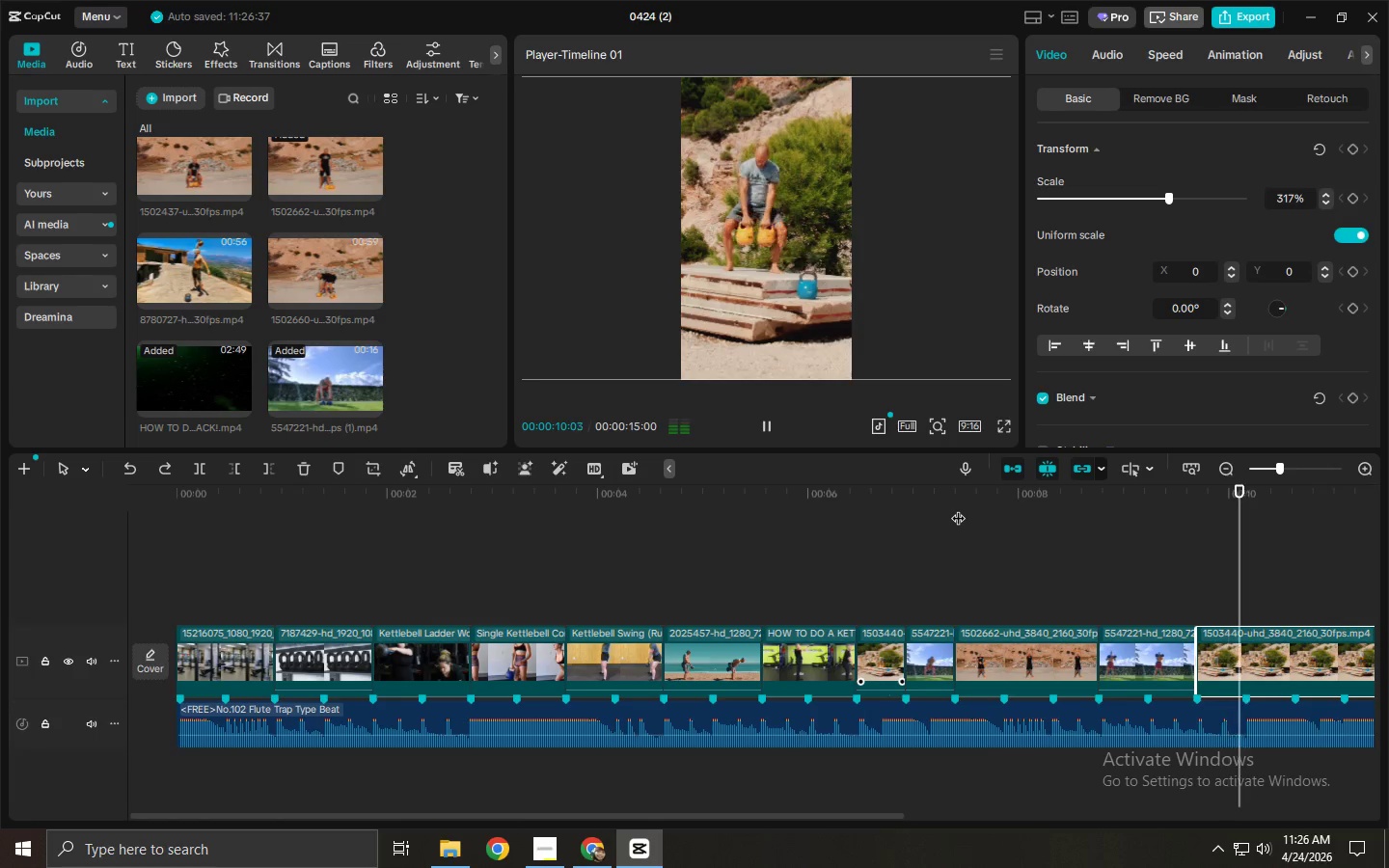 
key(Space)
 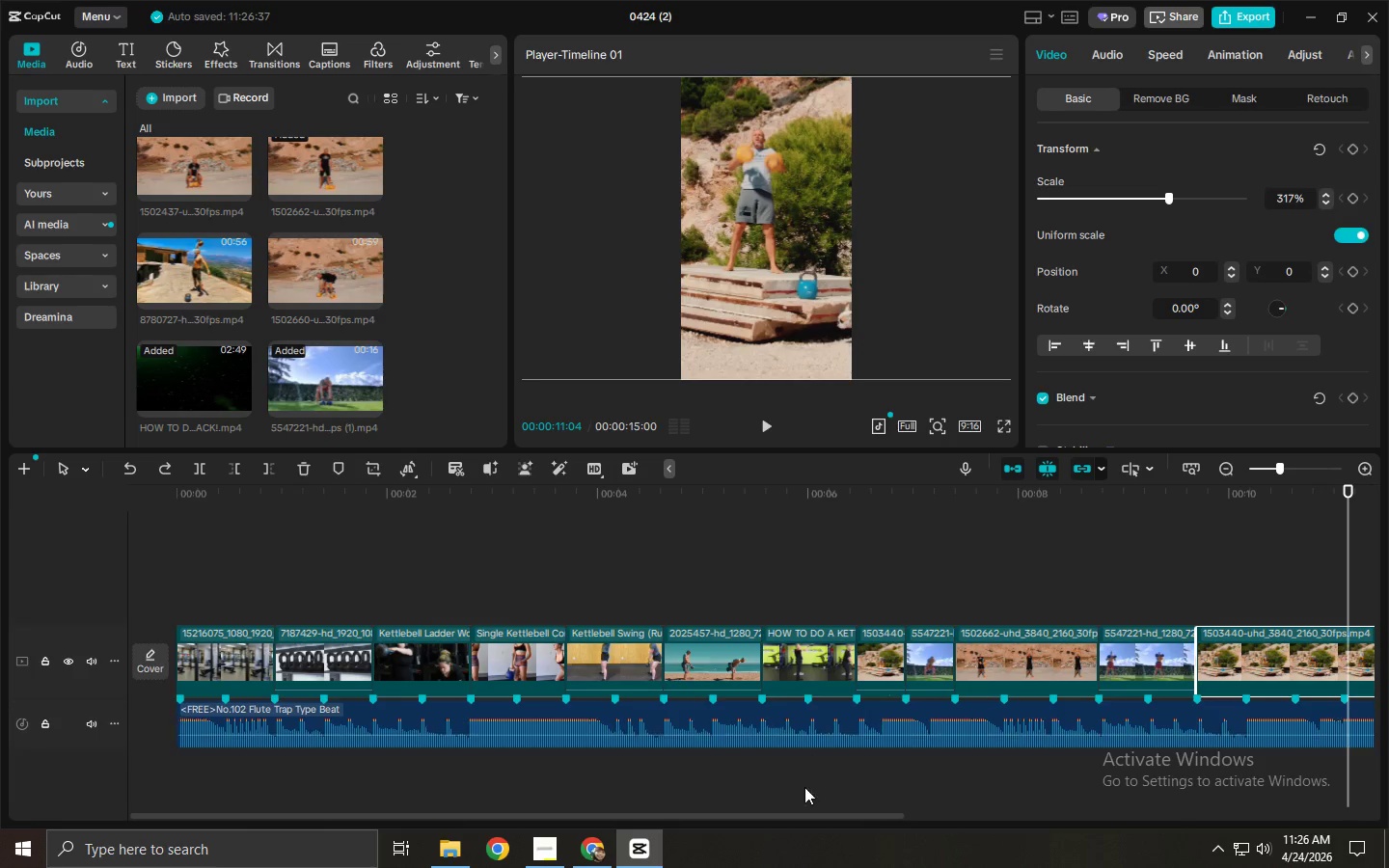 
left_click_drag(start_coordinate=[804, 811], to_coordinate=[850, 812])
 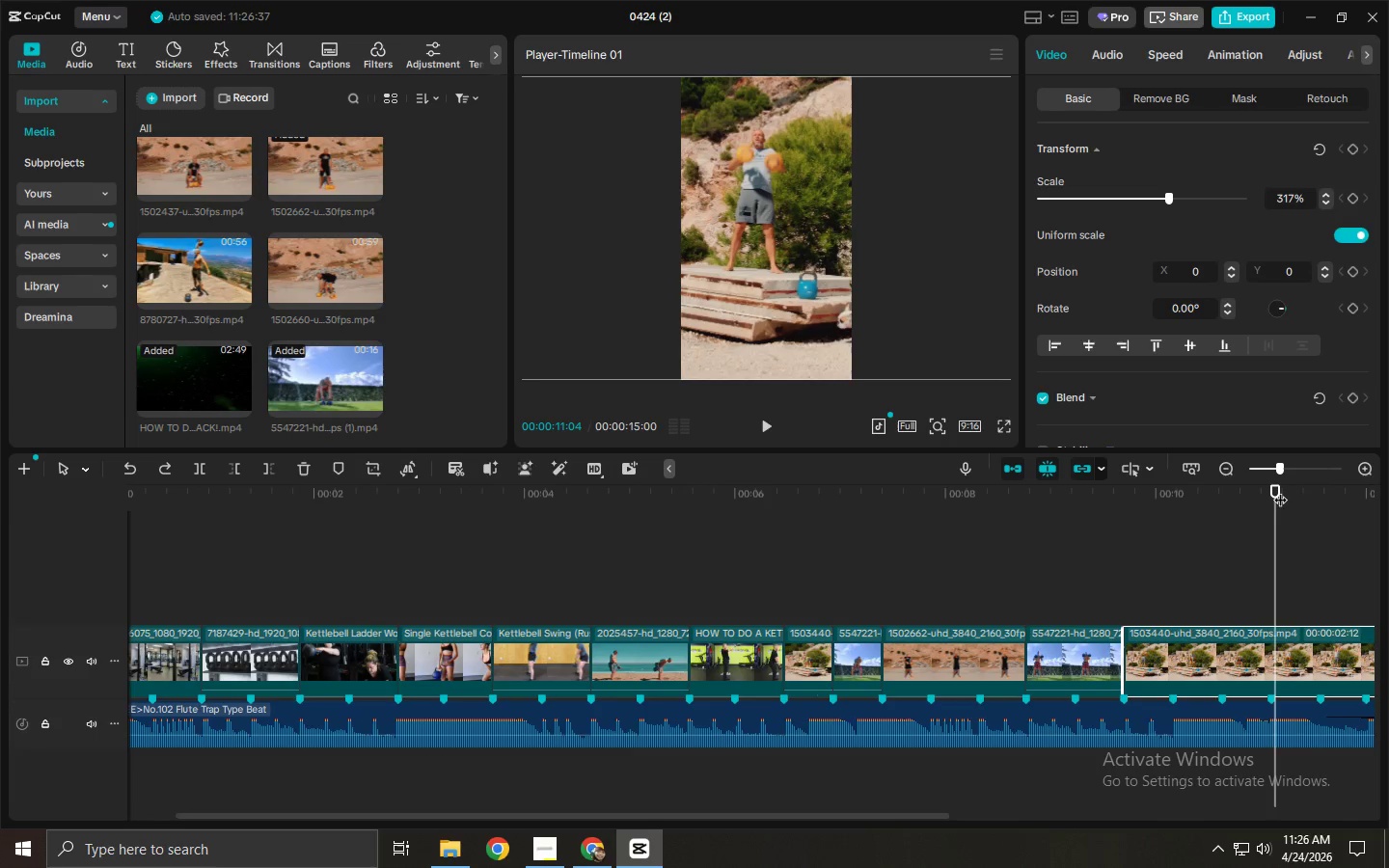 
left_click_drag(start_coordinate=[1274, 487], to_coordinate=[1173, 509])
 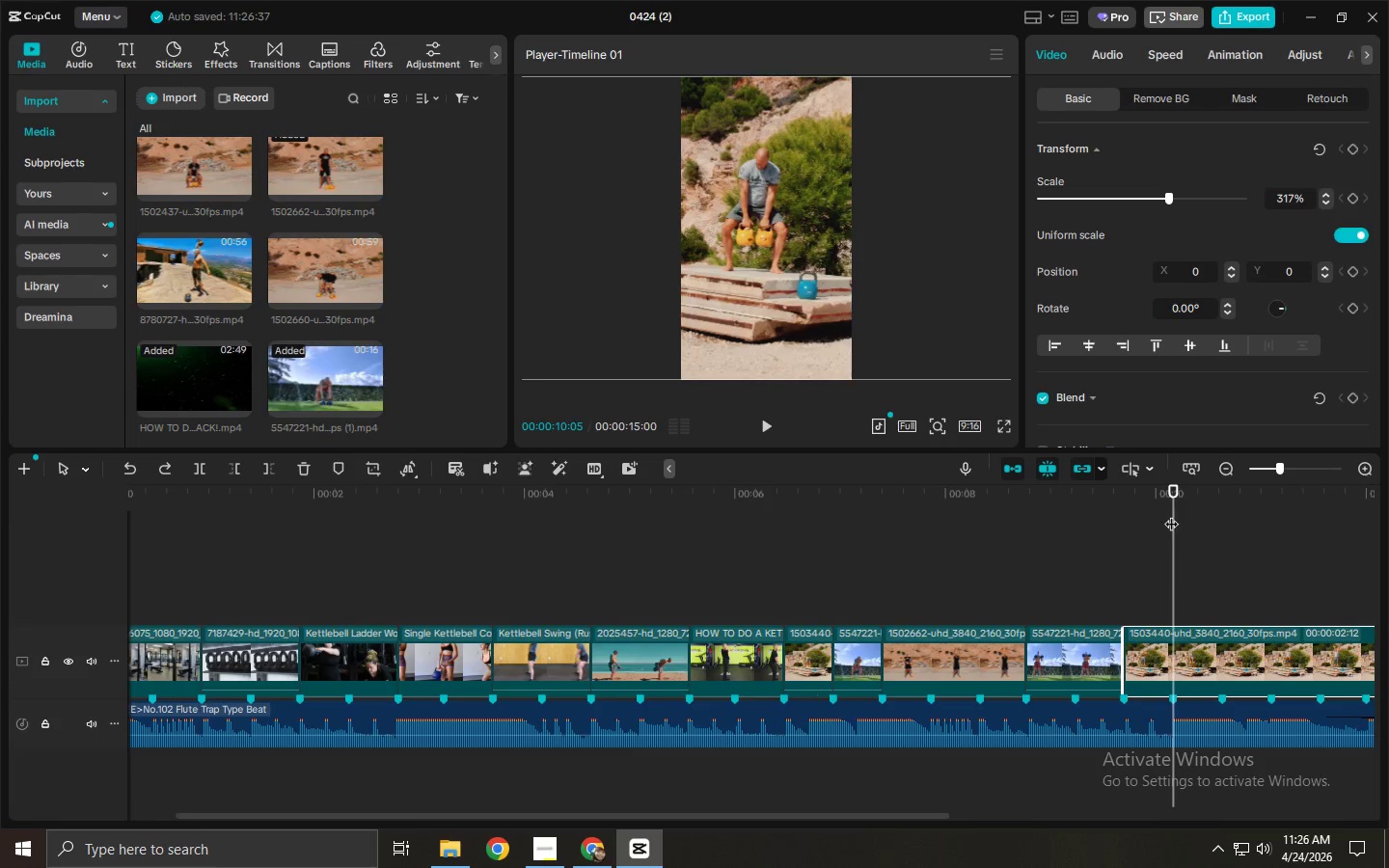 
key(Control+B)
 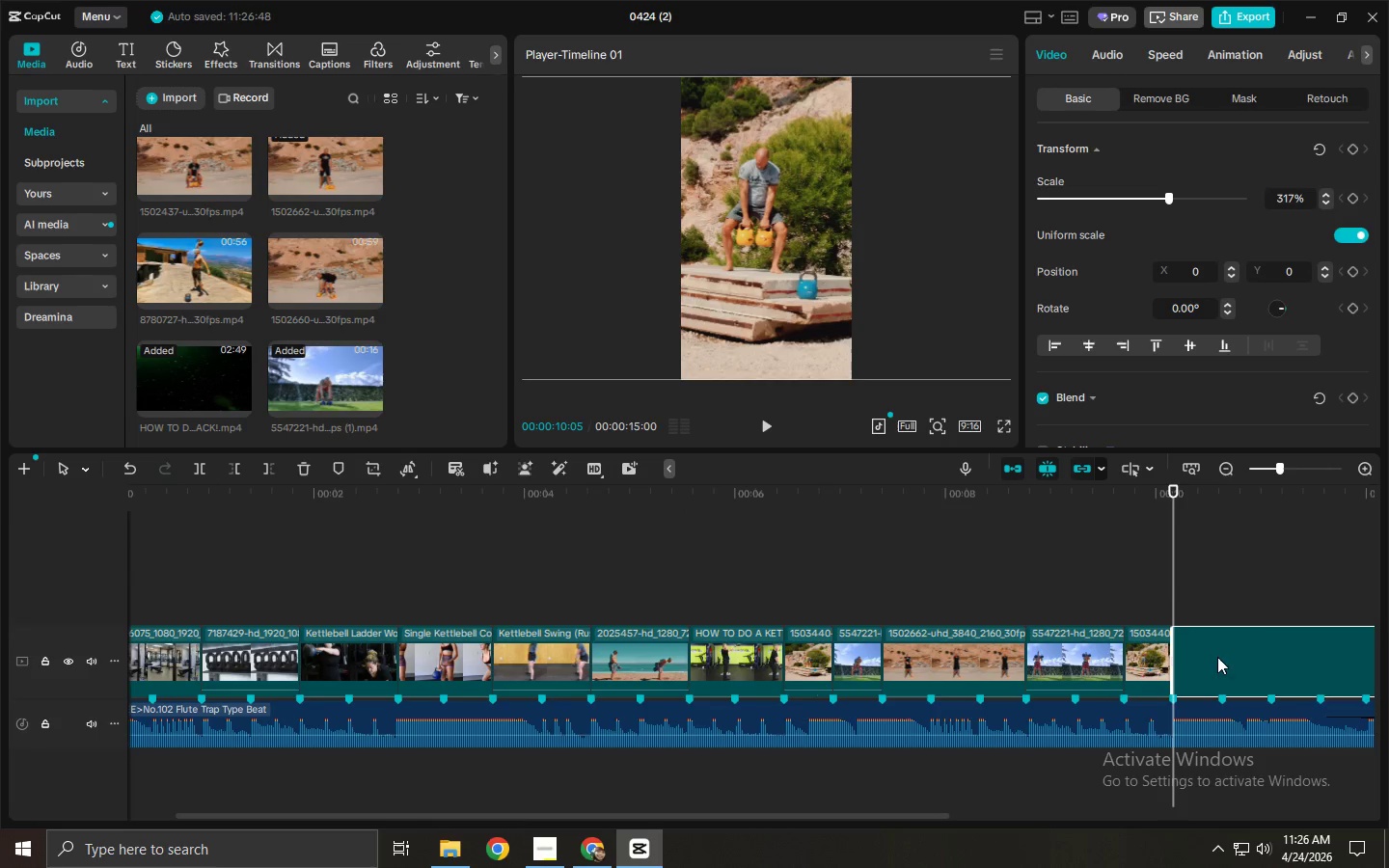 
left_click([1218, 657])
 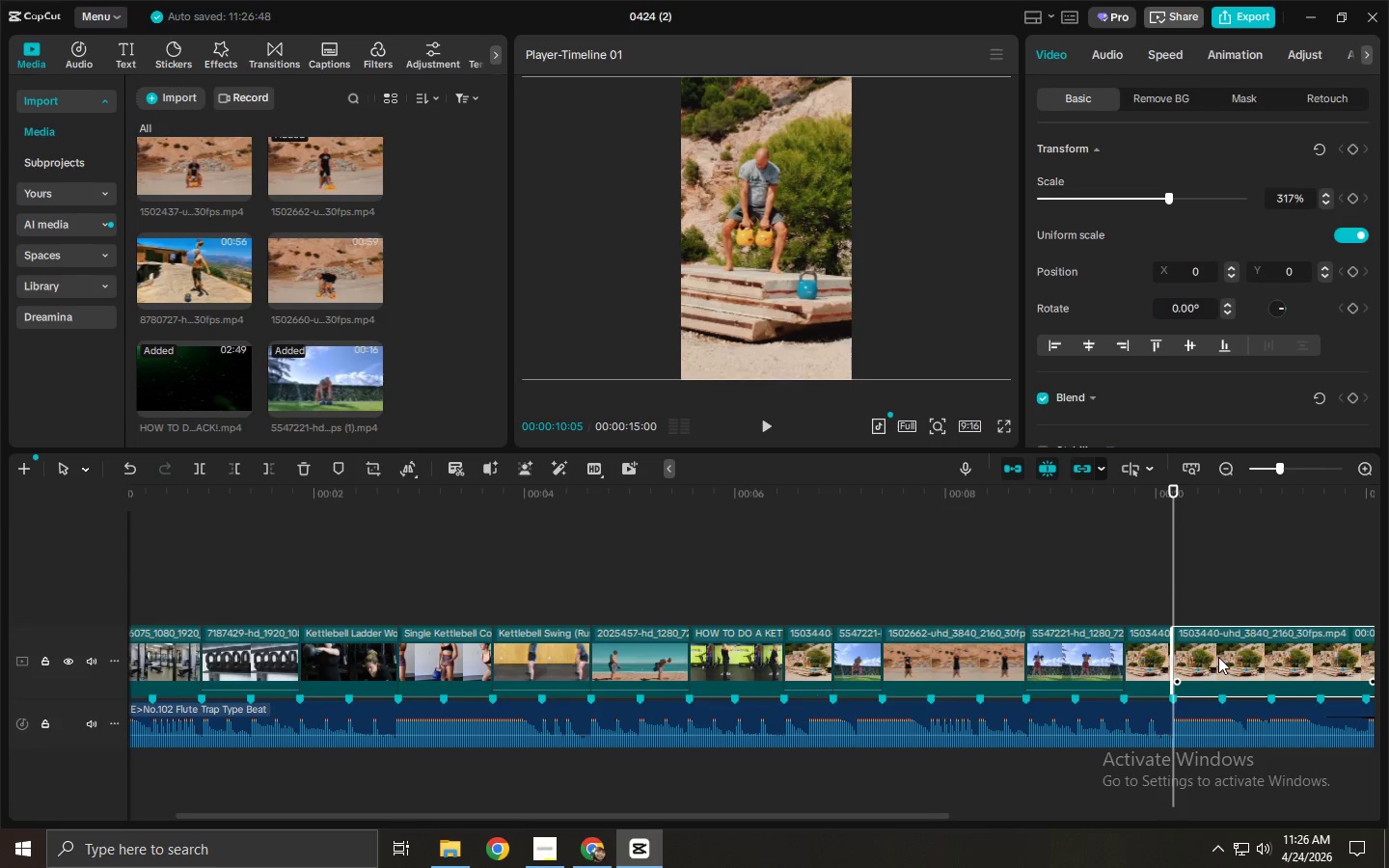 
key(Delete)
 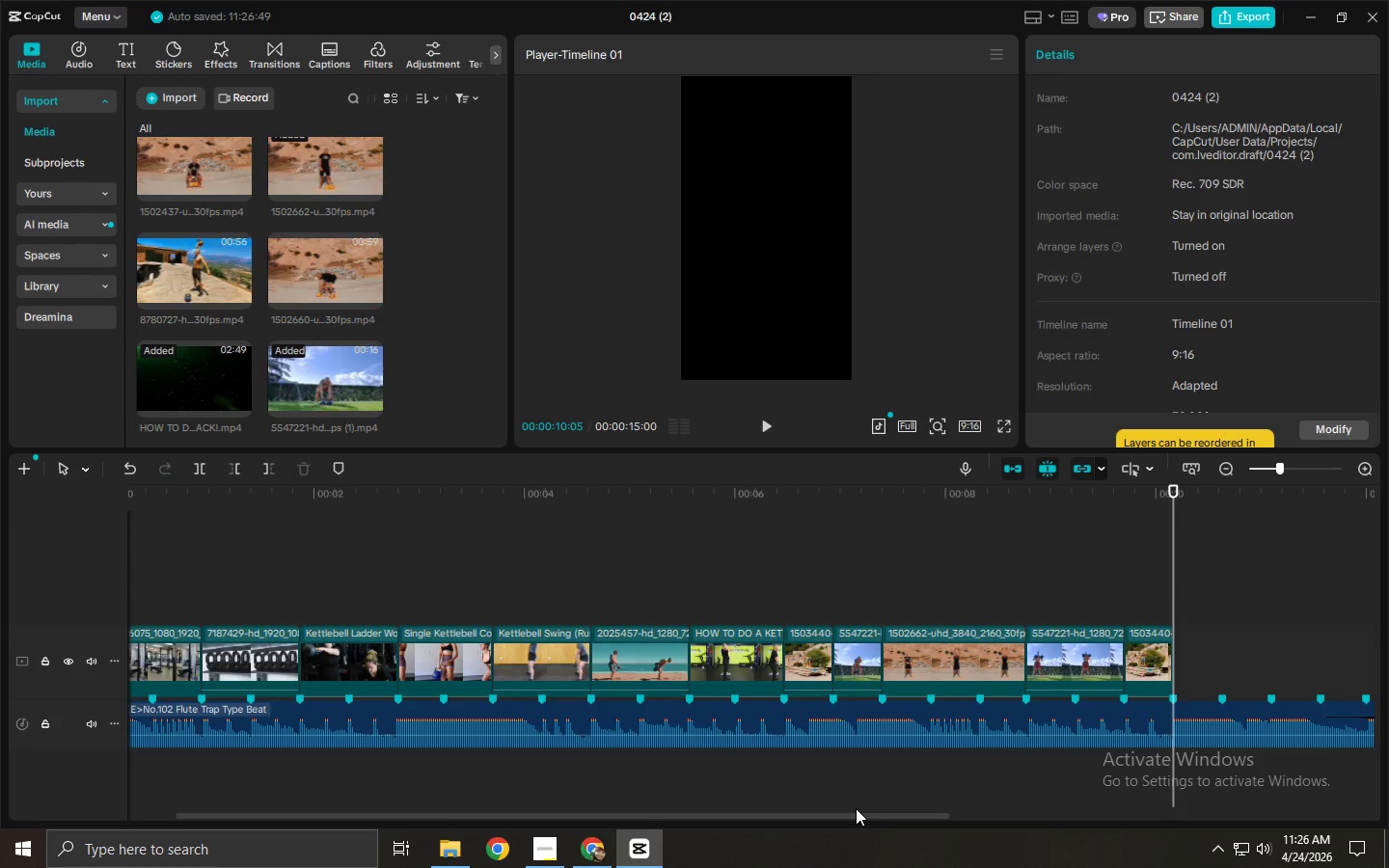 
left_click_drag(start_coordinate=[857, 814], to_coordinate=[906, 814])
 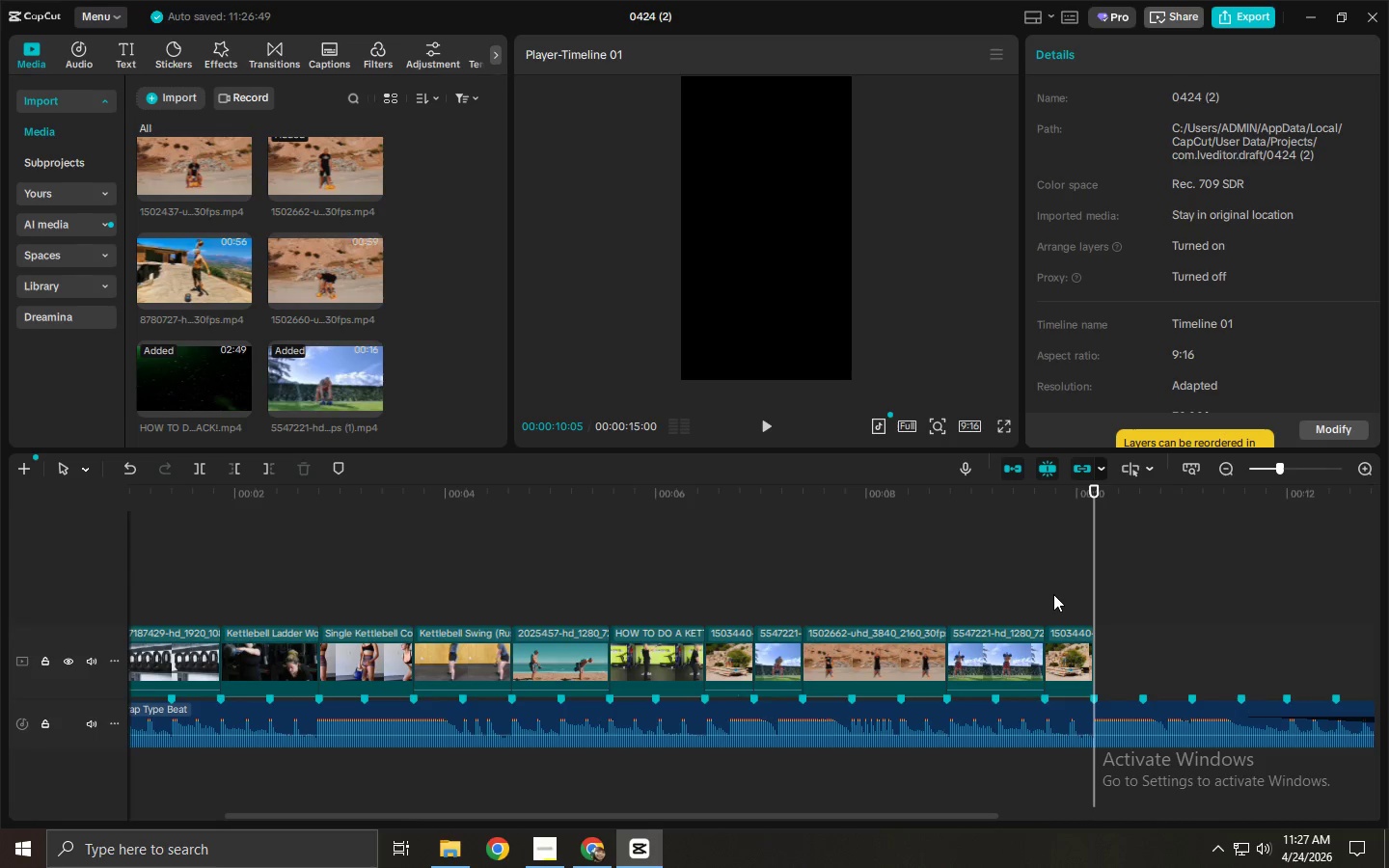 
wait(15.56)
 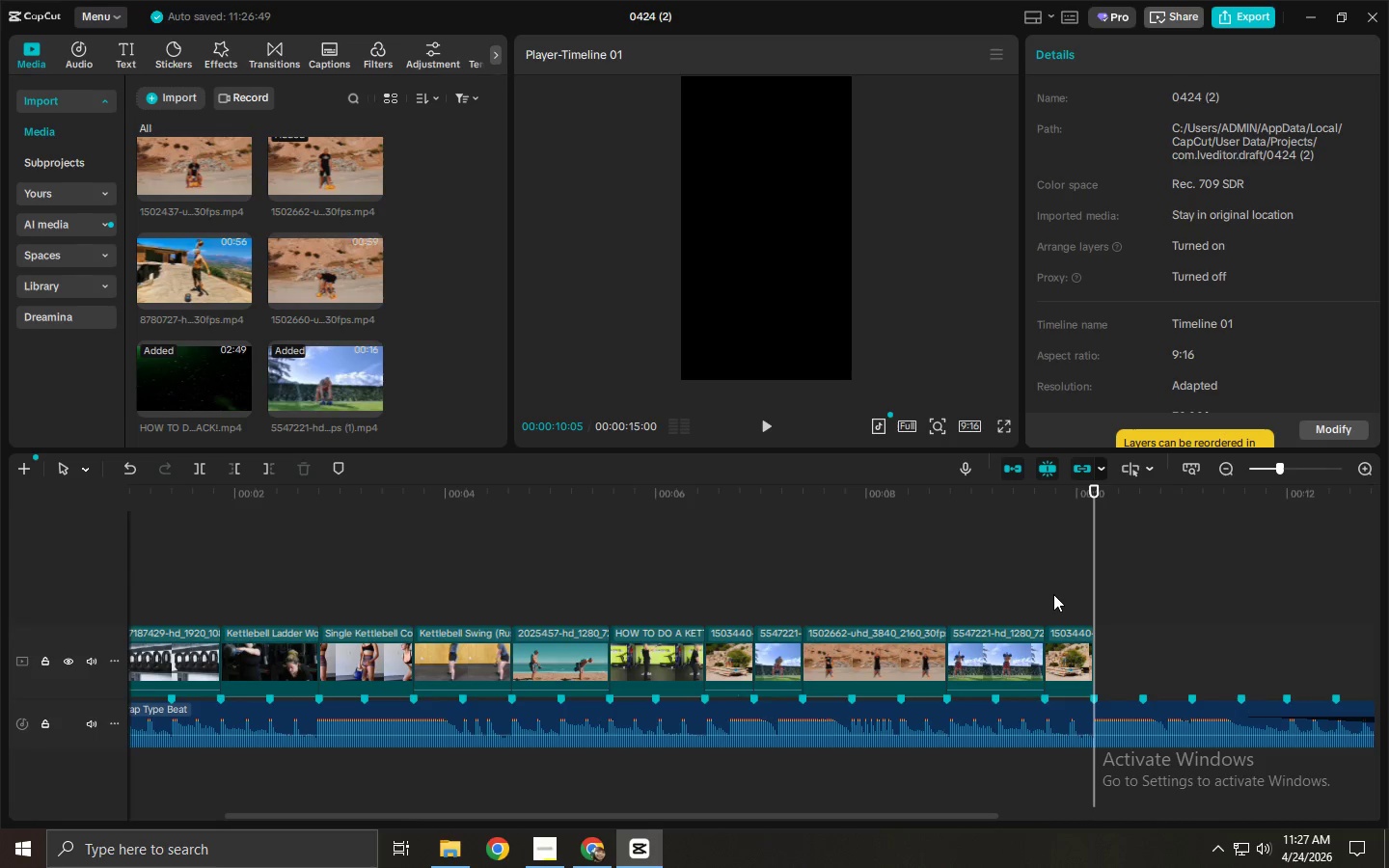 
scroll: coordinate [391, 331], scroll_direction: up, amount: 8.0
 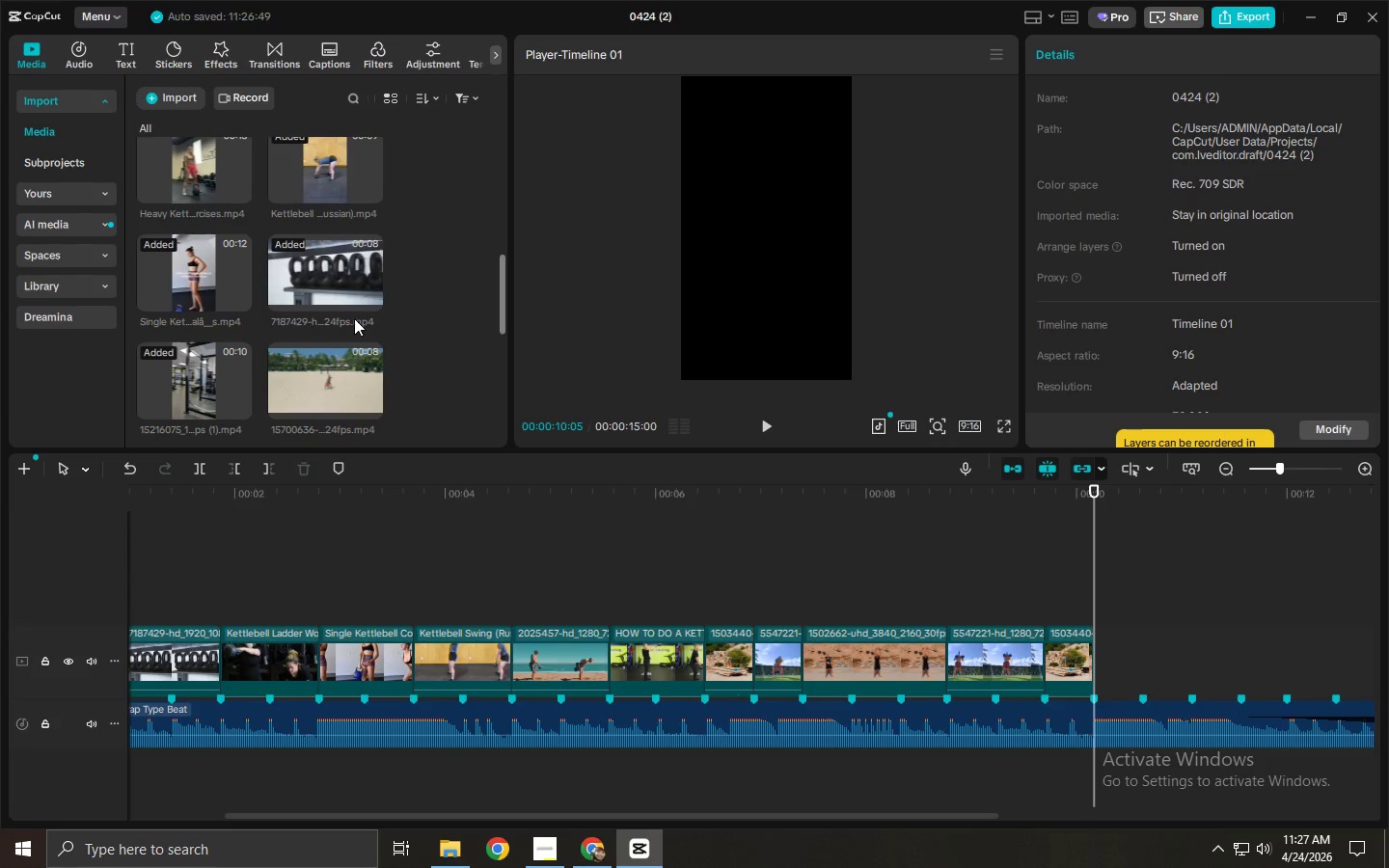 
scroll: coordinate [354, 318], scroll_direction: down, amount: 1.0
 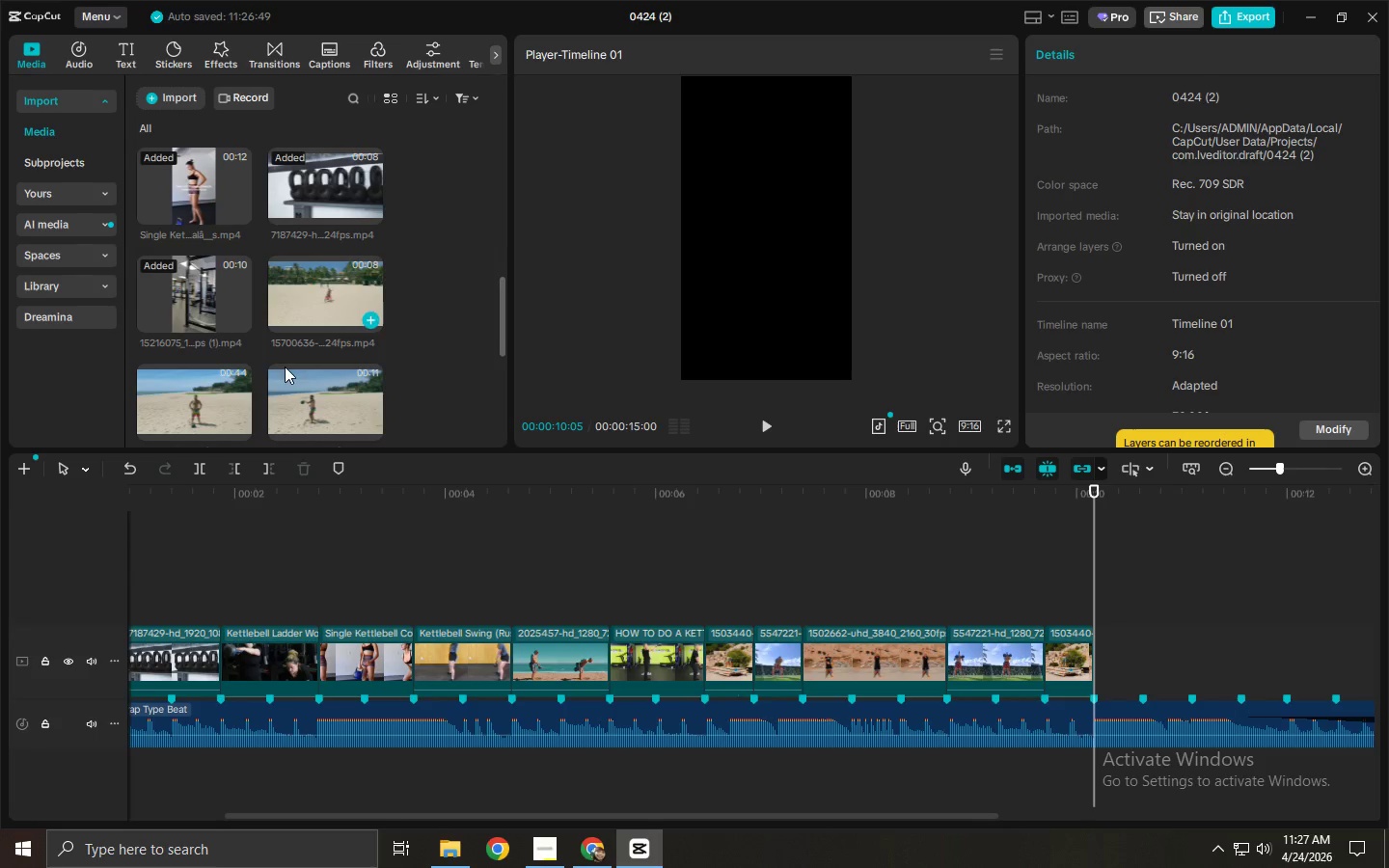 
left_click([281, 405])
 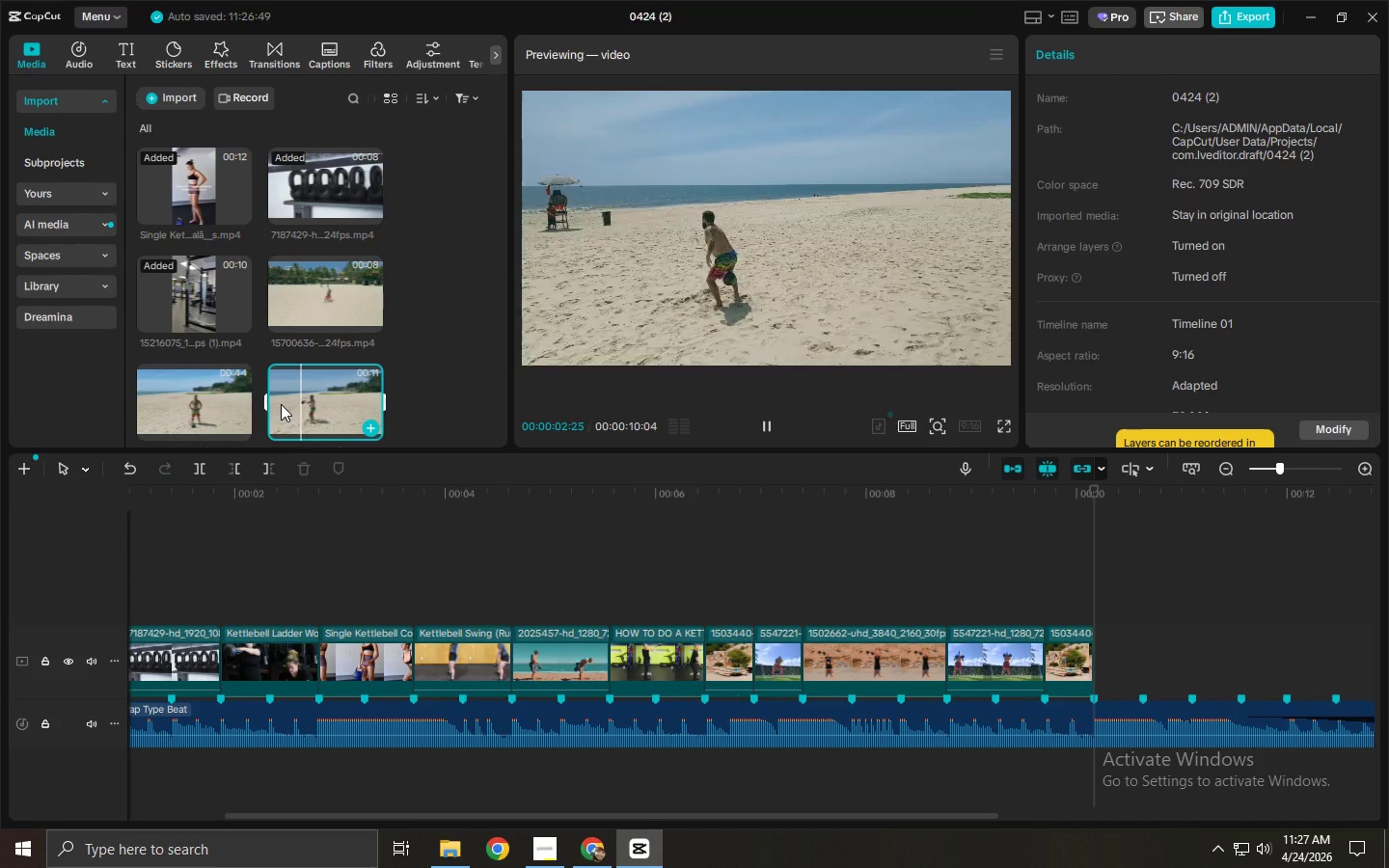 
wait(8.17)
 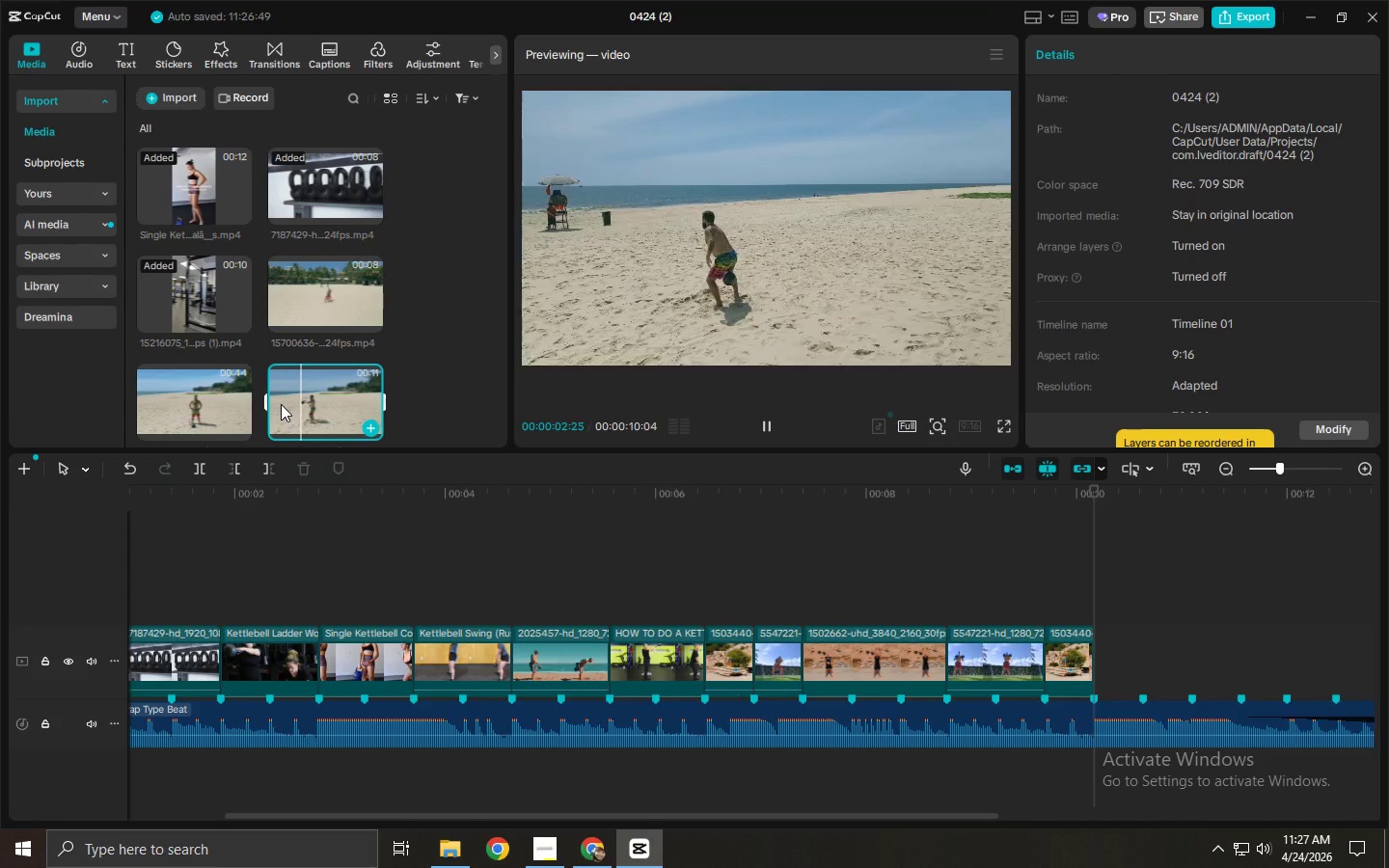 
scroll: coordinate [283, 355], scroll_direction: up, amount: 4.0
 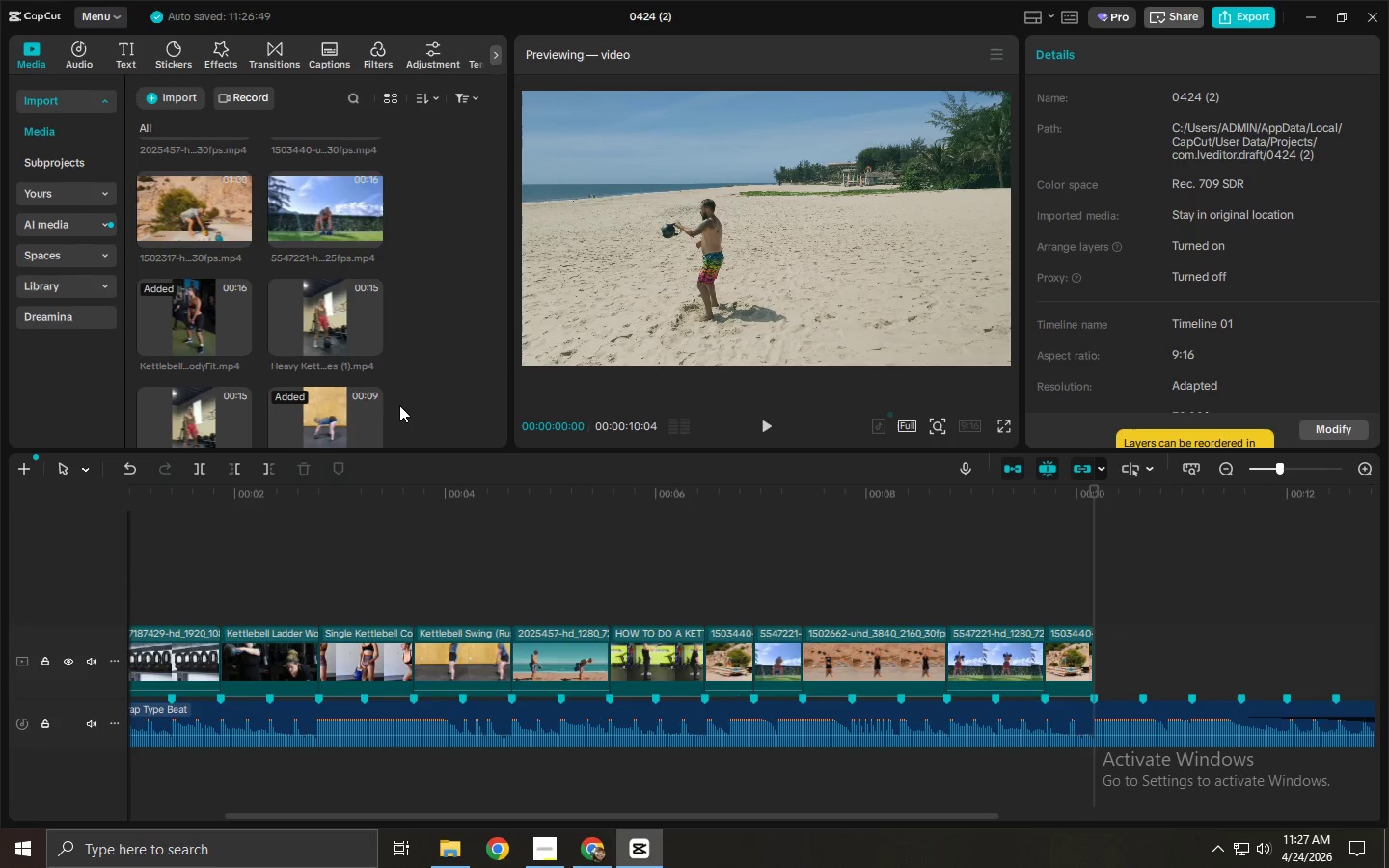 
left_click([155, 198])
 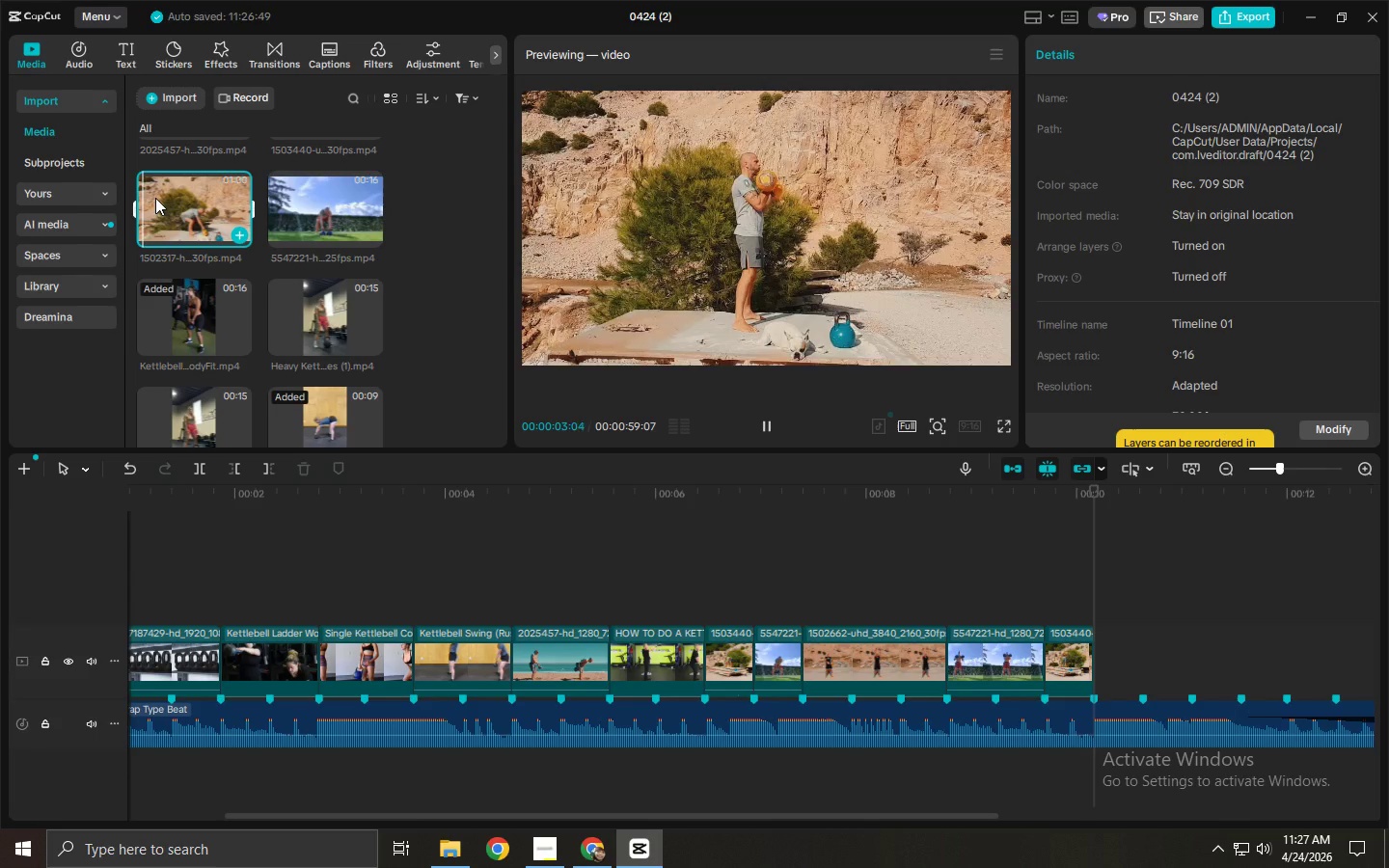 
key(Space)
 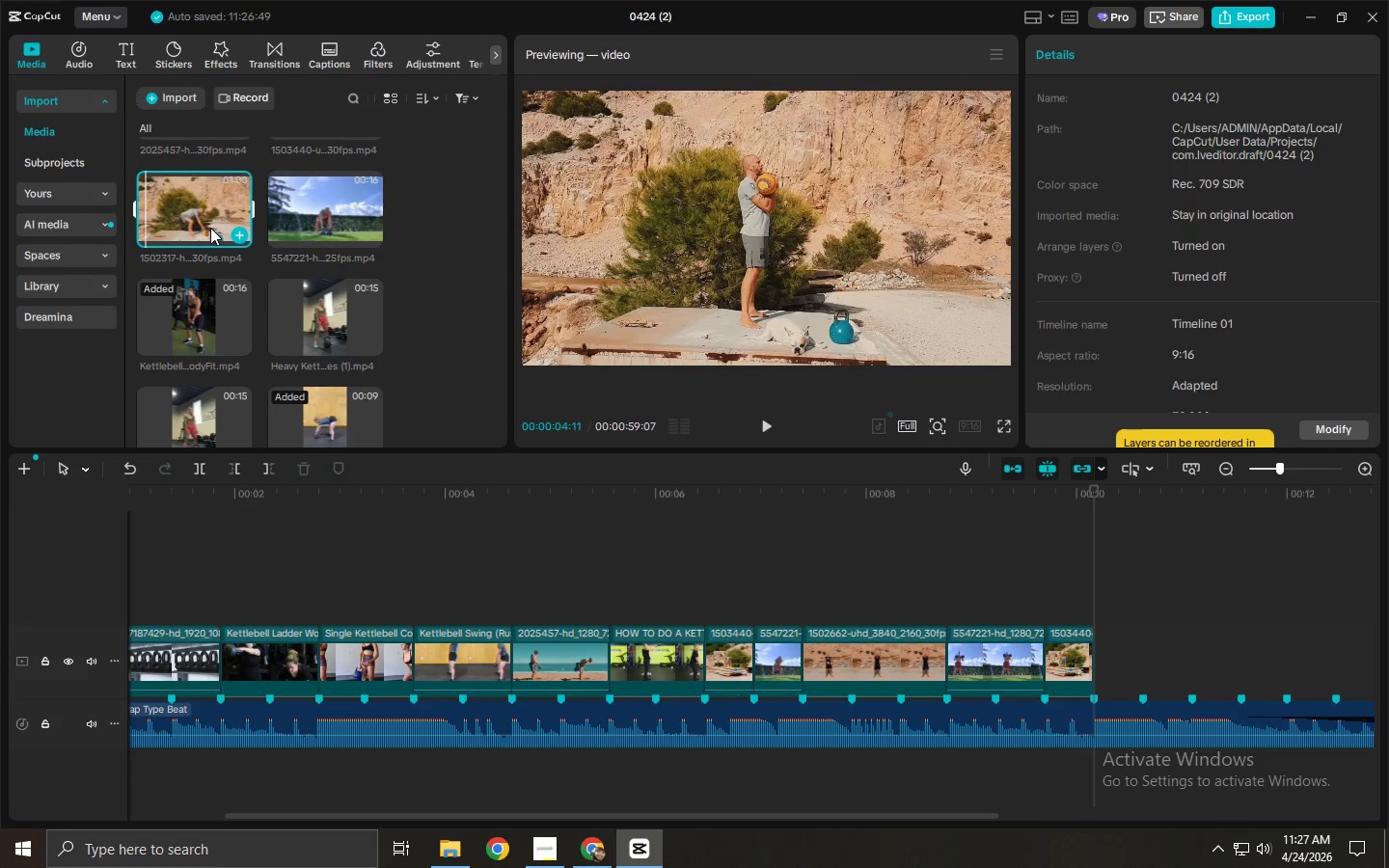 
left_click_drag(start_coordinate=[196, 203], to_coordinate=[1112, 648])
 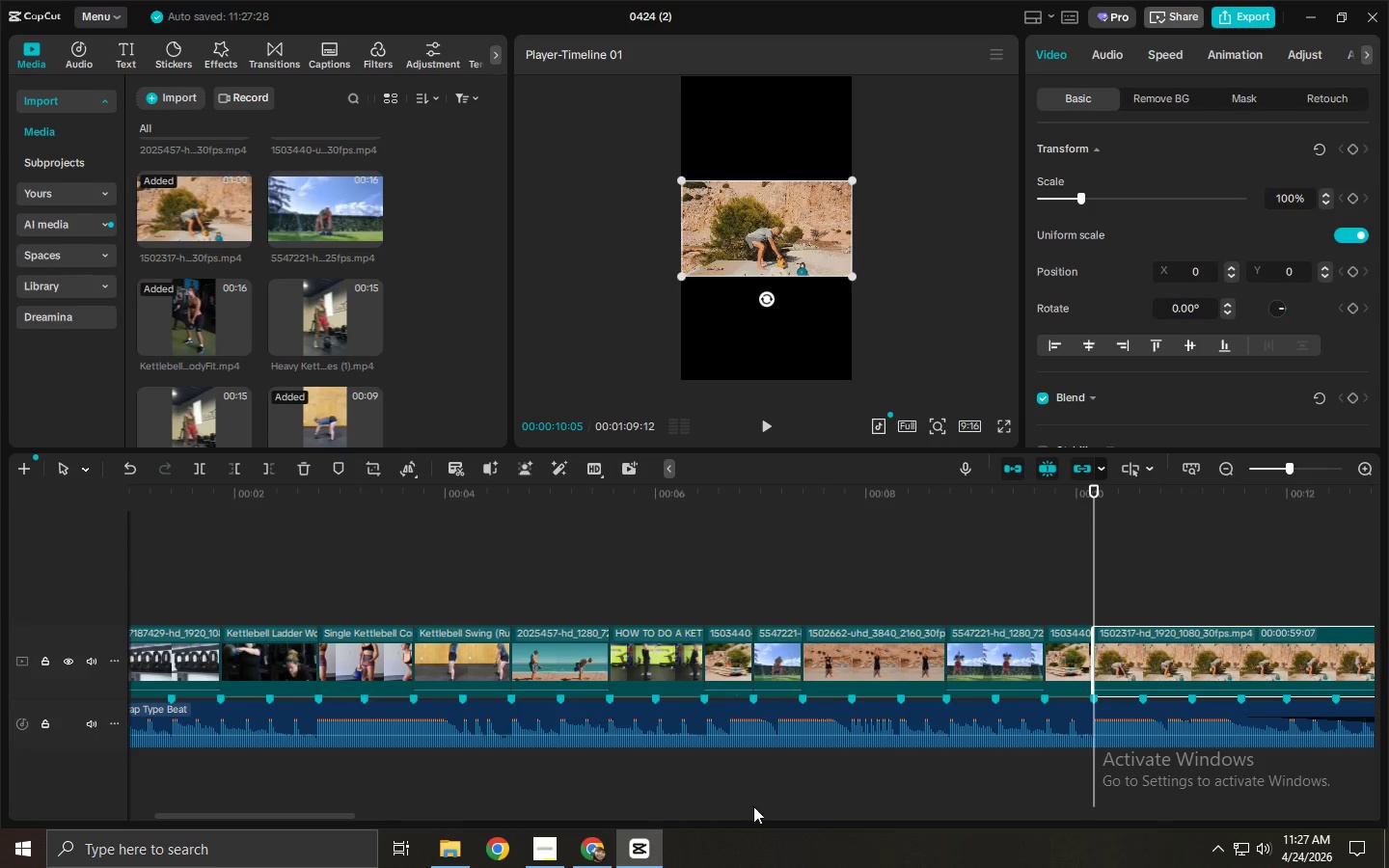 
left_click_drag(start_coordinate=[326, 819], to_coordinate=[417, 824])
 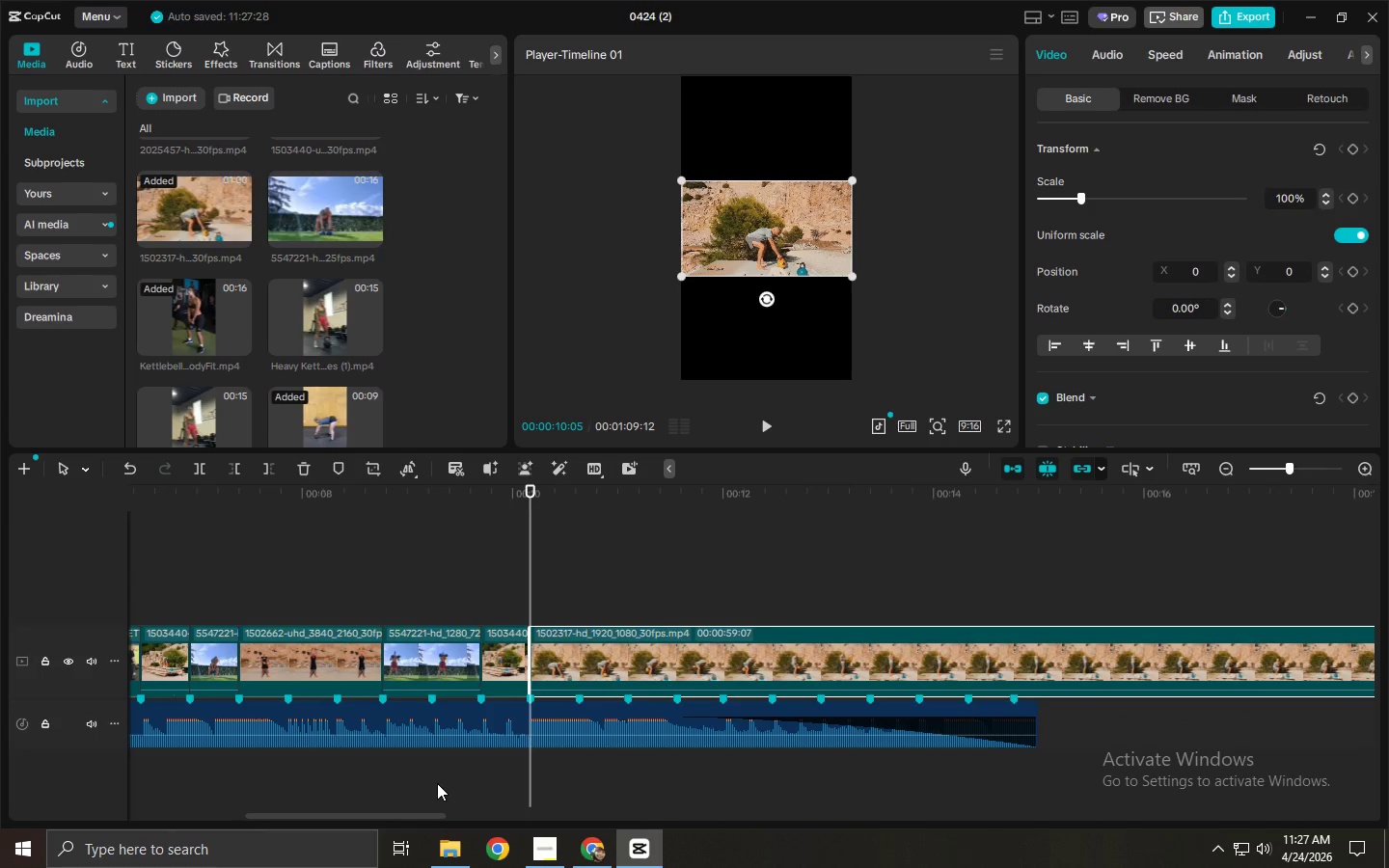 
wait(6.47)
 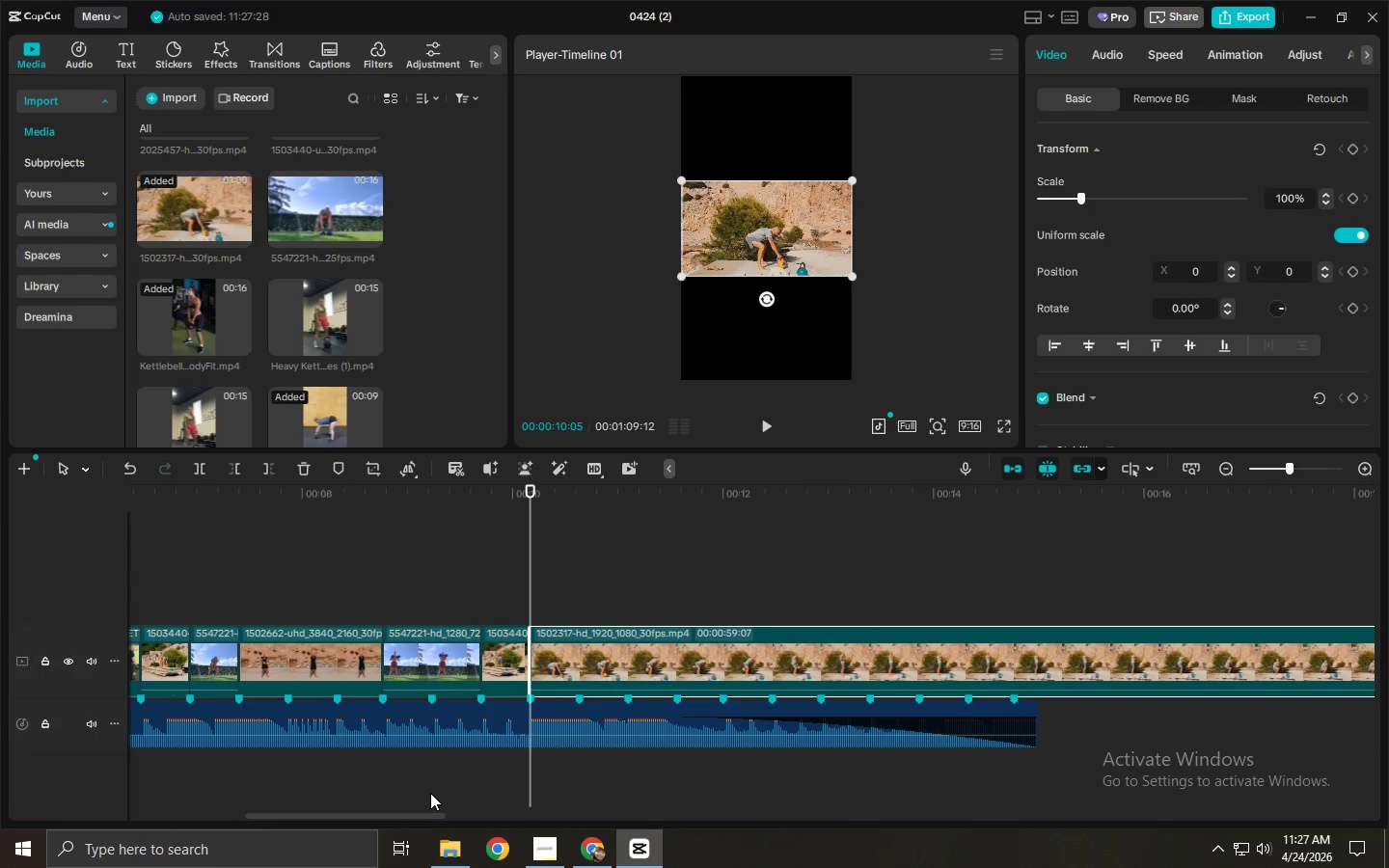 
left_click_drag(start_coordinate=[856, 274], to_coordinate=[1131, 440])
 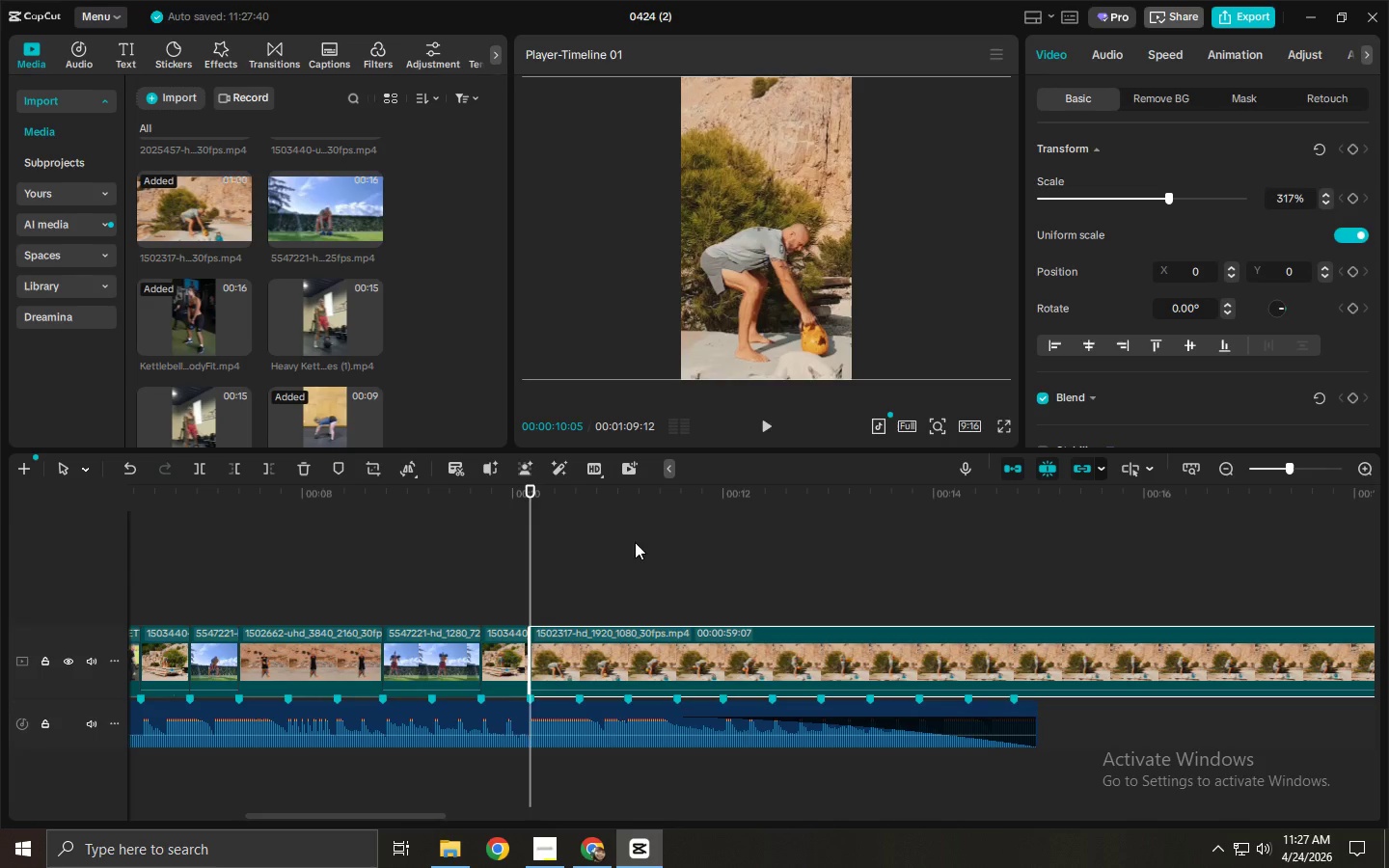 
key(Space)
 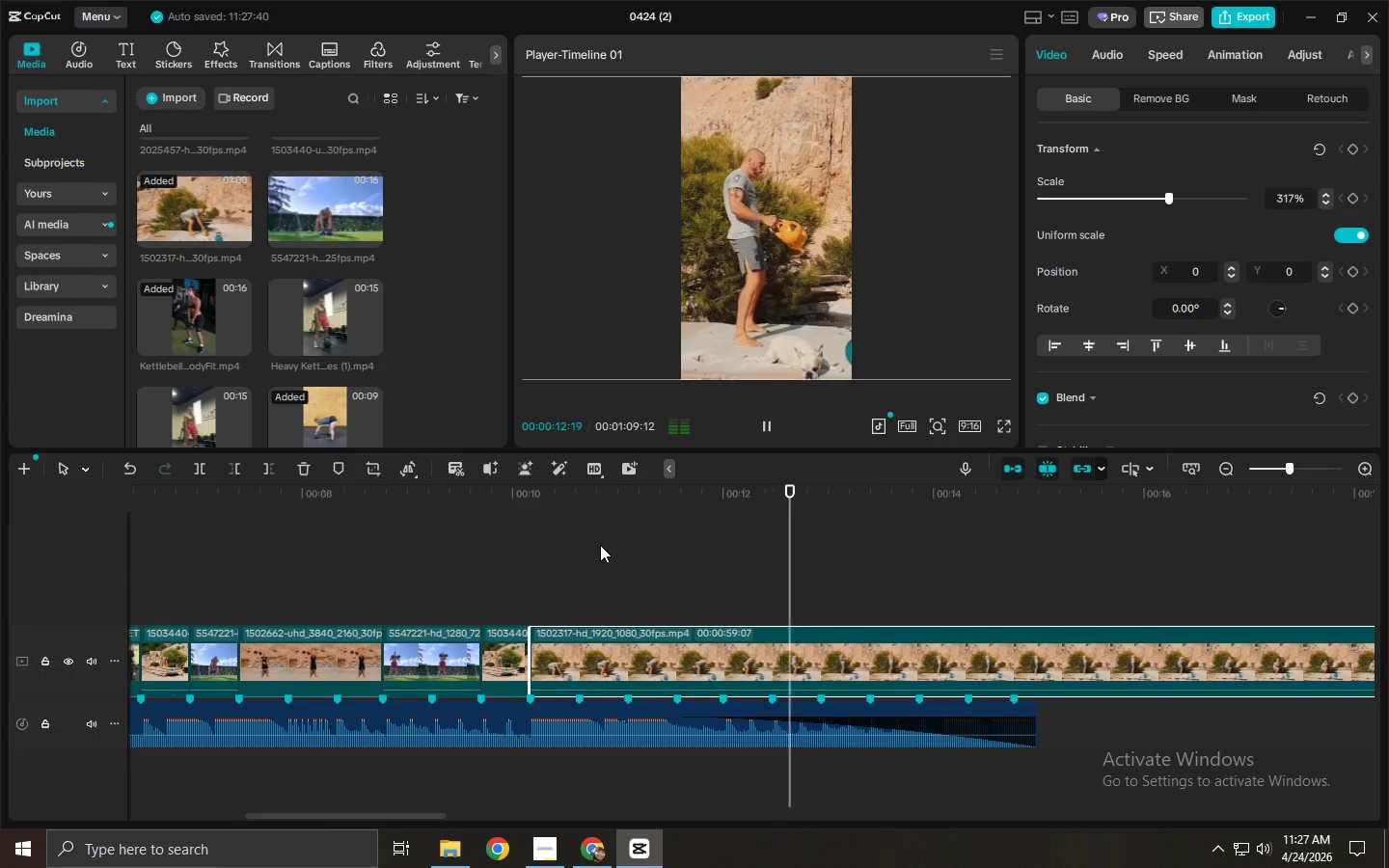 
key(Space)
 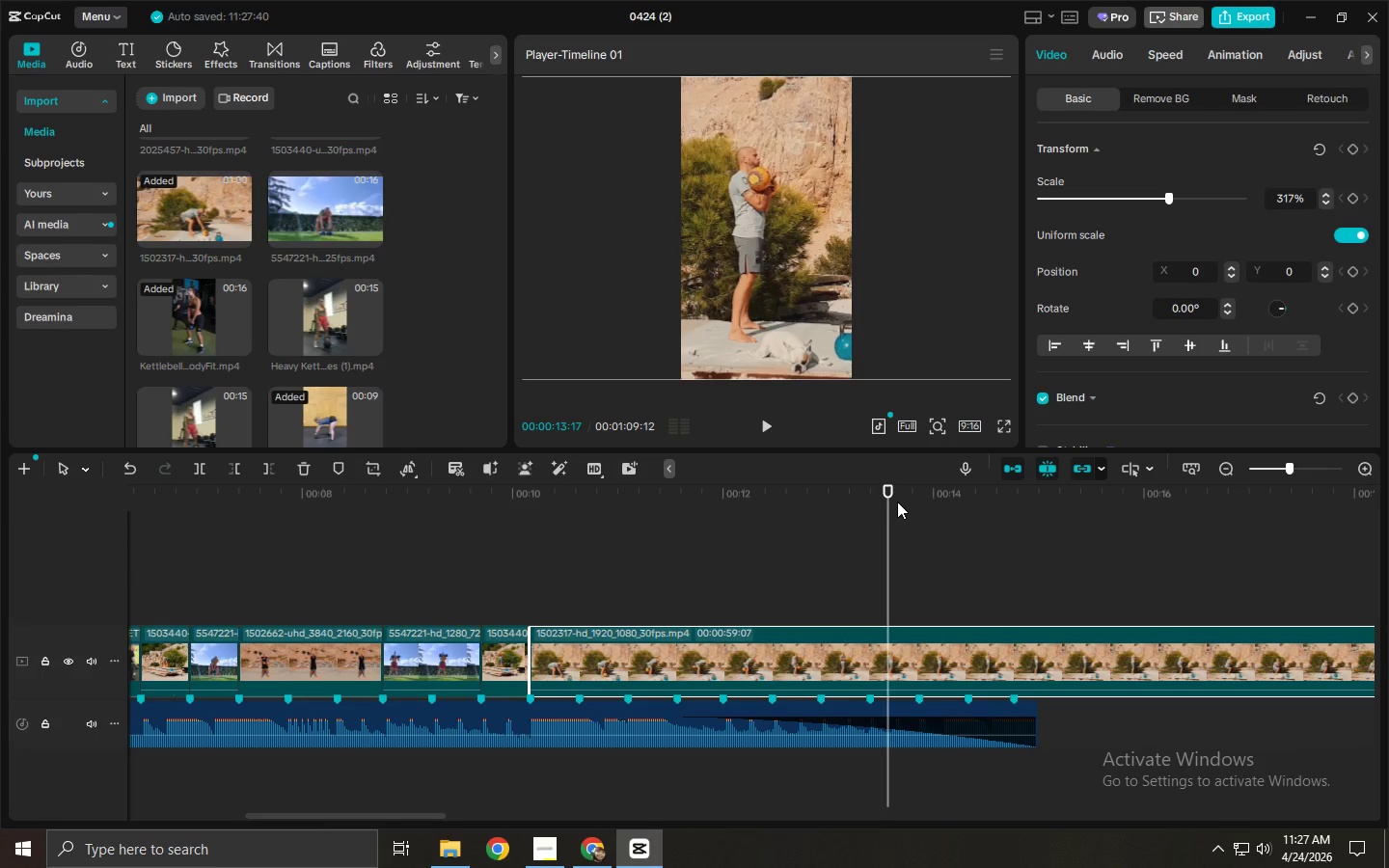 
key(Space)
 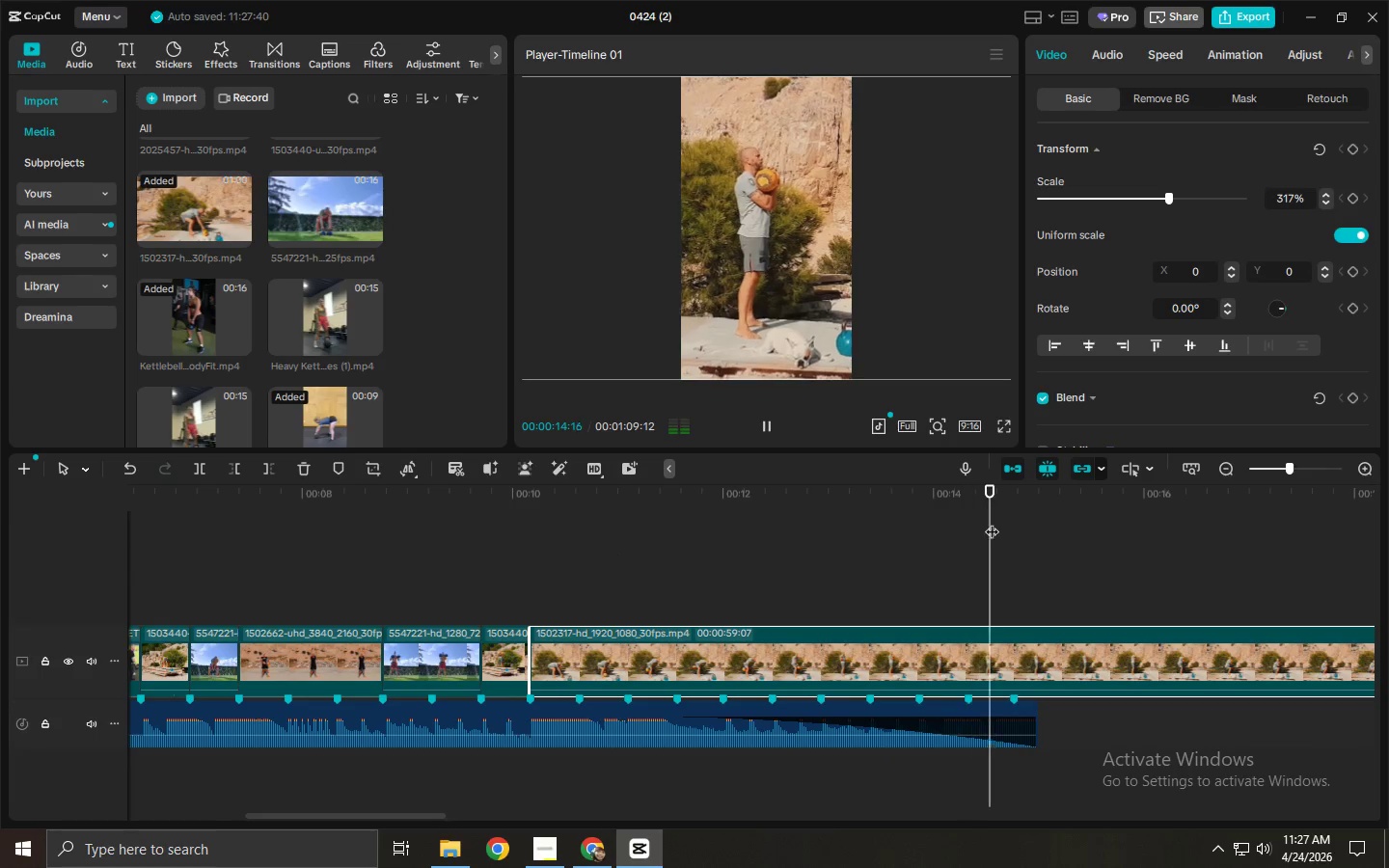 
key(Space)
 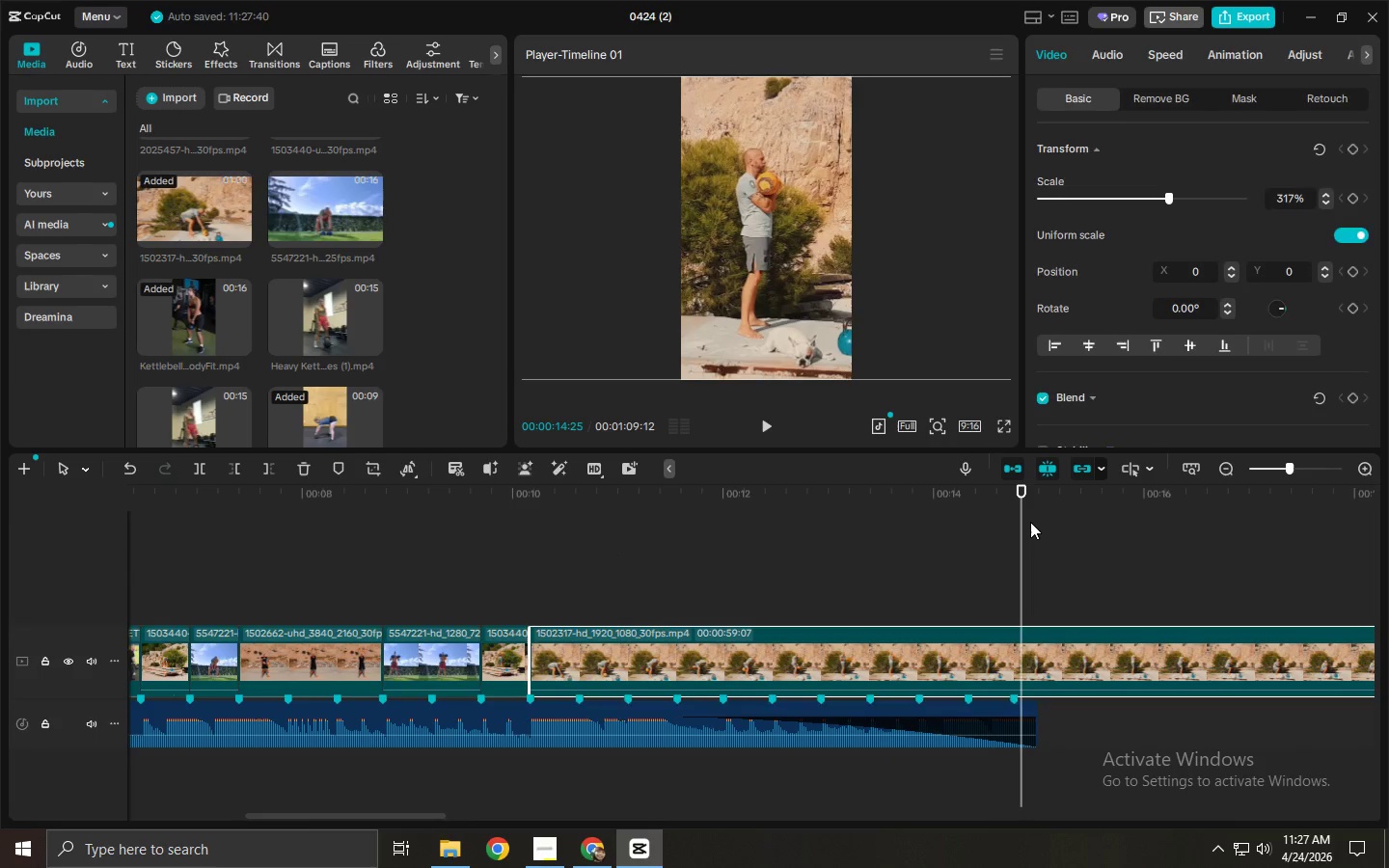 
left_click_drag(start_coordinate=[1030, 522], to_coordinate=[1041, 522])
 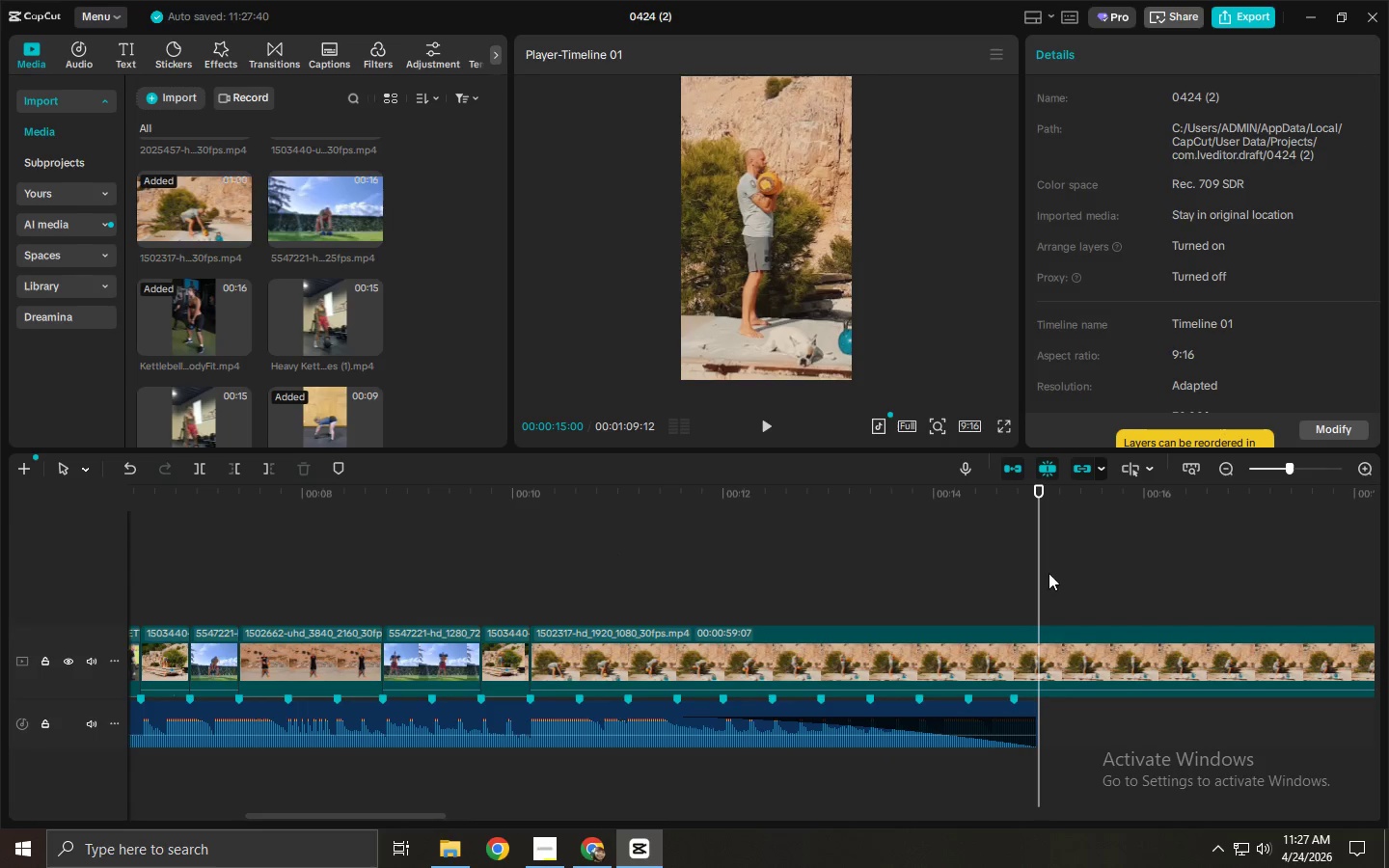 
left_click([1070, 656])
 